 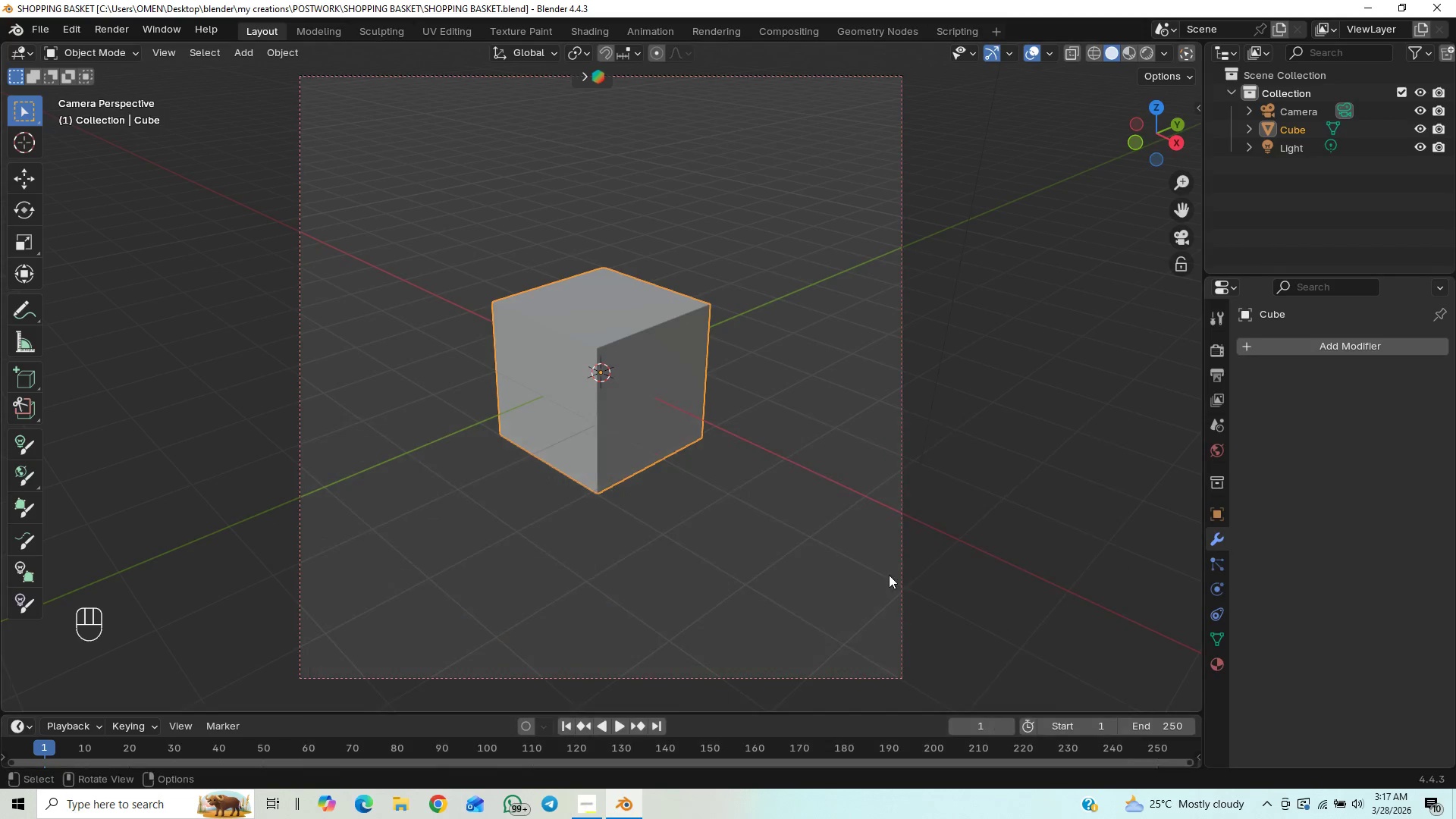 
key(Control+S)
 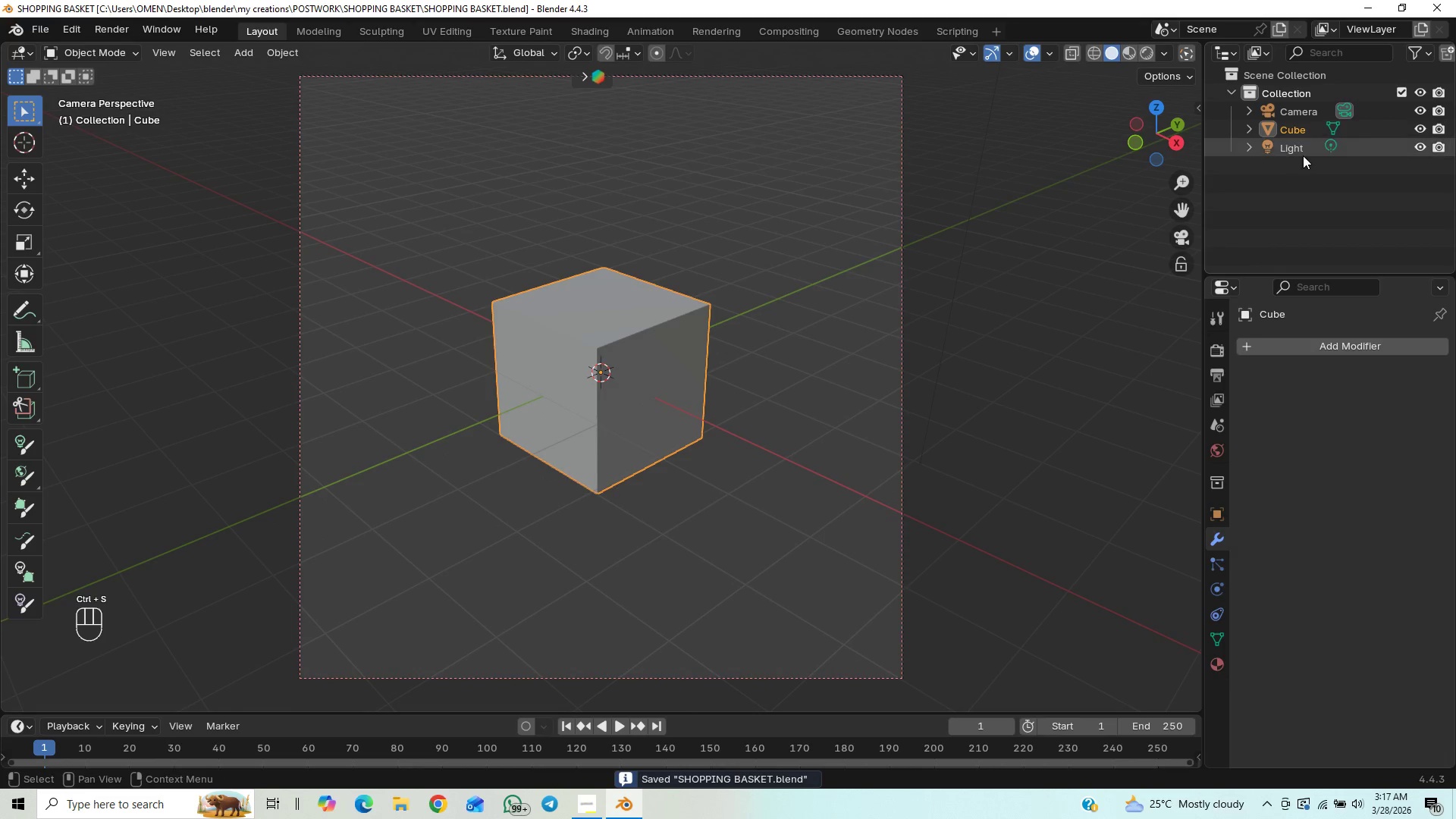 
left_click([1301, 148])
 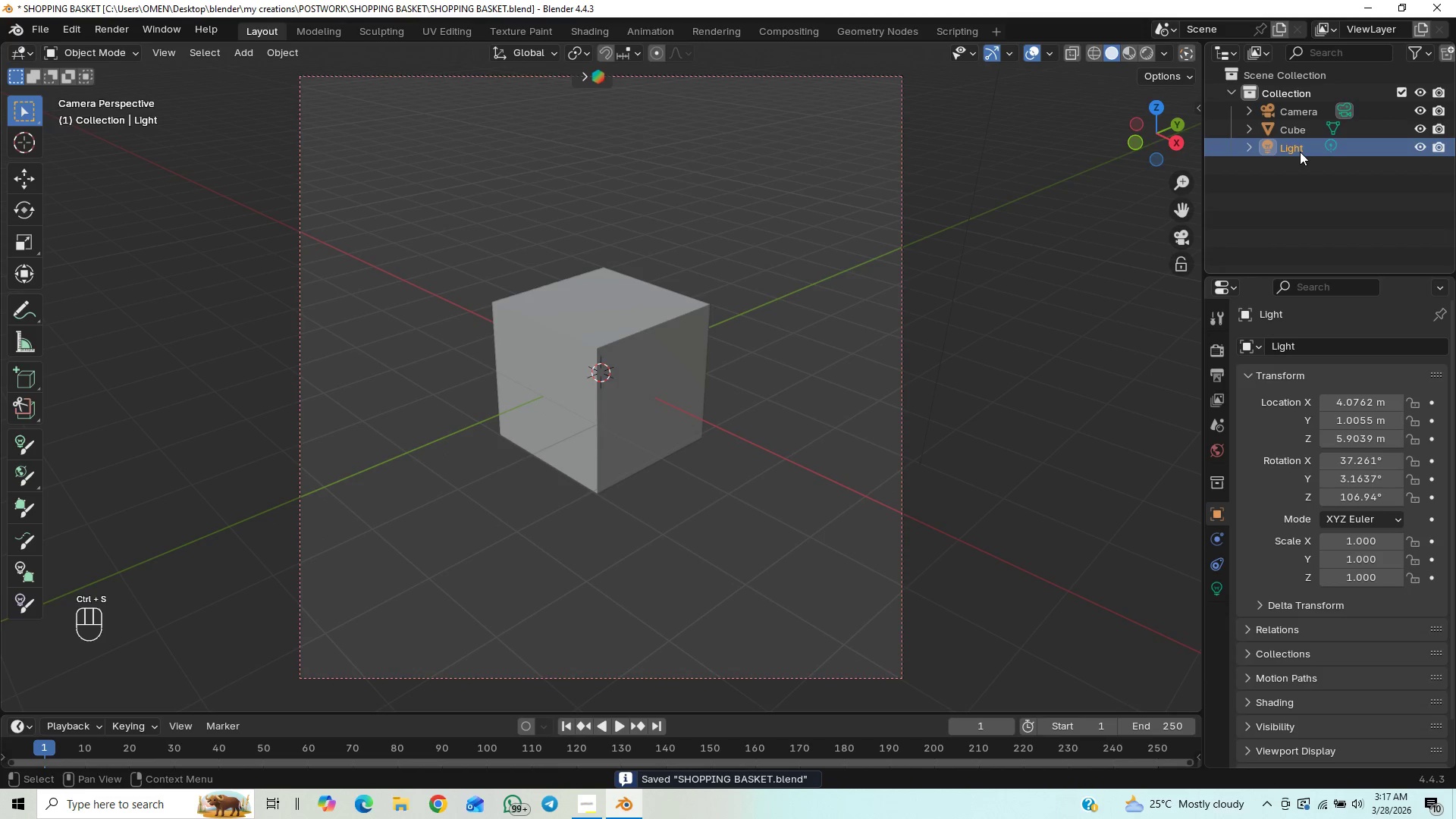 
key(Delete)
 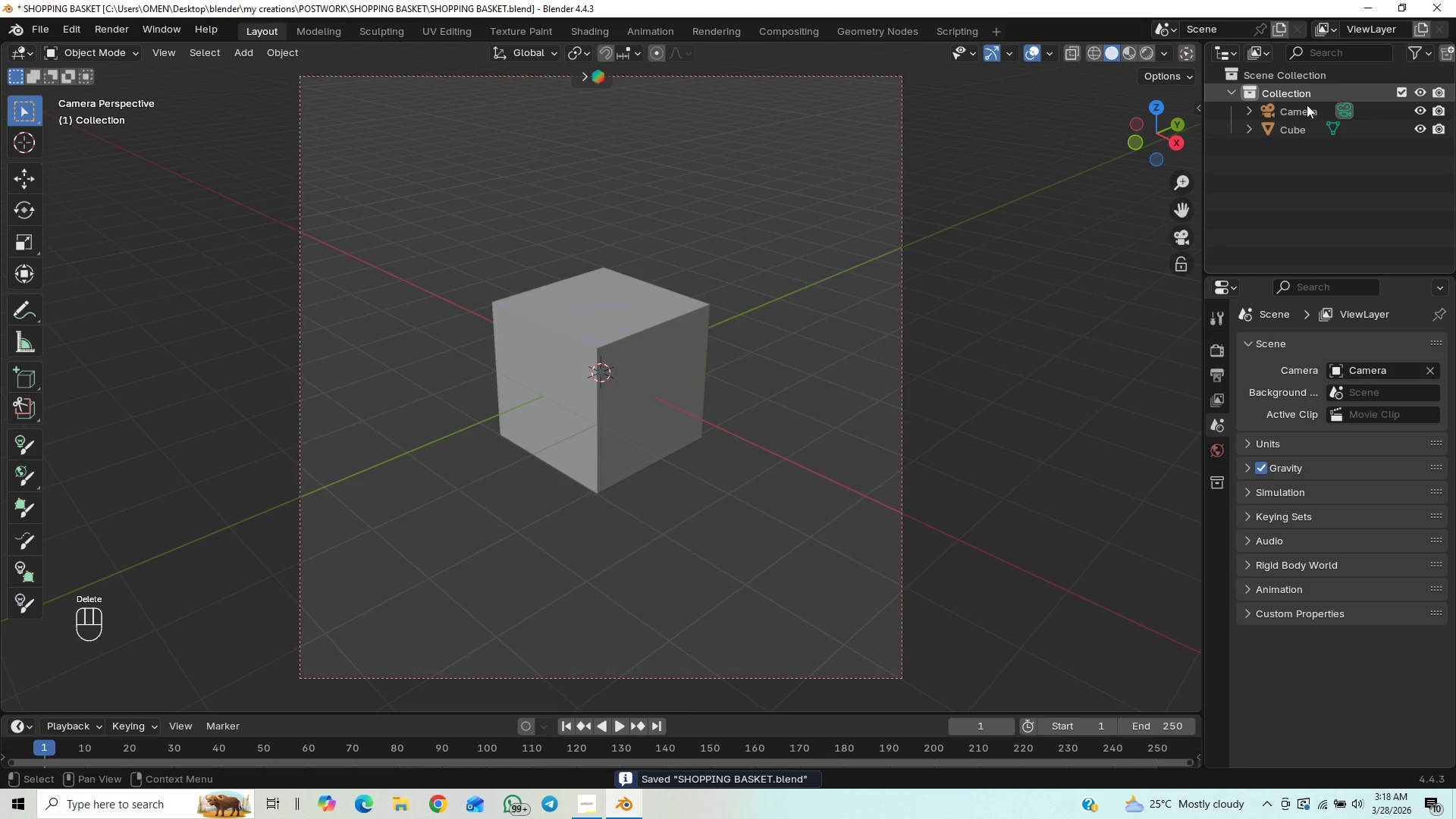 
left_click([1301, 126])
 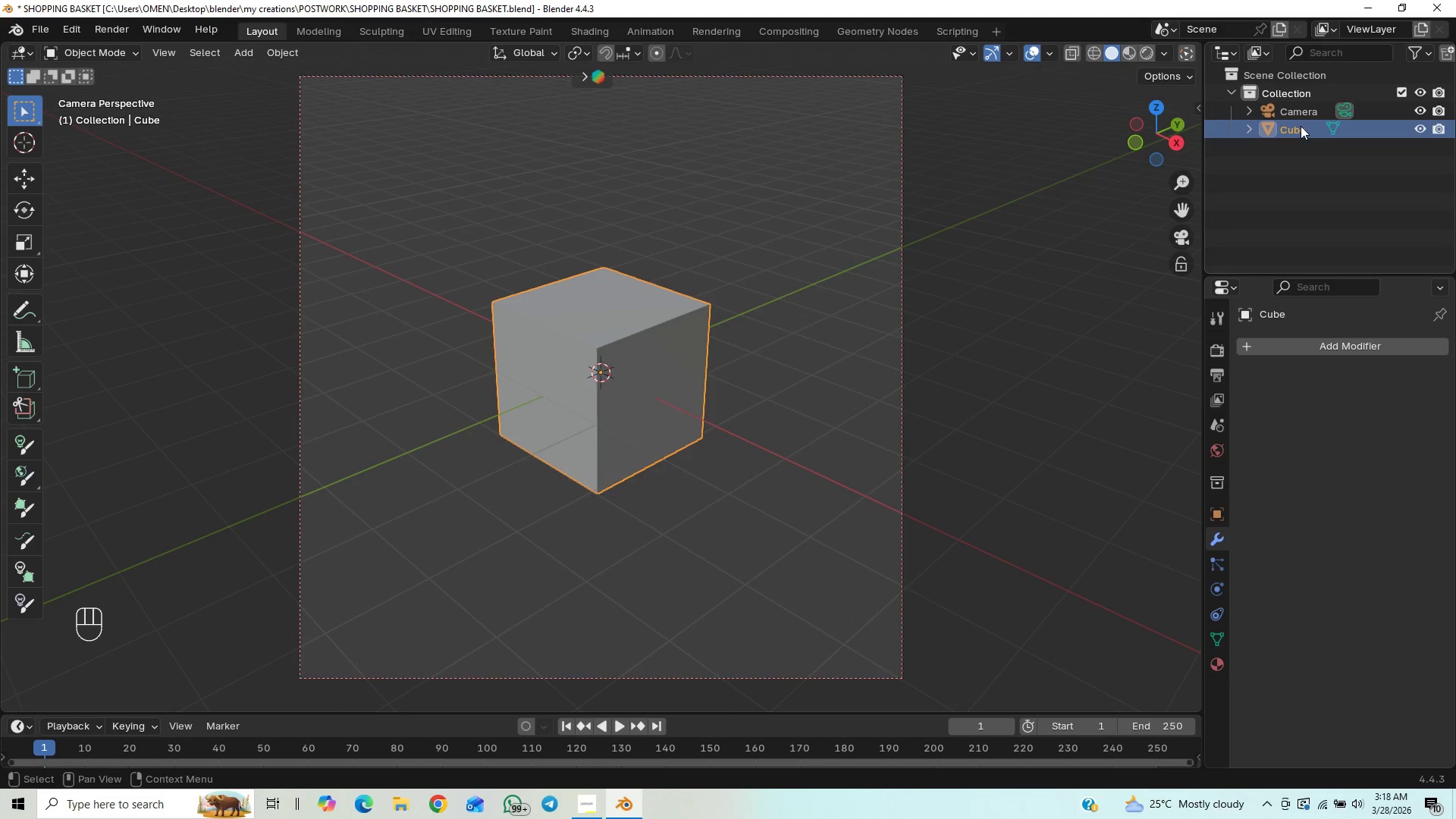 
key(Delete)
 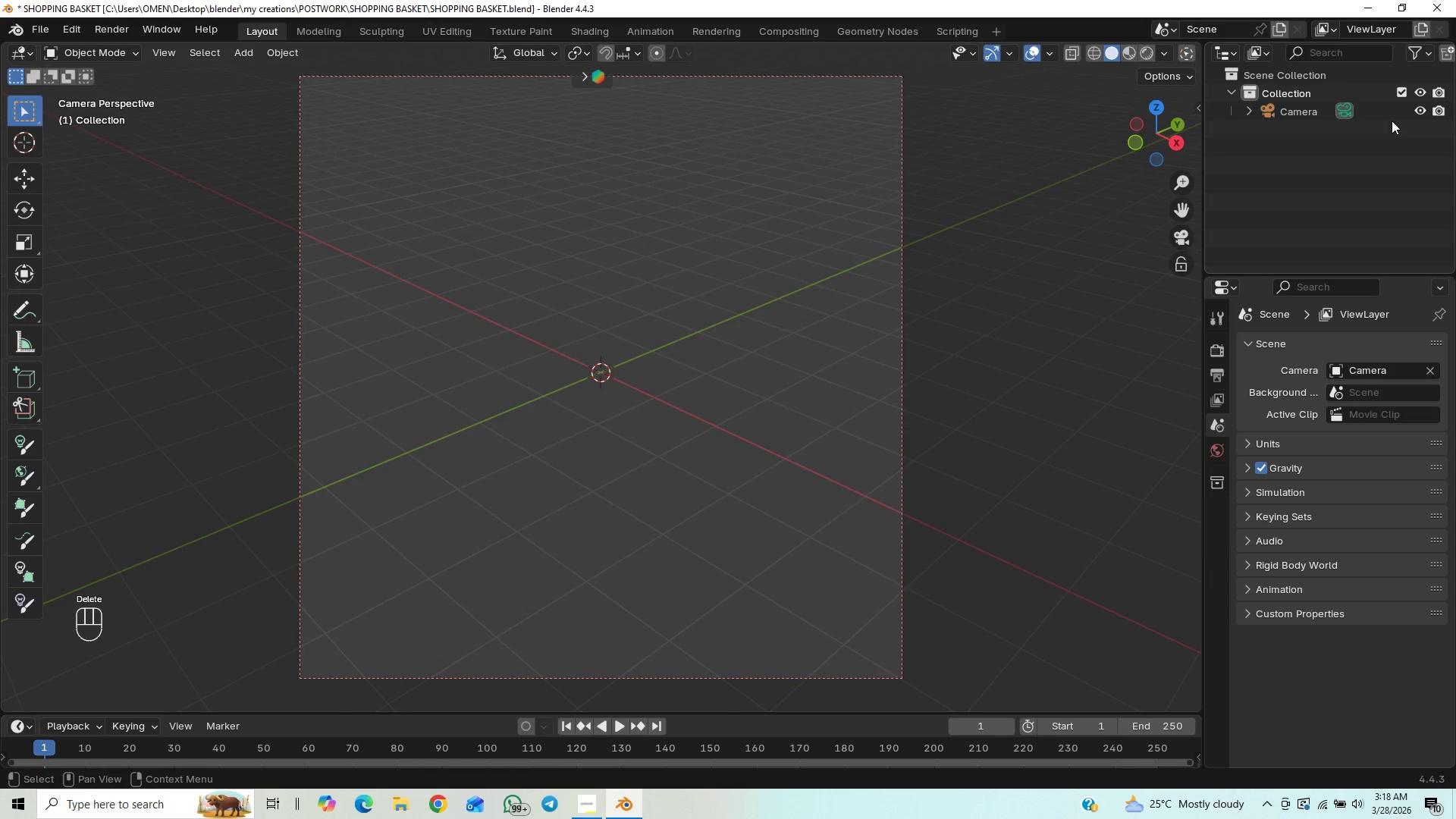 
left_click([1418, 110])
 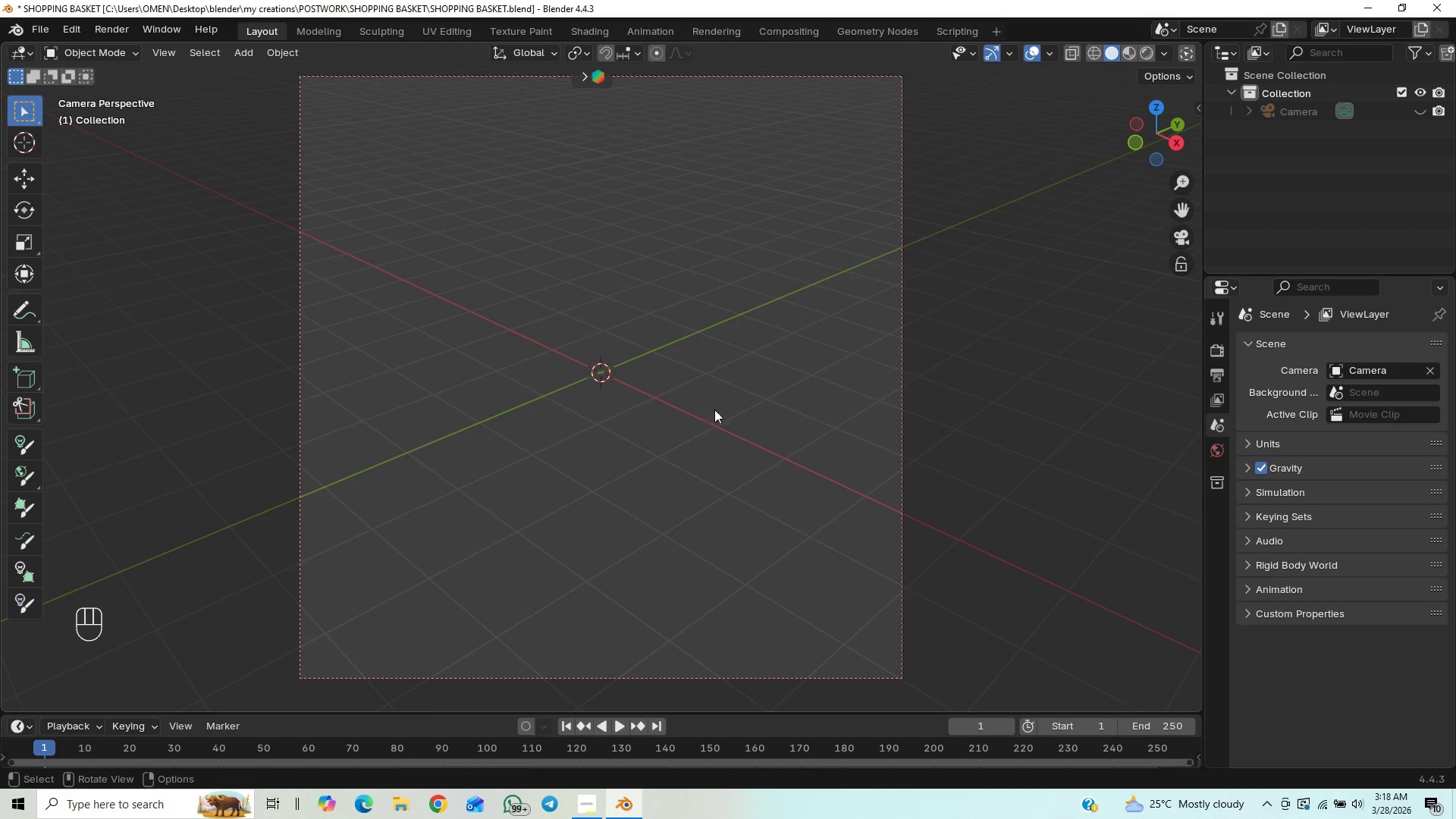 
key(Control+S)
 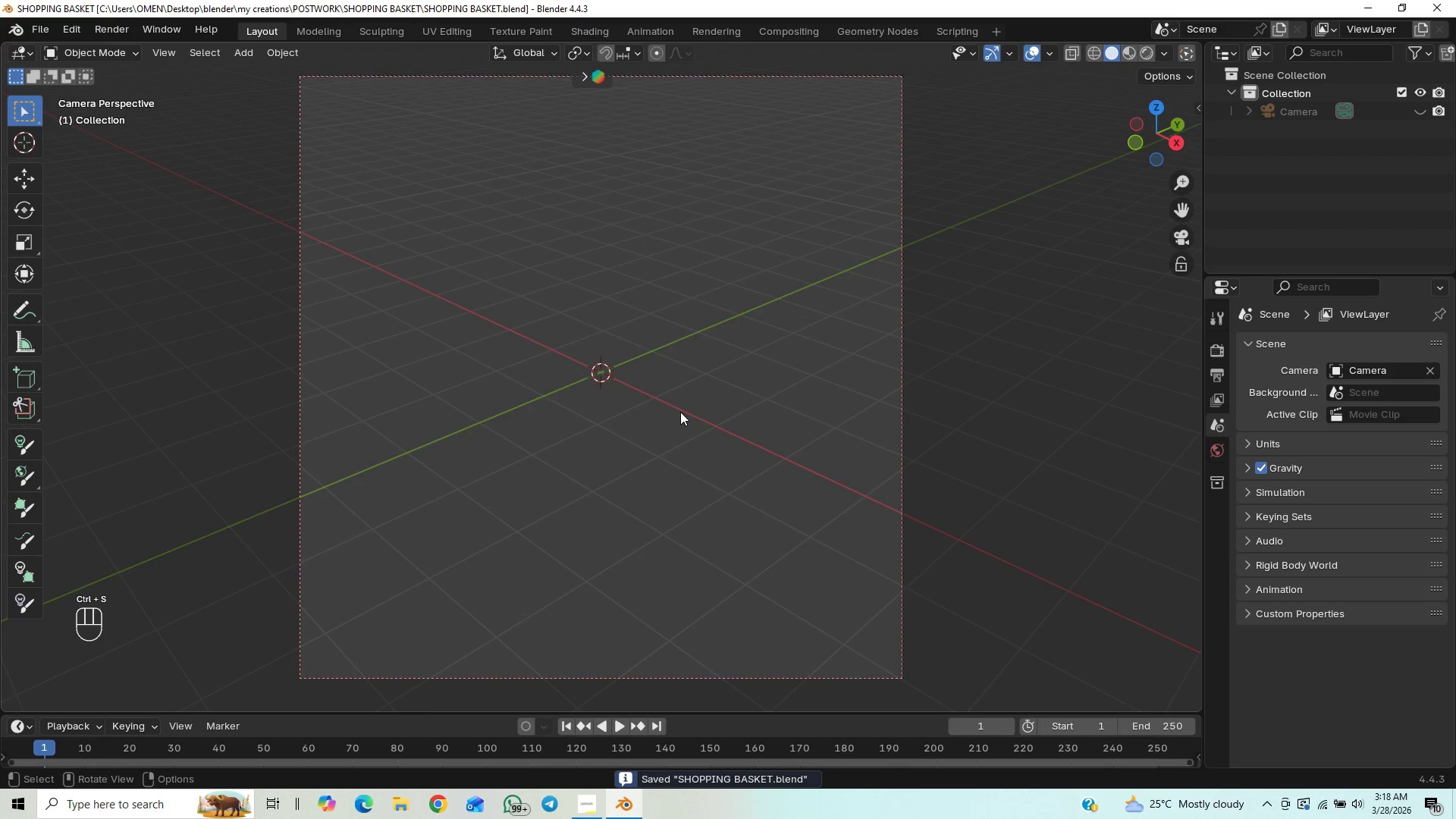 
key(Shift+A)
 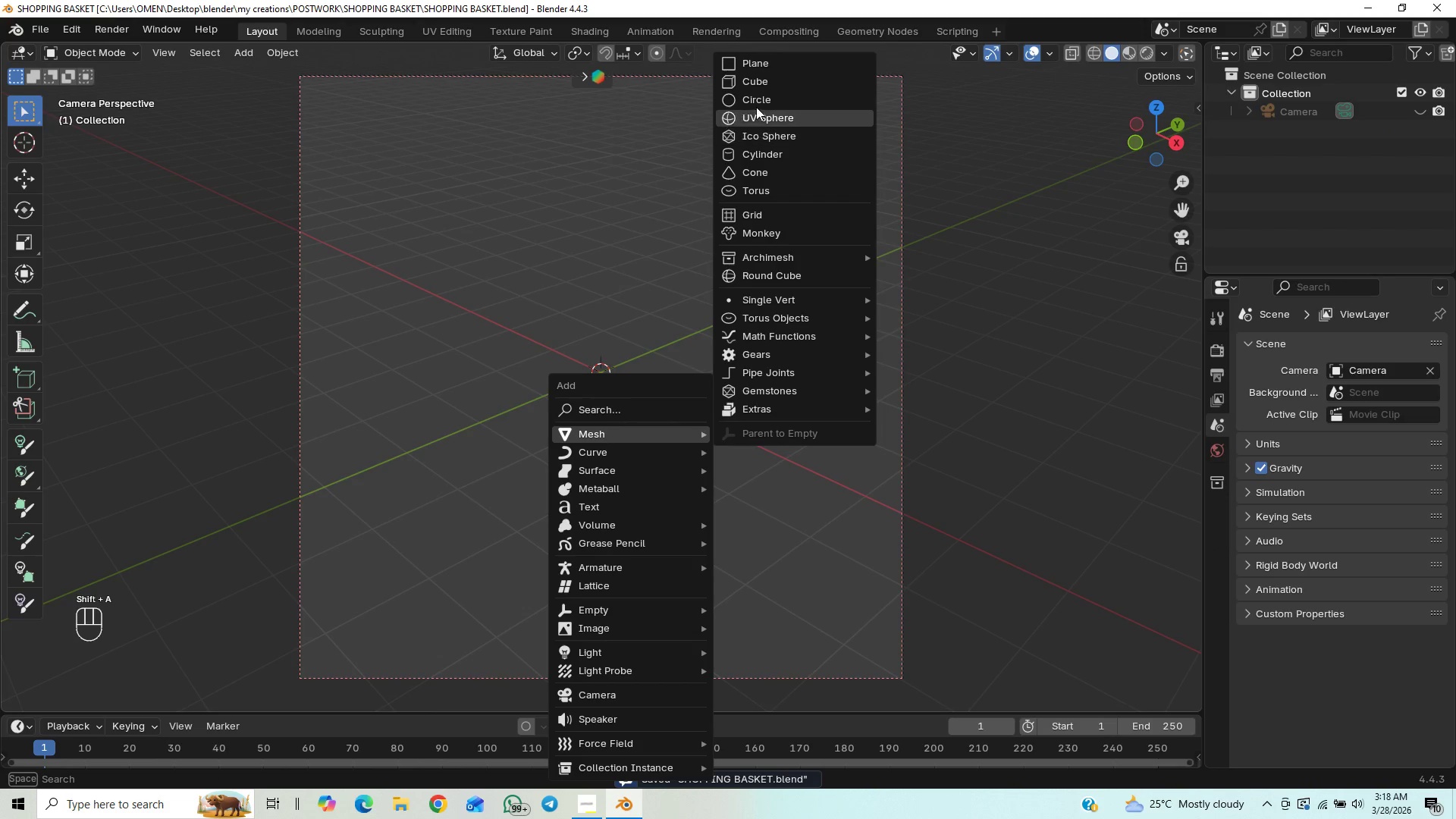 
left_click([758, 76])
 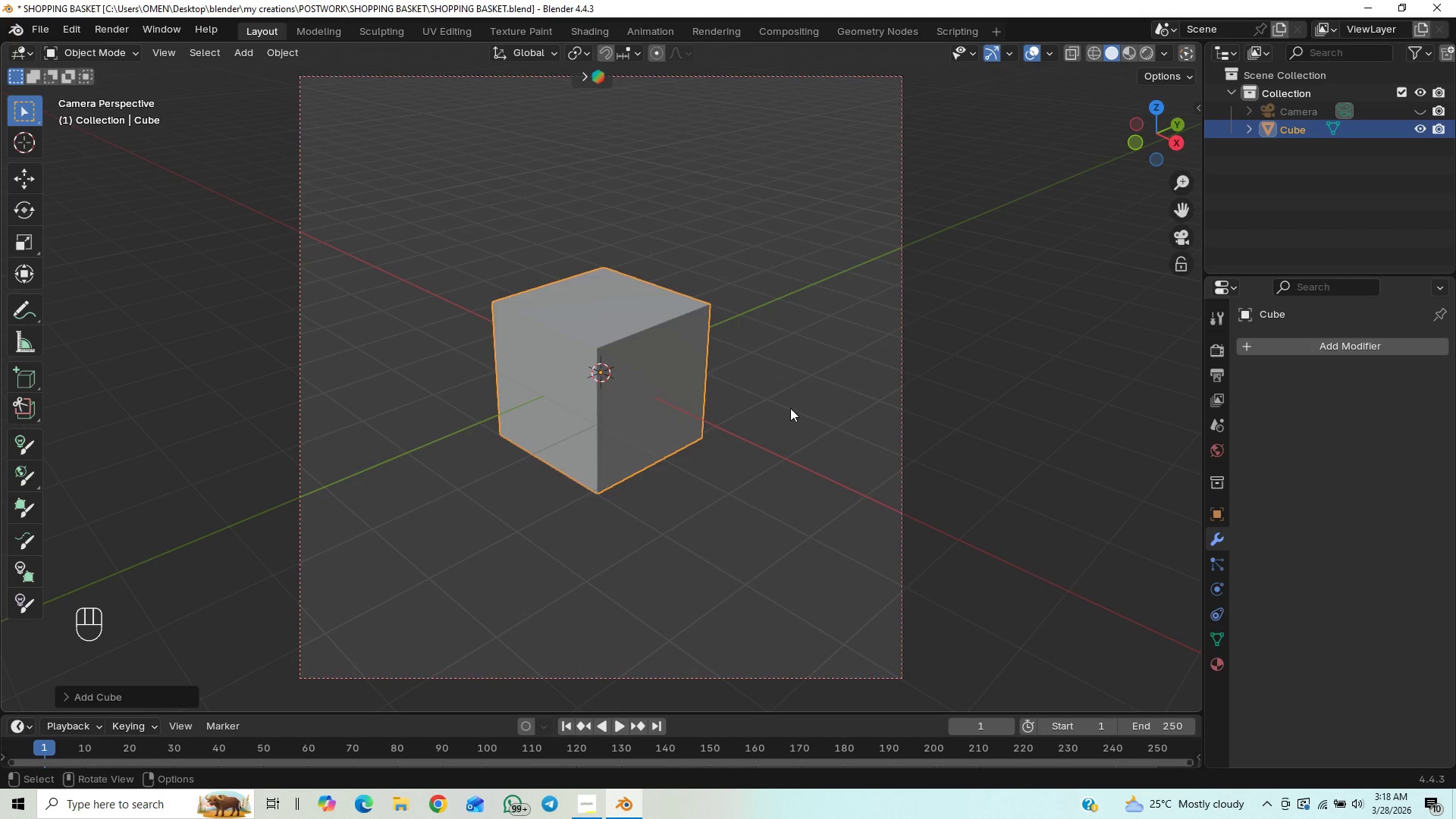 
scroll: coordinate [789, 408], scroll_direction: up, amount: 3.0
 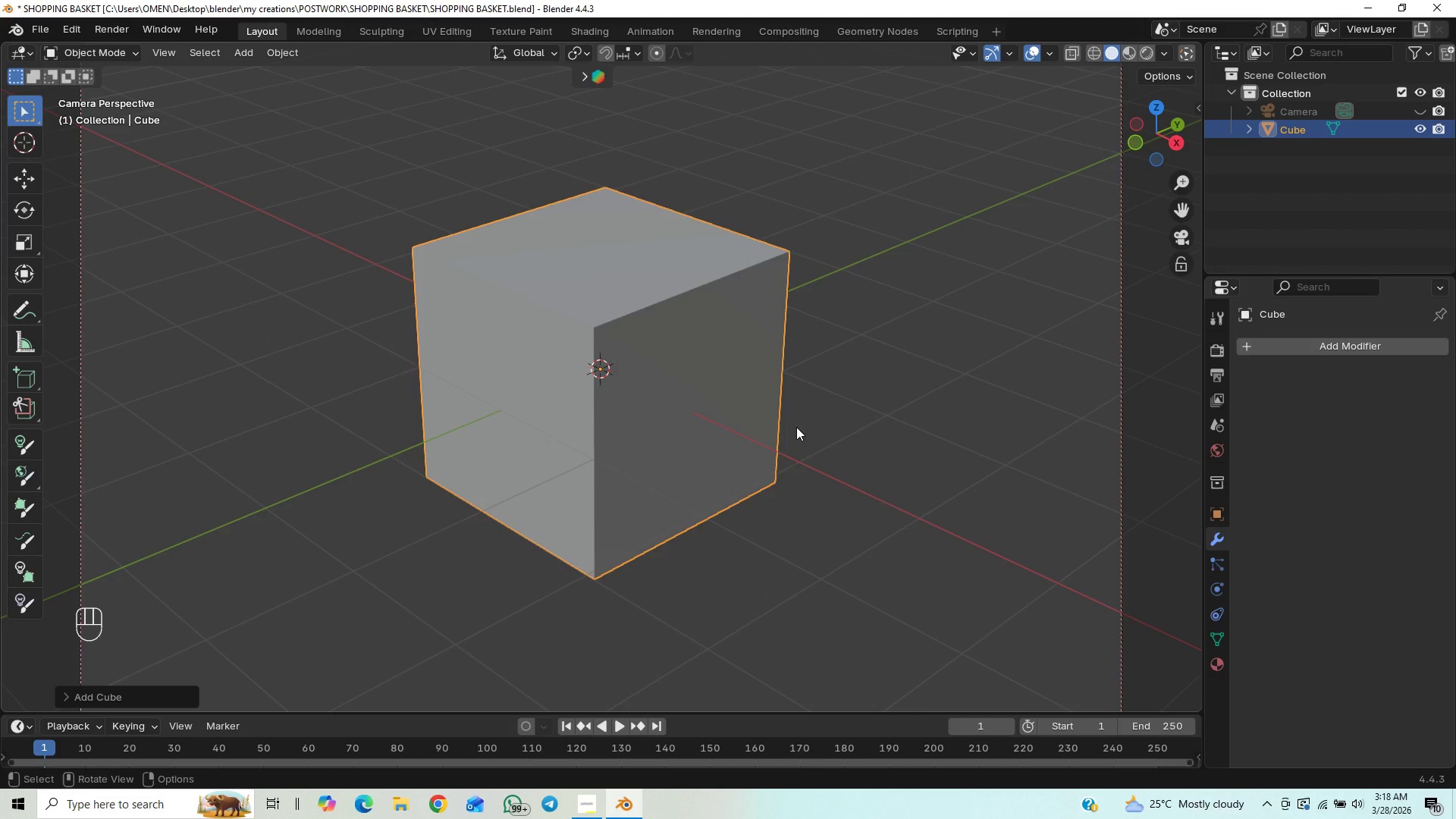 
key(Tab)
 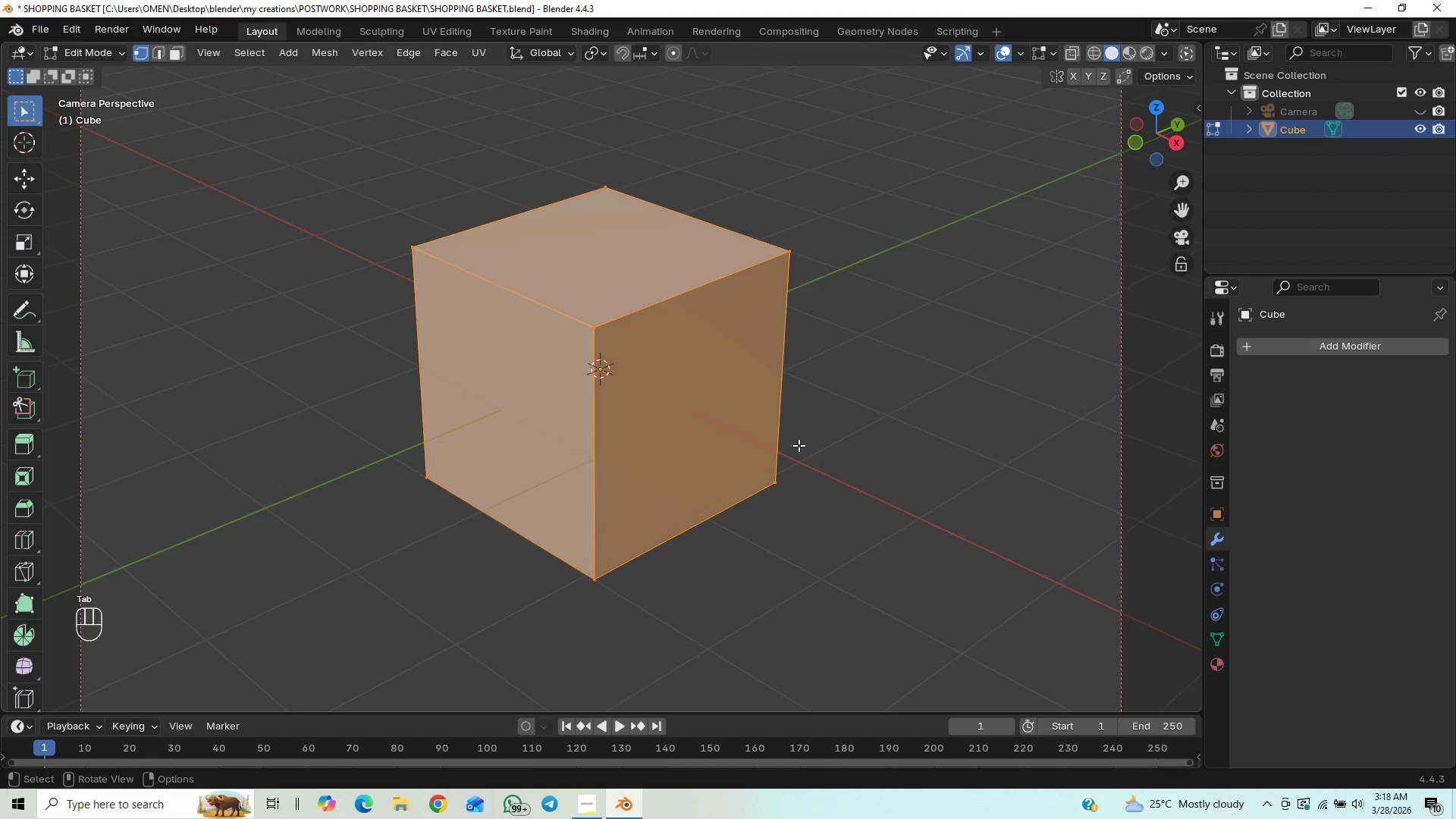 
scroll: coordinate [799, 445], scroll_direction: down, amount: 9.0
 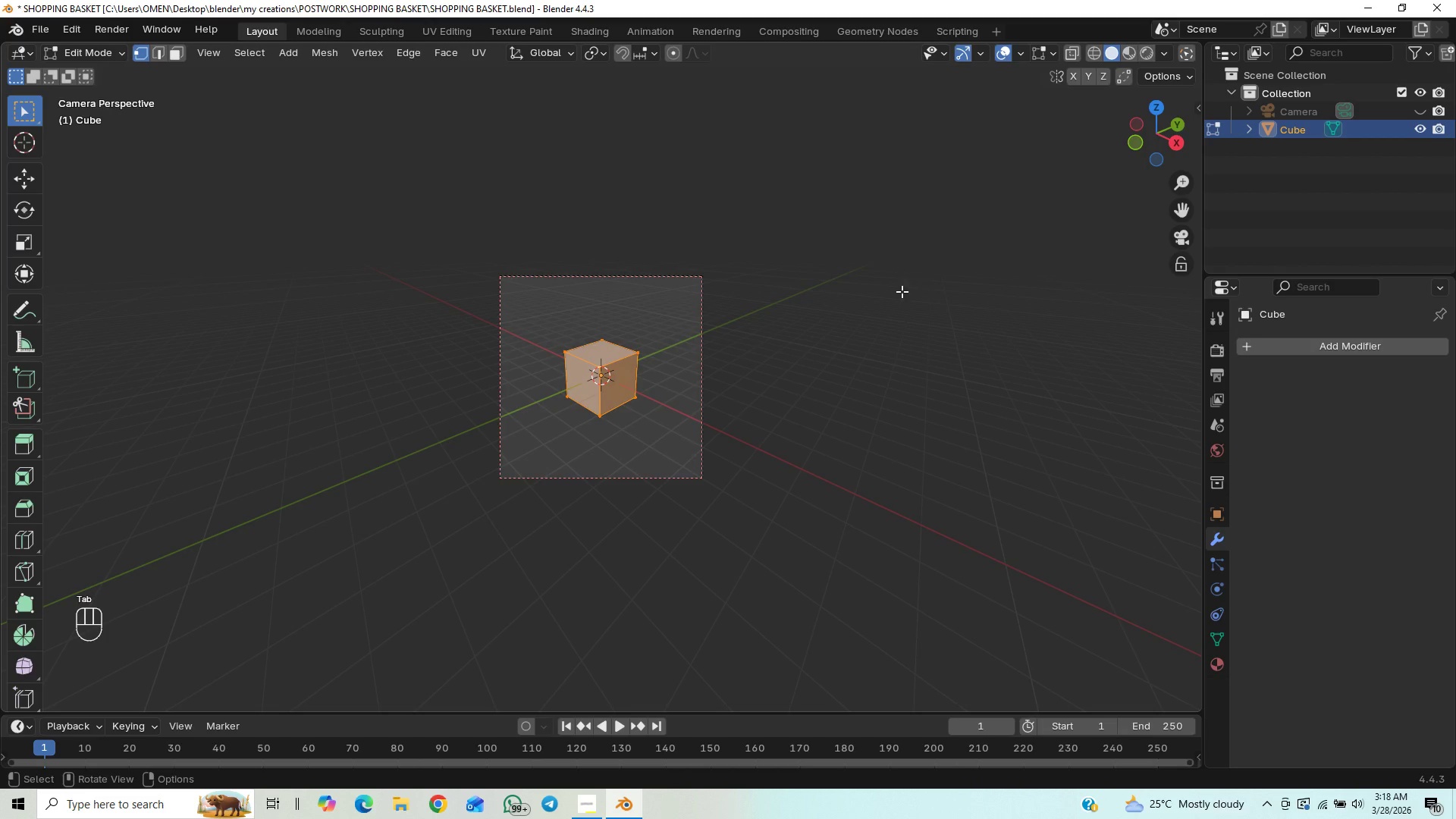 
scroll: coordinate [901, 290], scroll_direction: up, amount: 21.0
 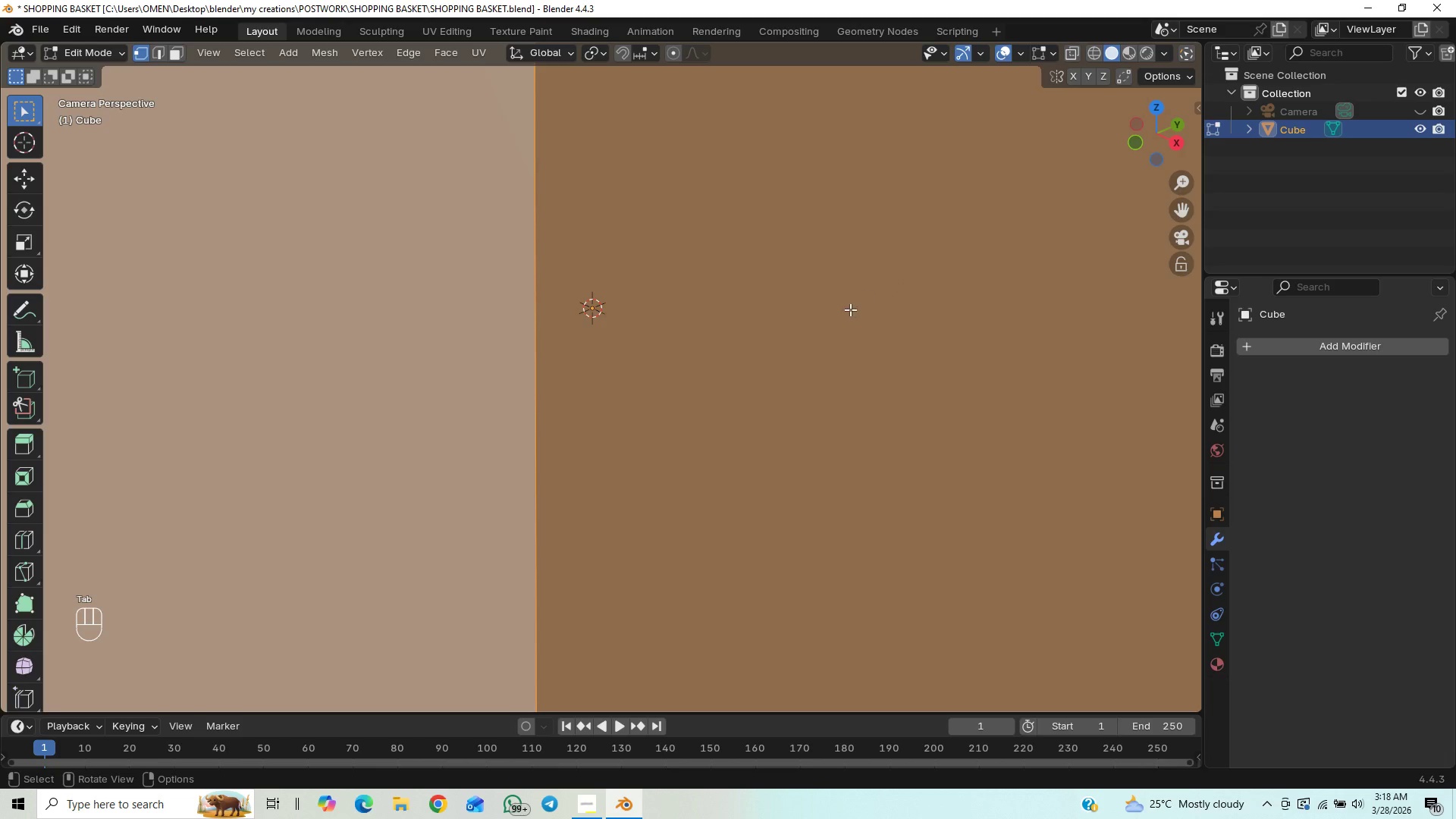 
scroll: coordinate [853, 315], scroll_direction: down, amount: 22.0
 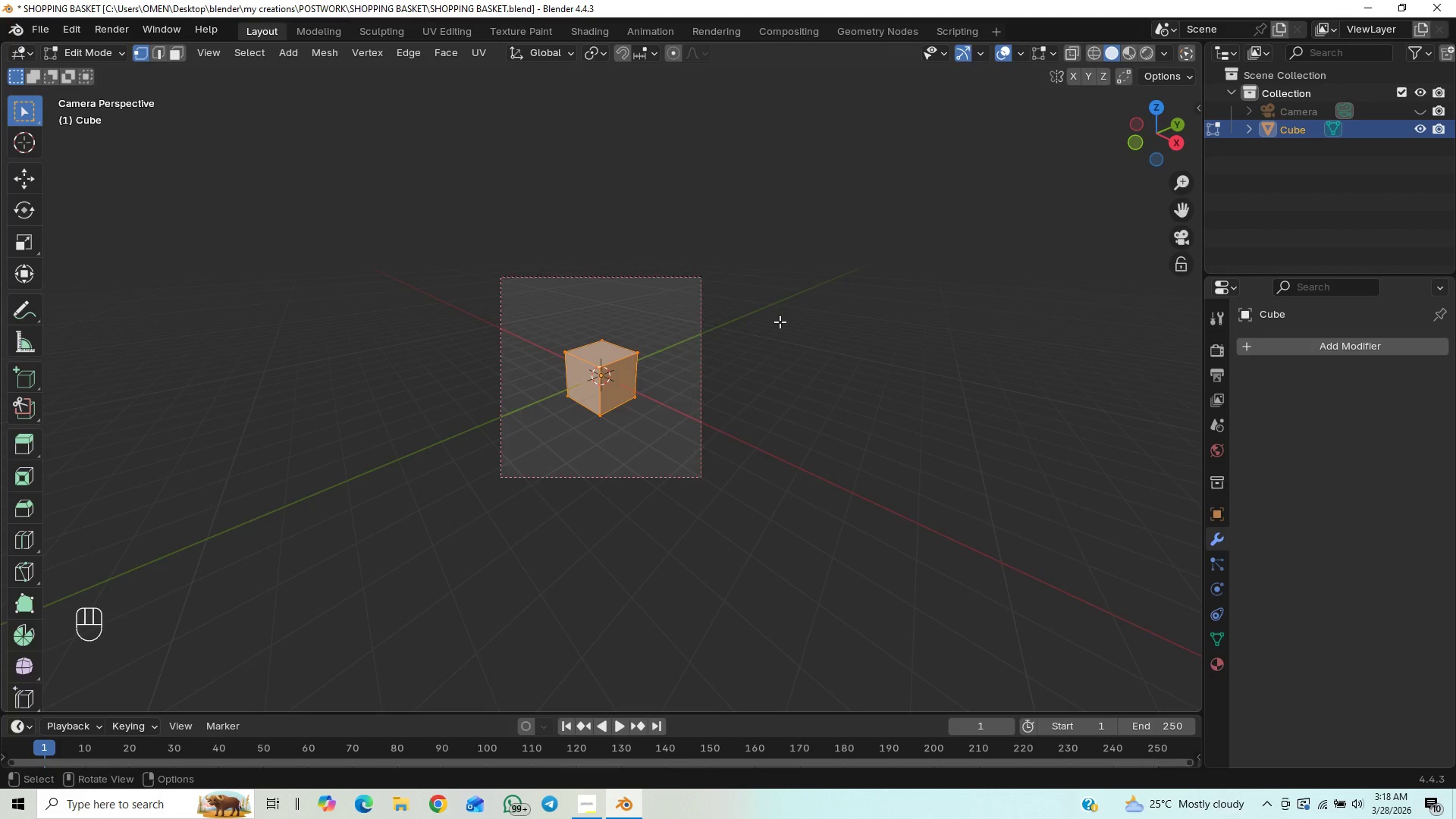 
scroll: coordinate [780, 322], scroll_direction: up, amount: 12.0
 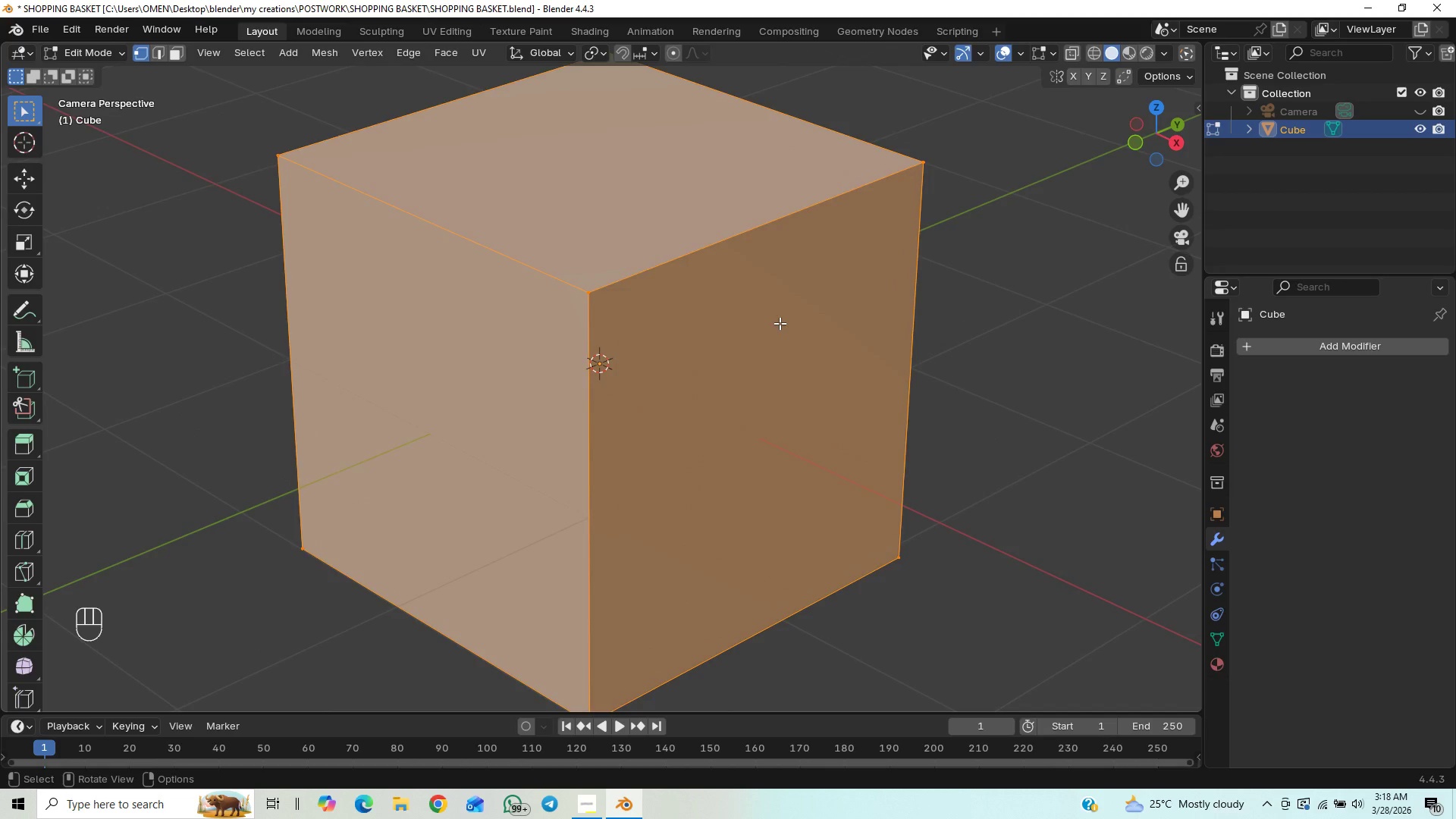 
scroll: coordinate [780, 323], scroll_direction: down, amount: 6.0
 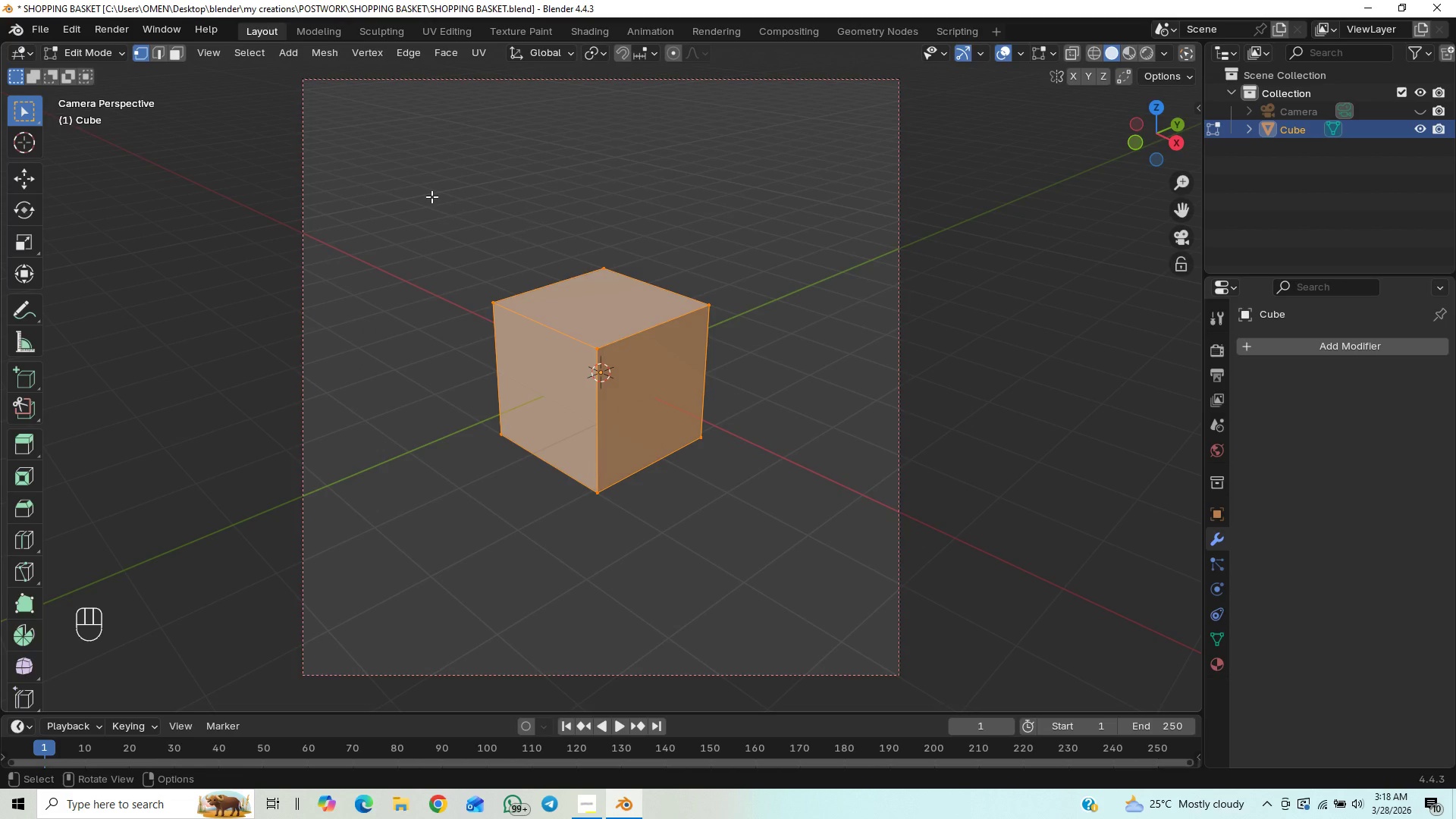 
left_click_drag(start_coordinate=[425, 195], to_coordinate=[776, 356])
 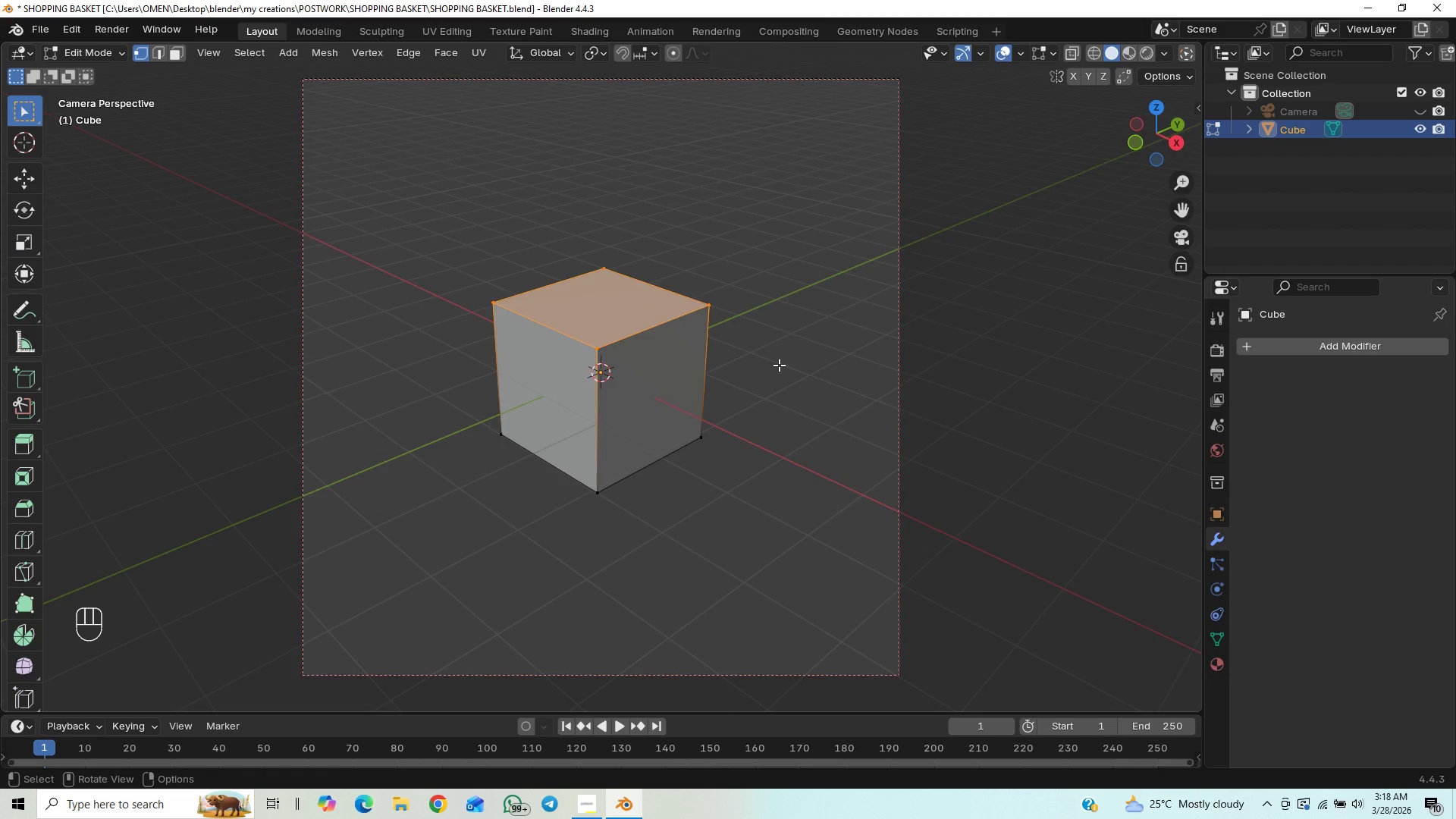 
type(gz)
 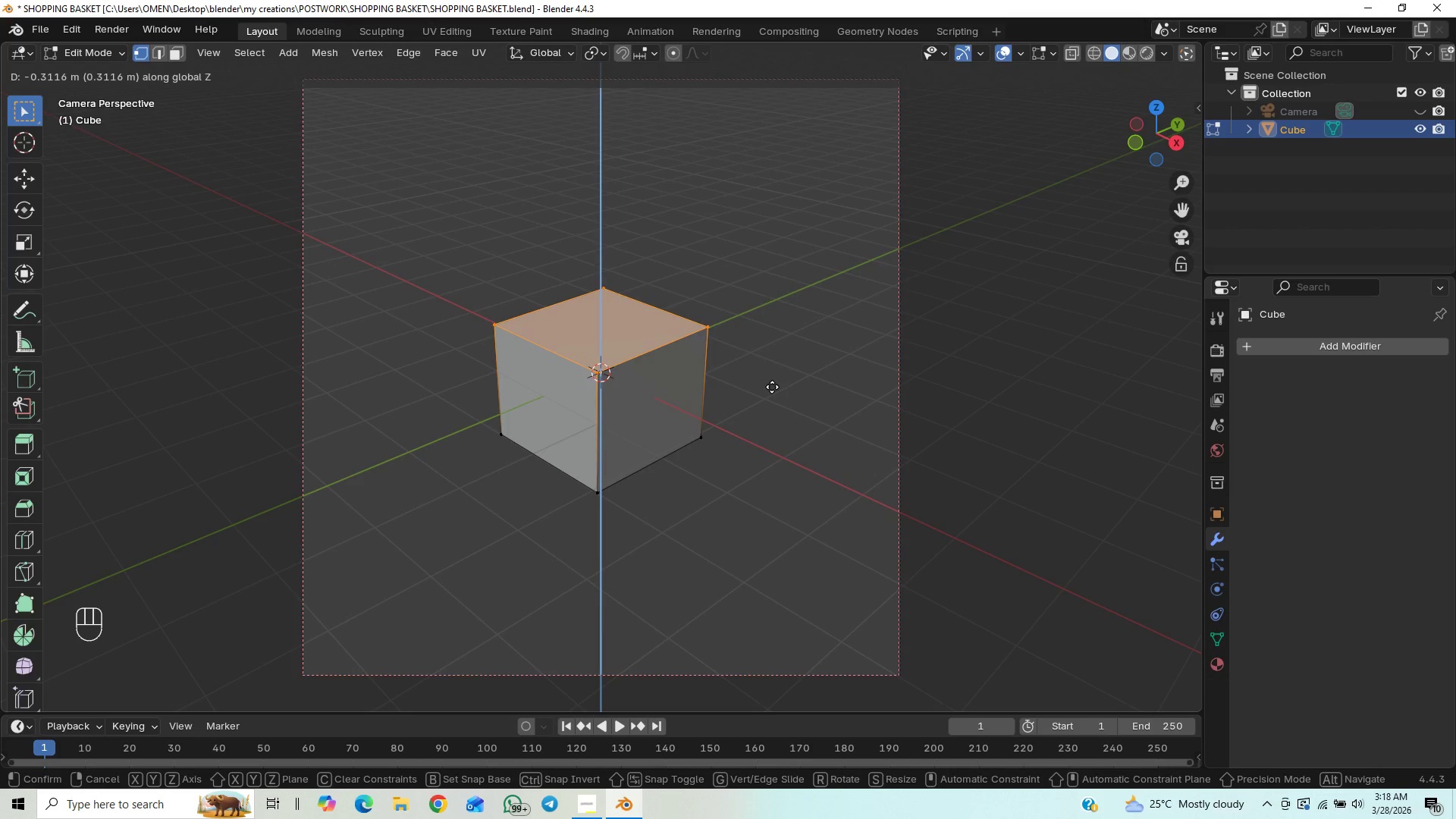 
wait(5.99)
 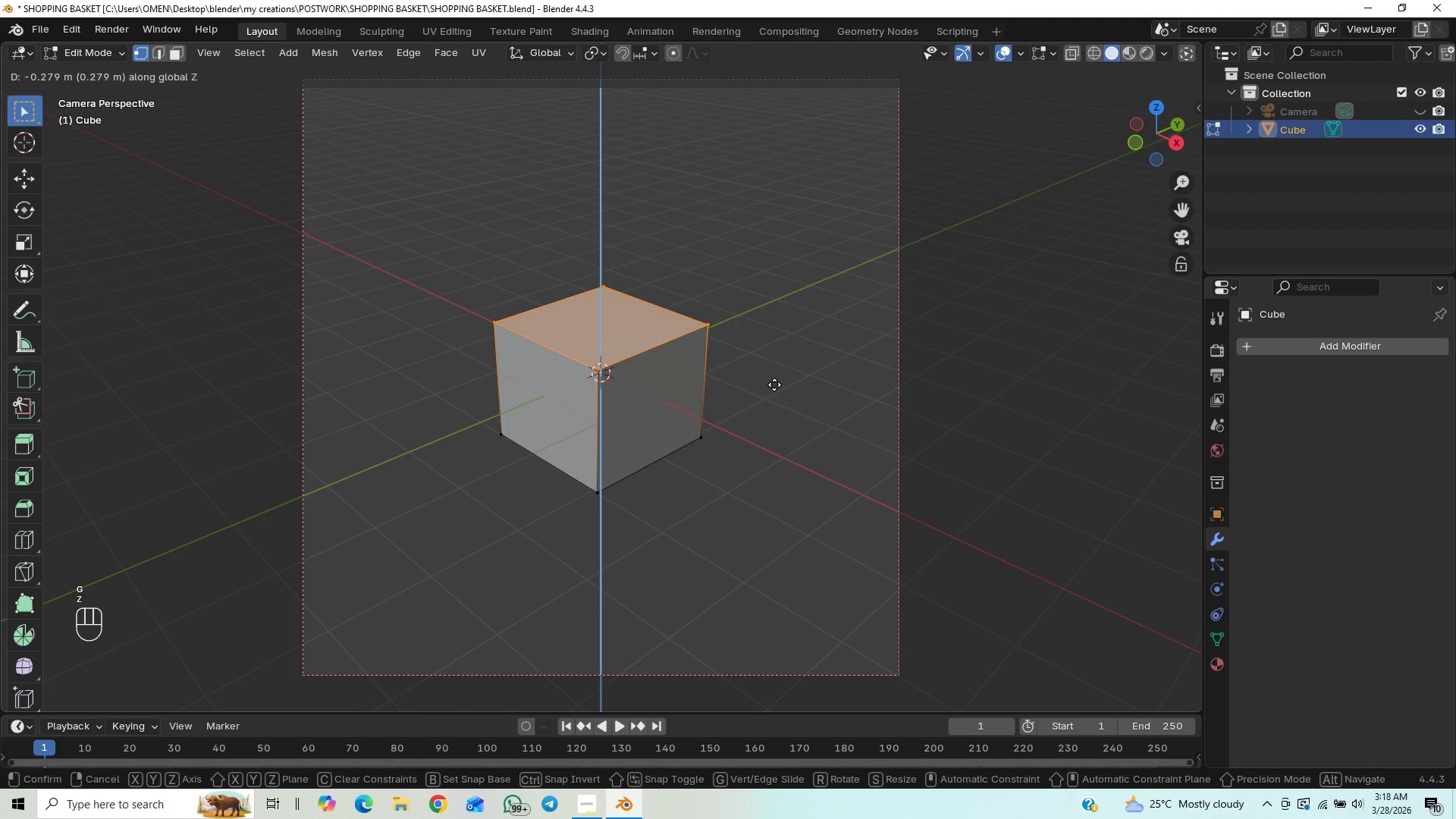 
key(Control+S)
 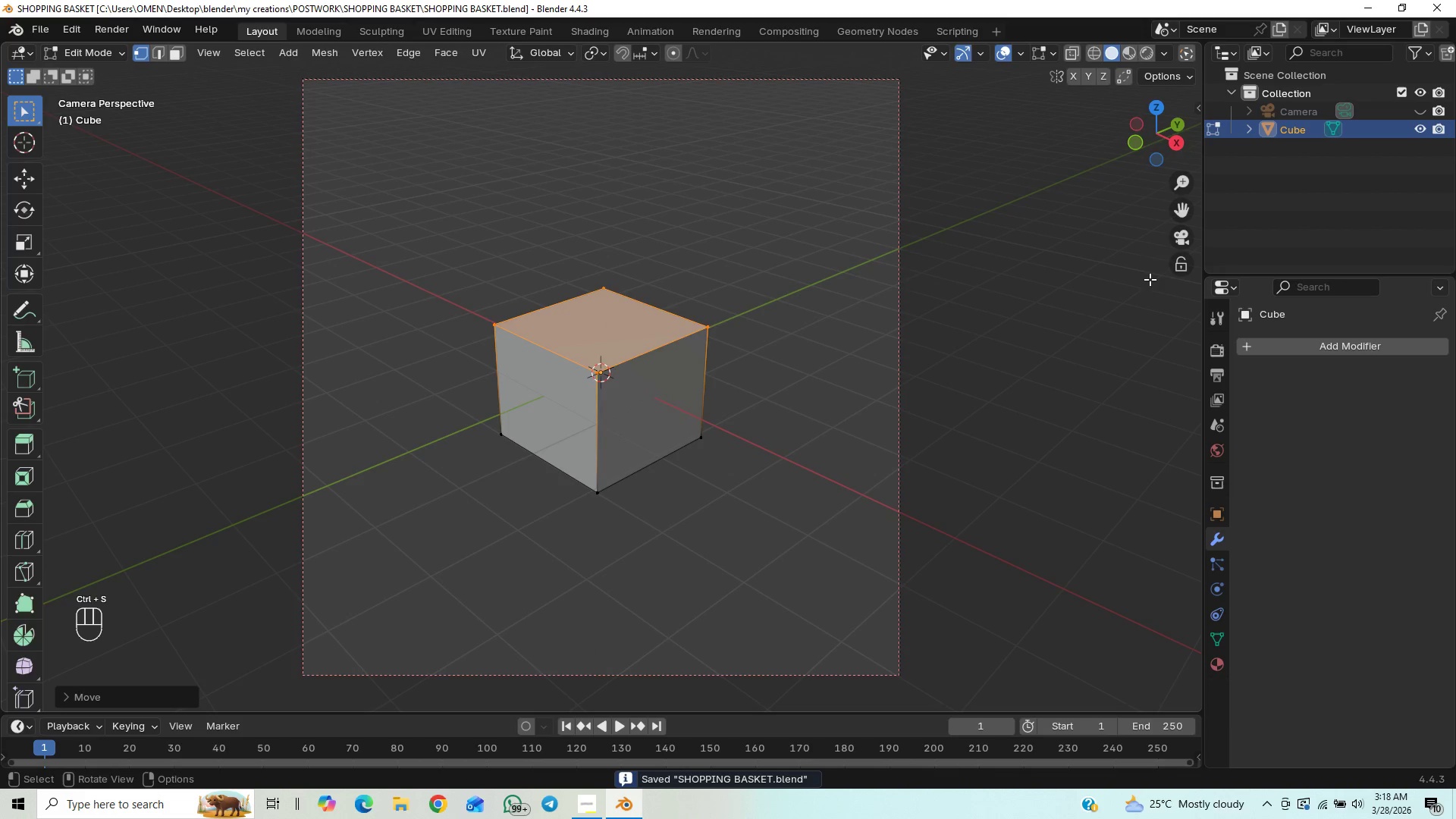 
left_click([1177, 240])
 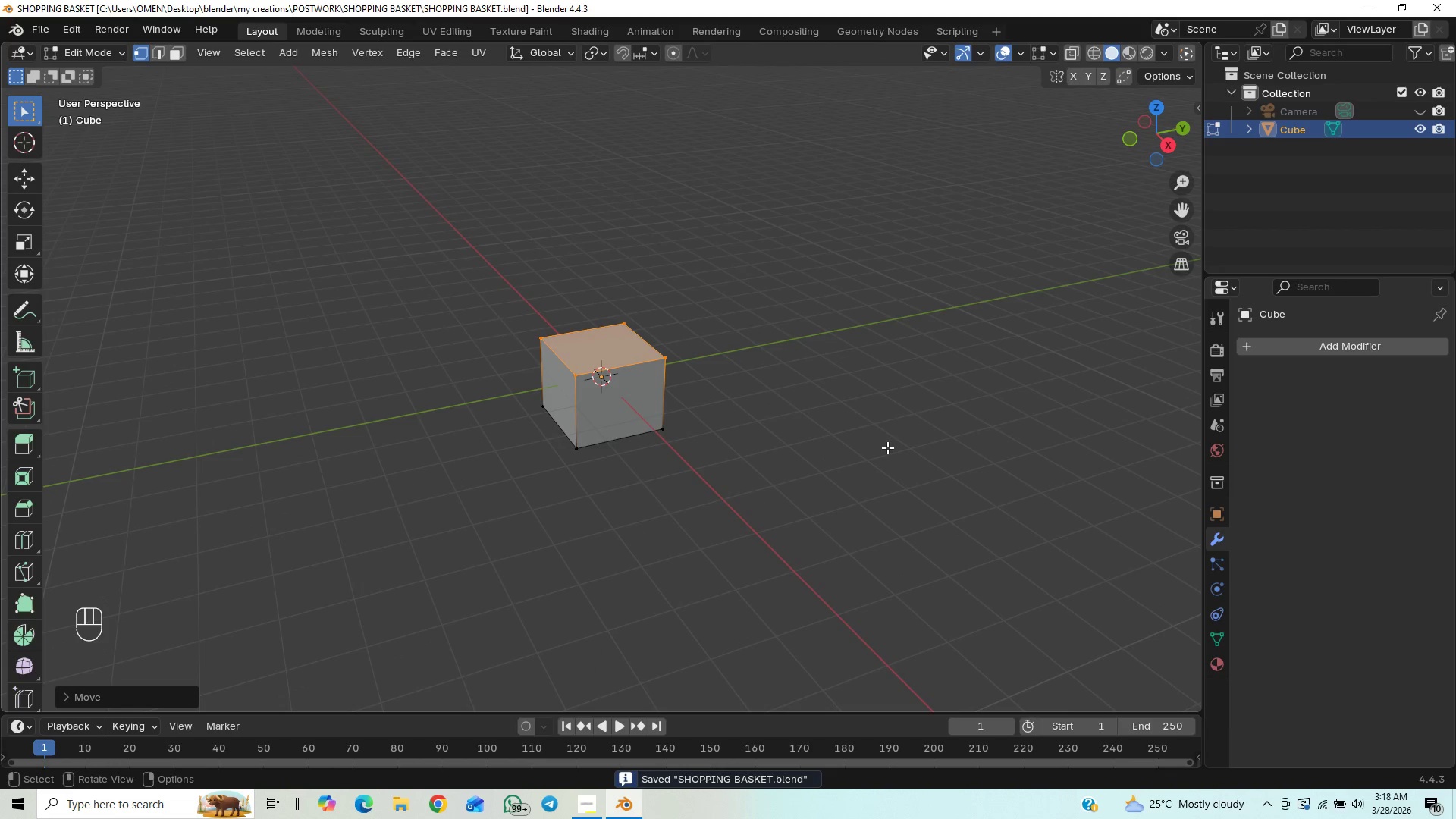 
key(End)
 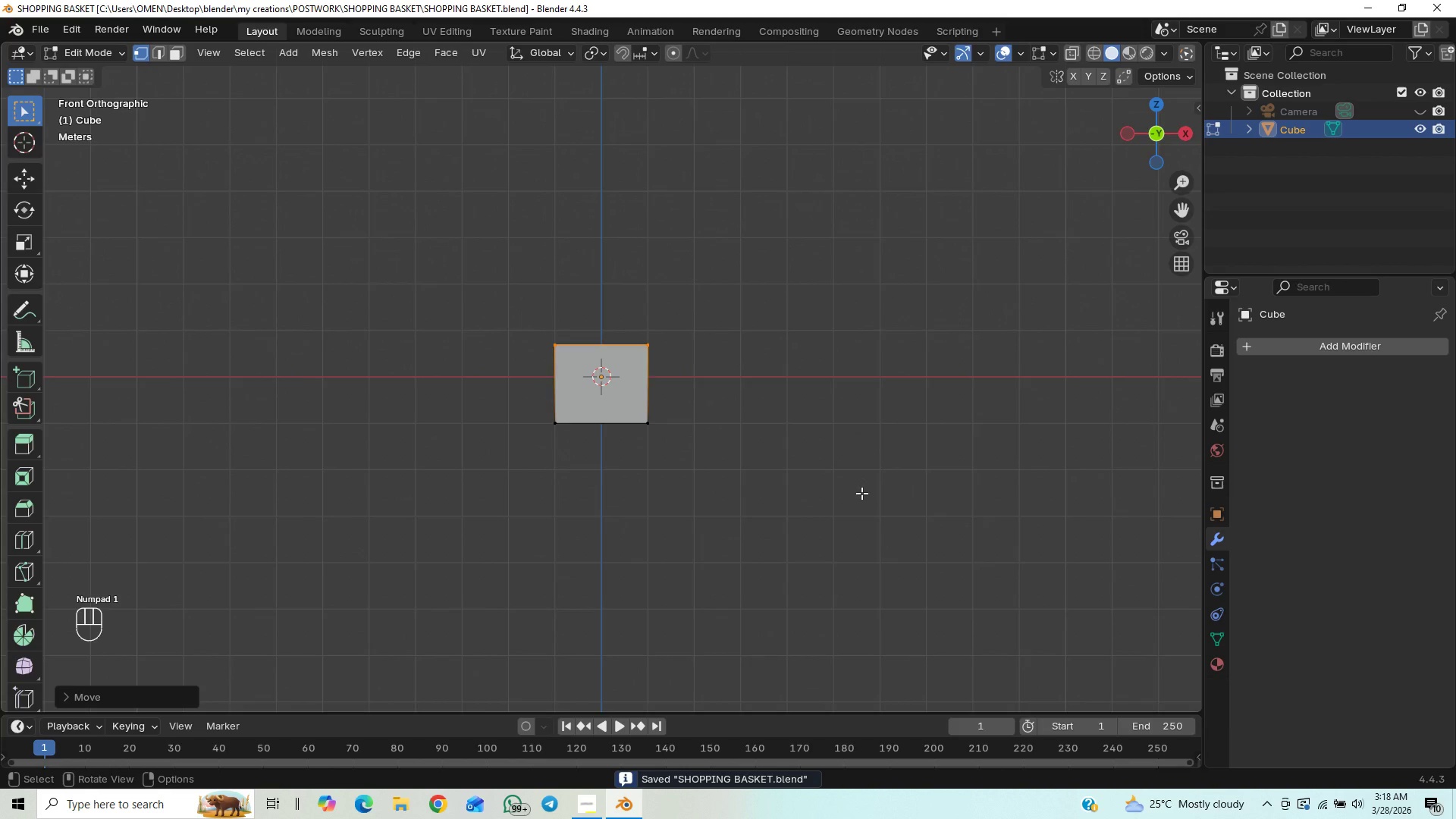 
scroll: coordinate [849, 471], scroll_direction: up, amount: 7.0
 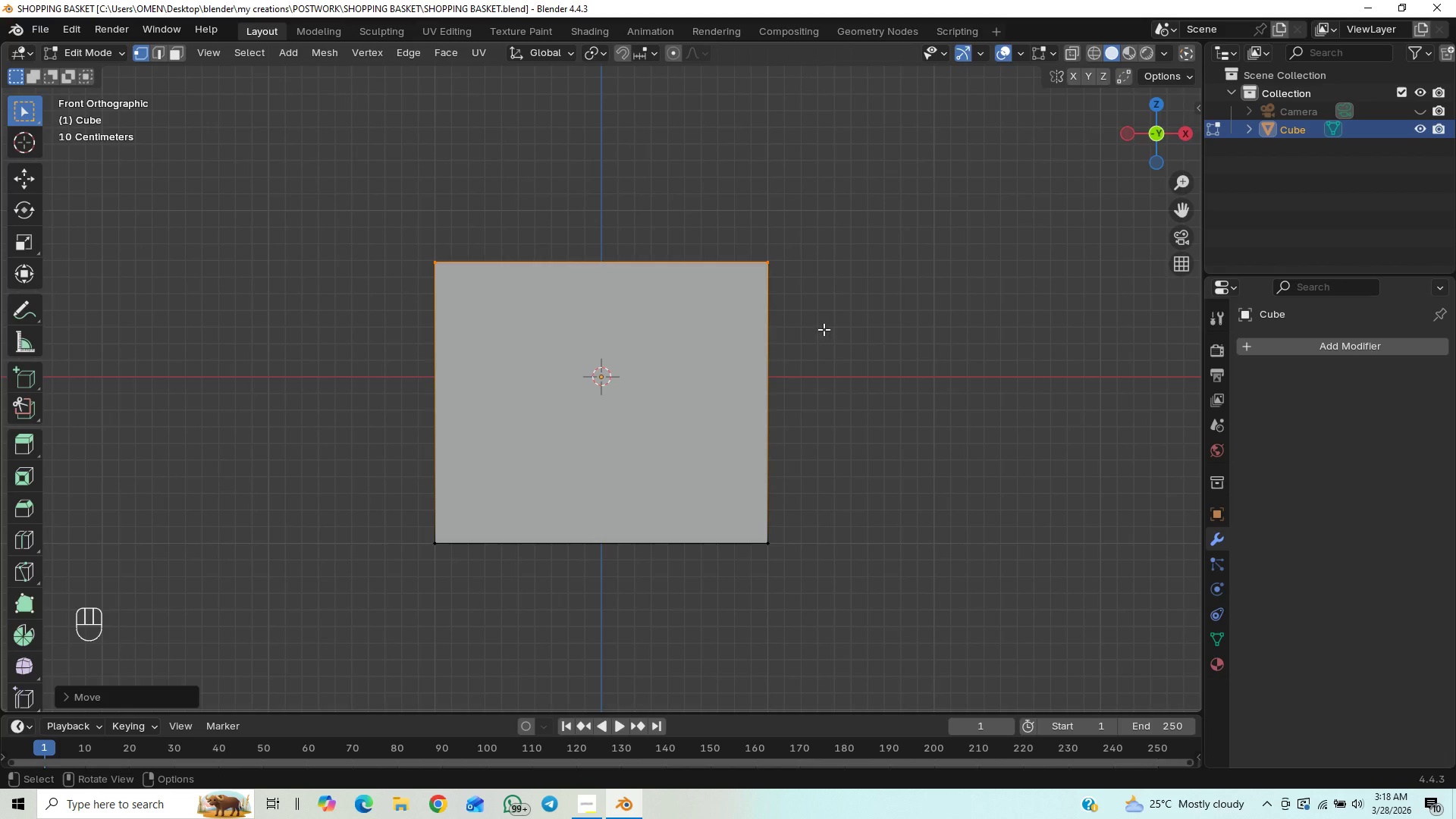 
key(S)
 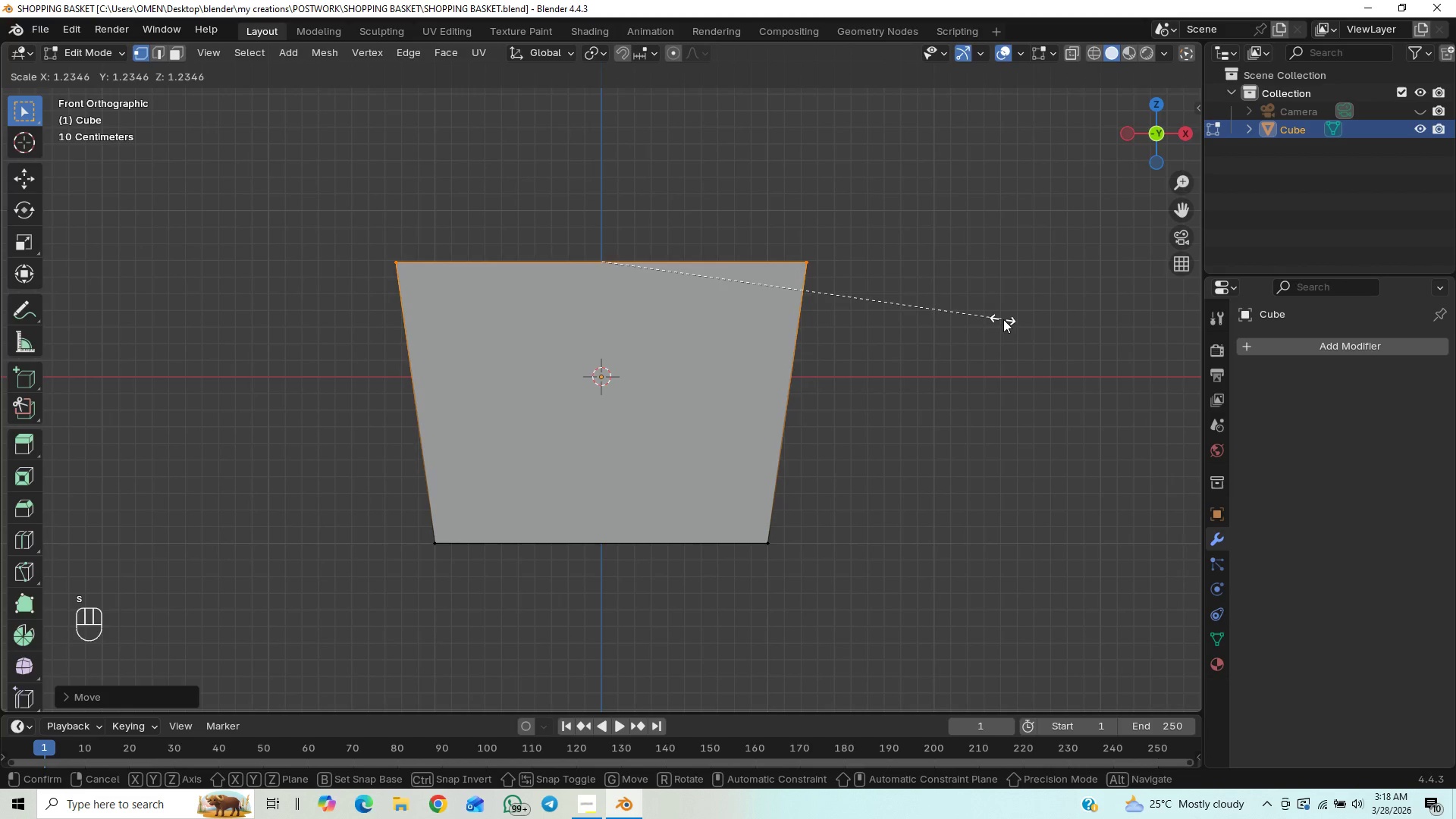 
left_click([1006, 319])
 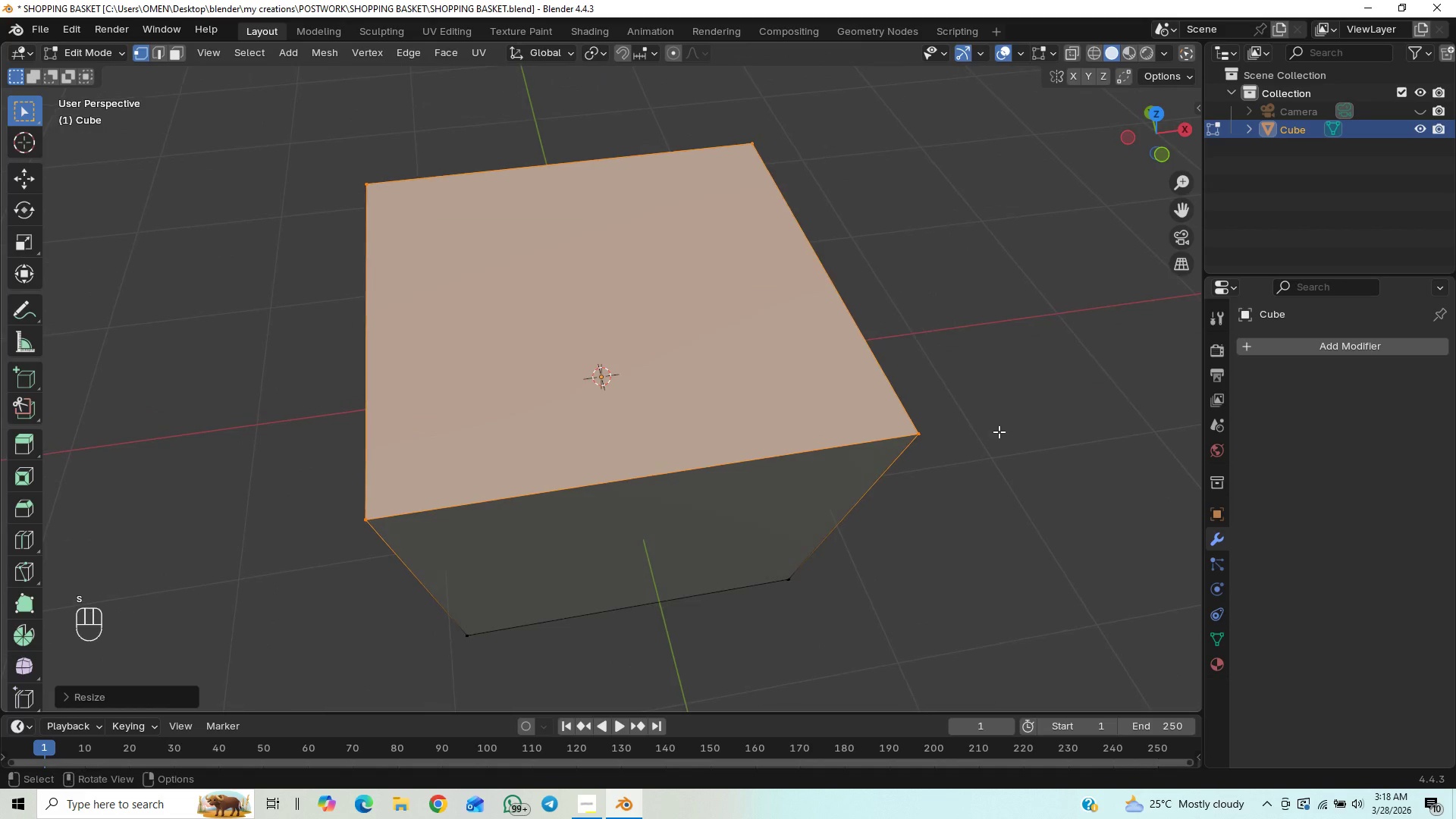 
scroll: coordinate [999, 431], scroll_direction: down, amount: 5.0
 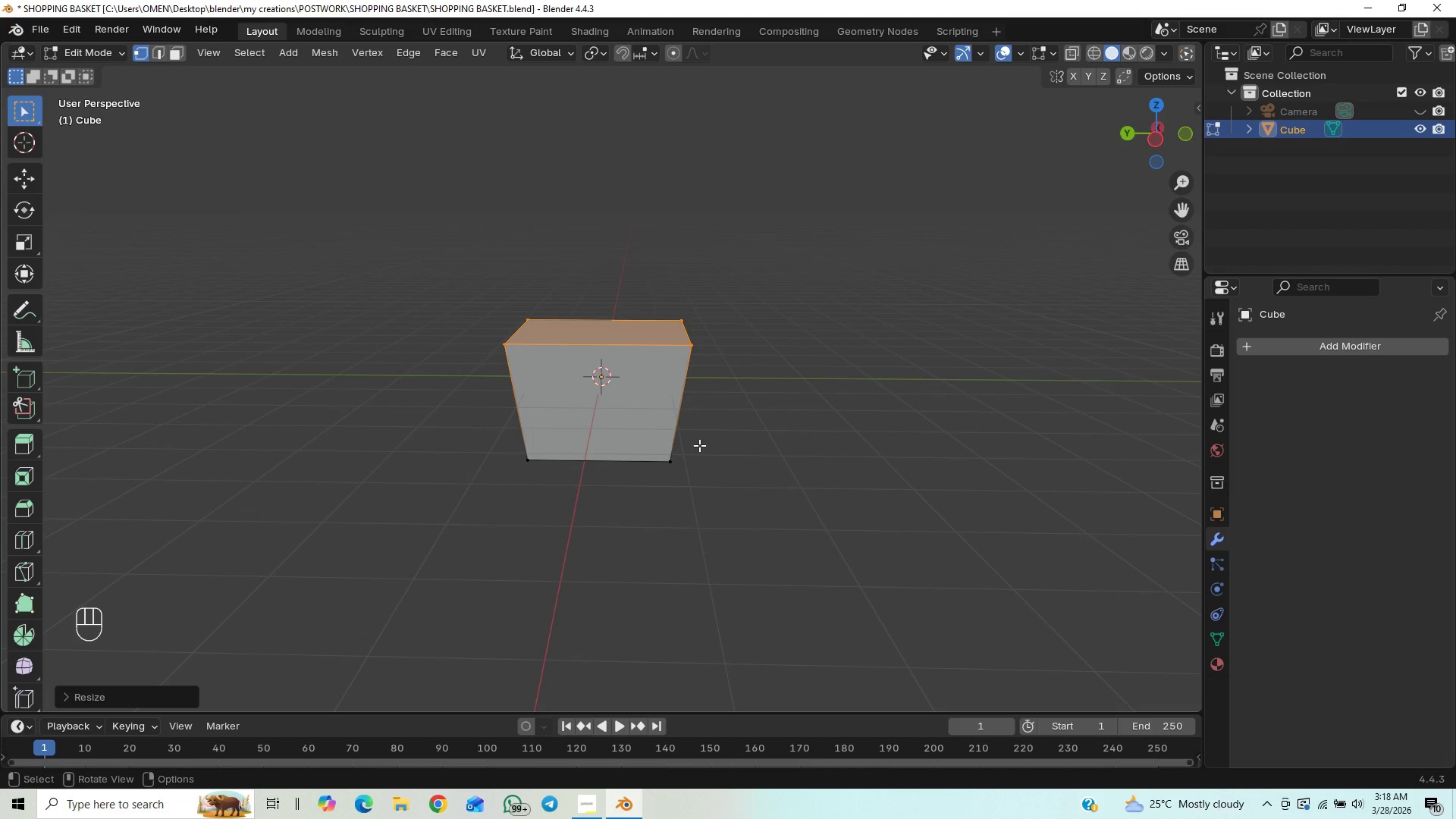 
wait(15.0)
 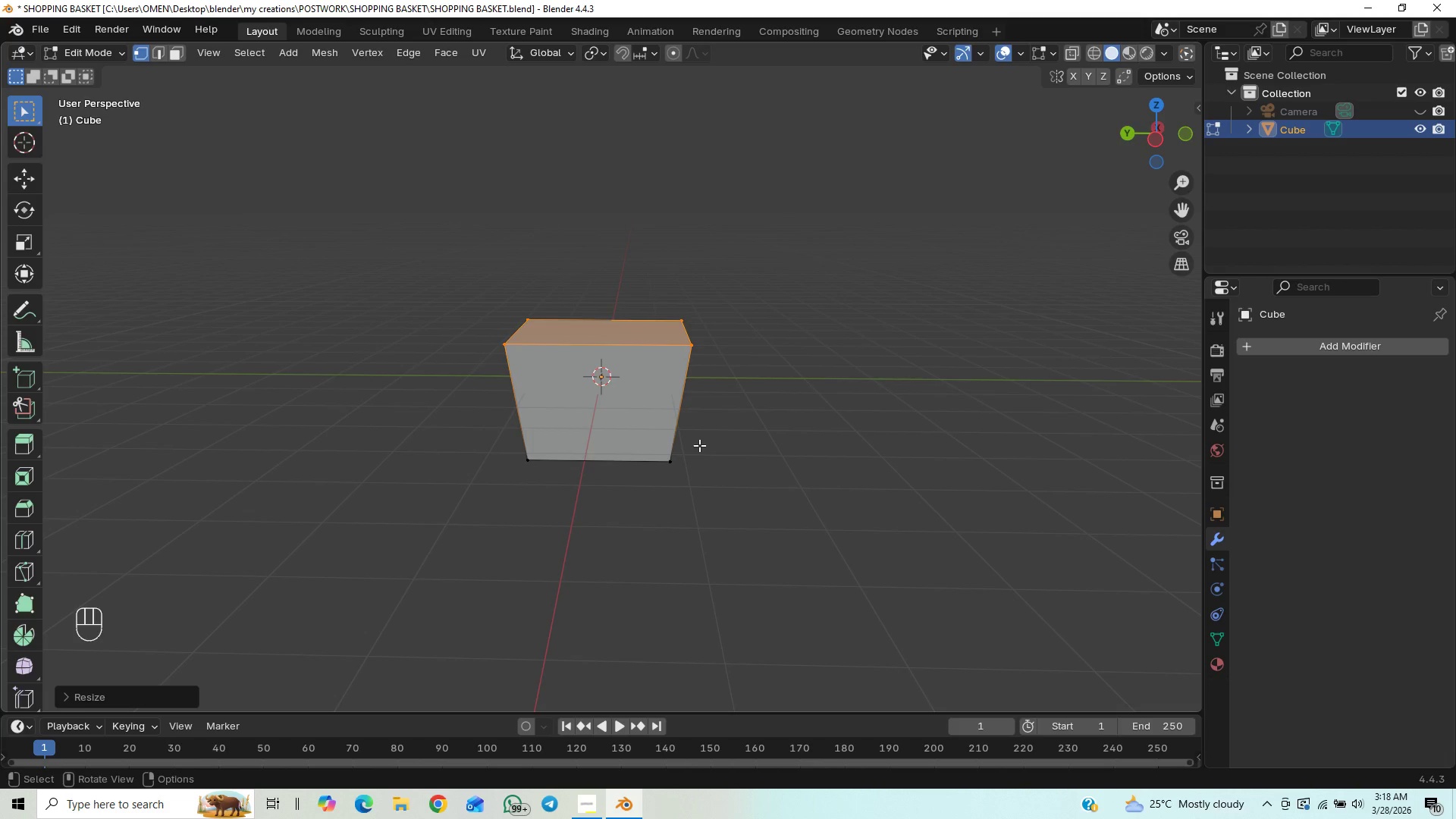 
middle_click([956, 452])
 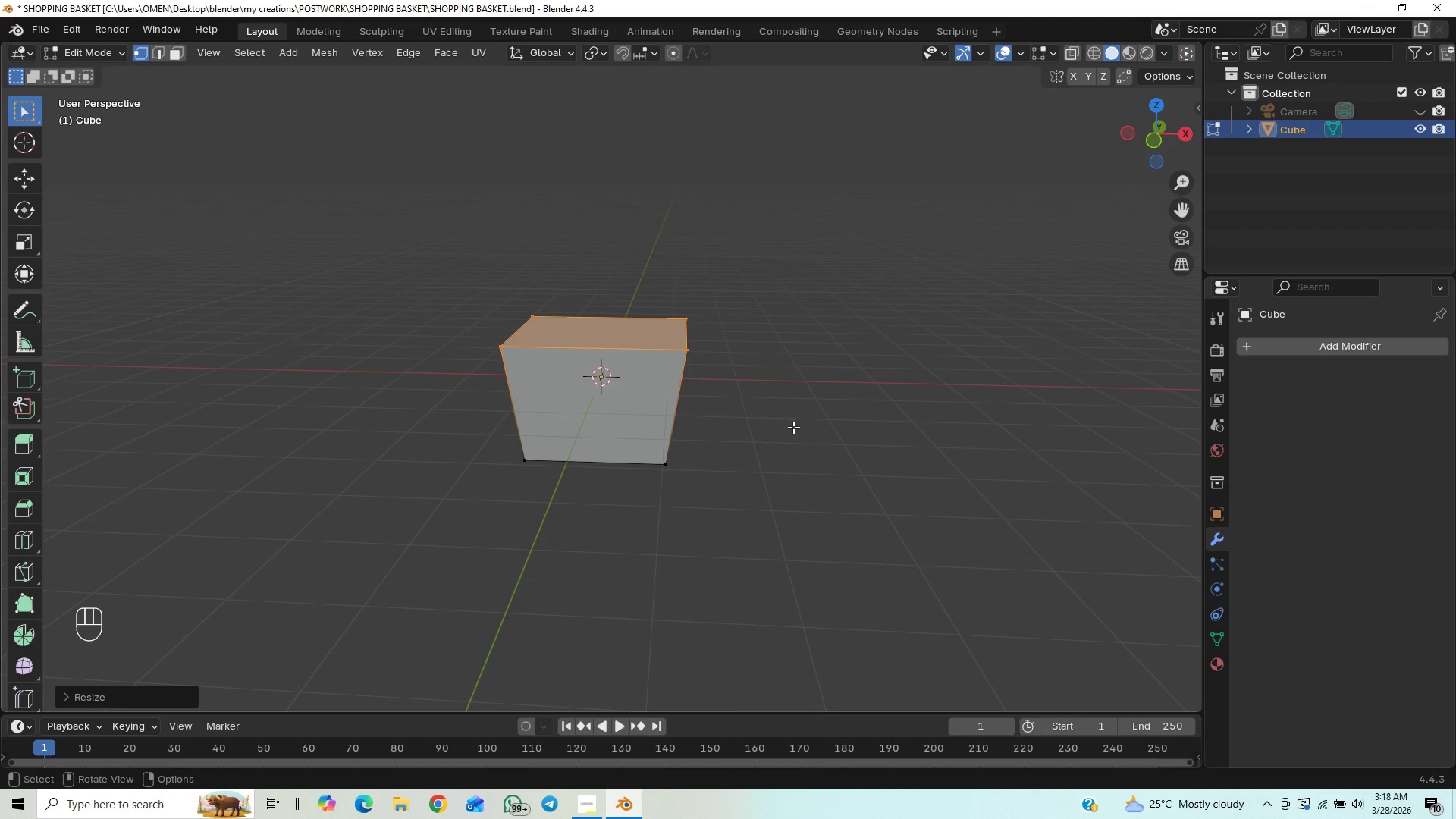 
scroll: coordinate [794, 434], scroll_direction: up, amount: 1.0
 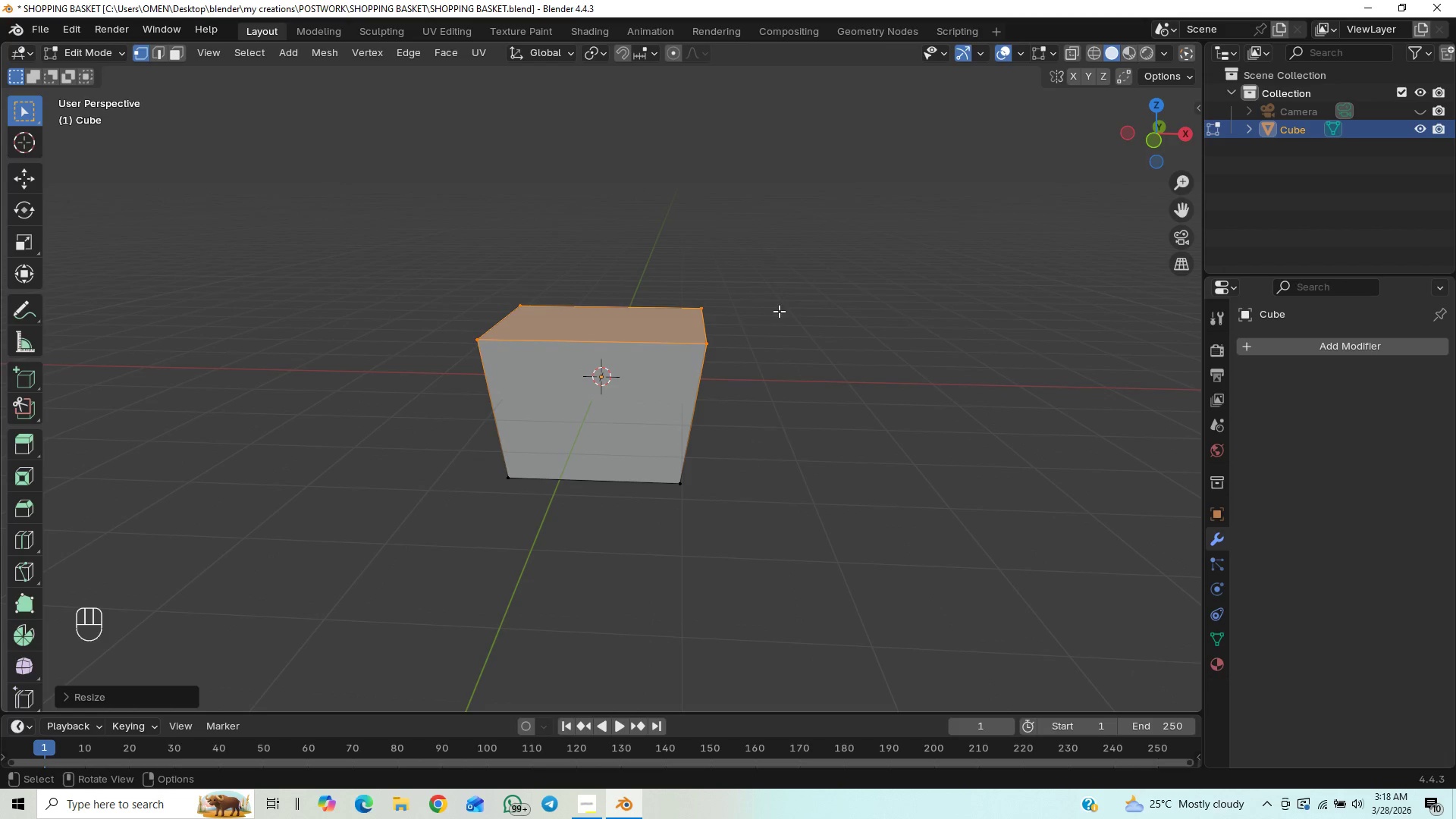 
key(End)
 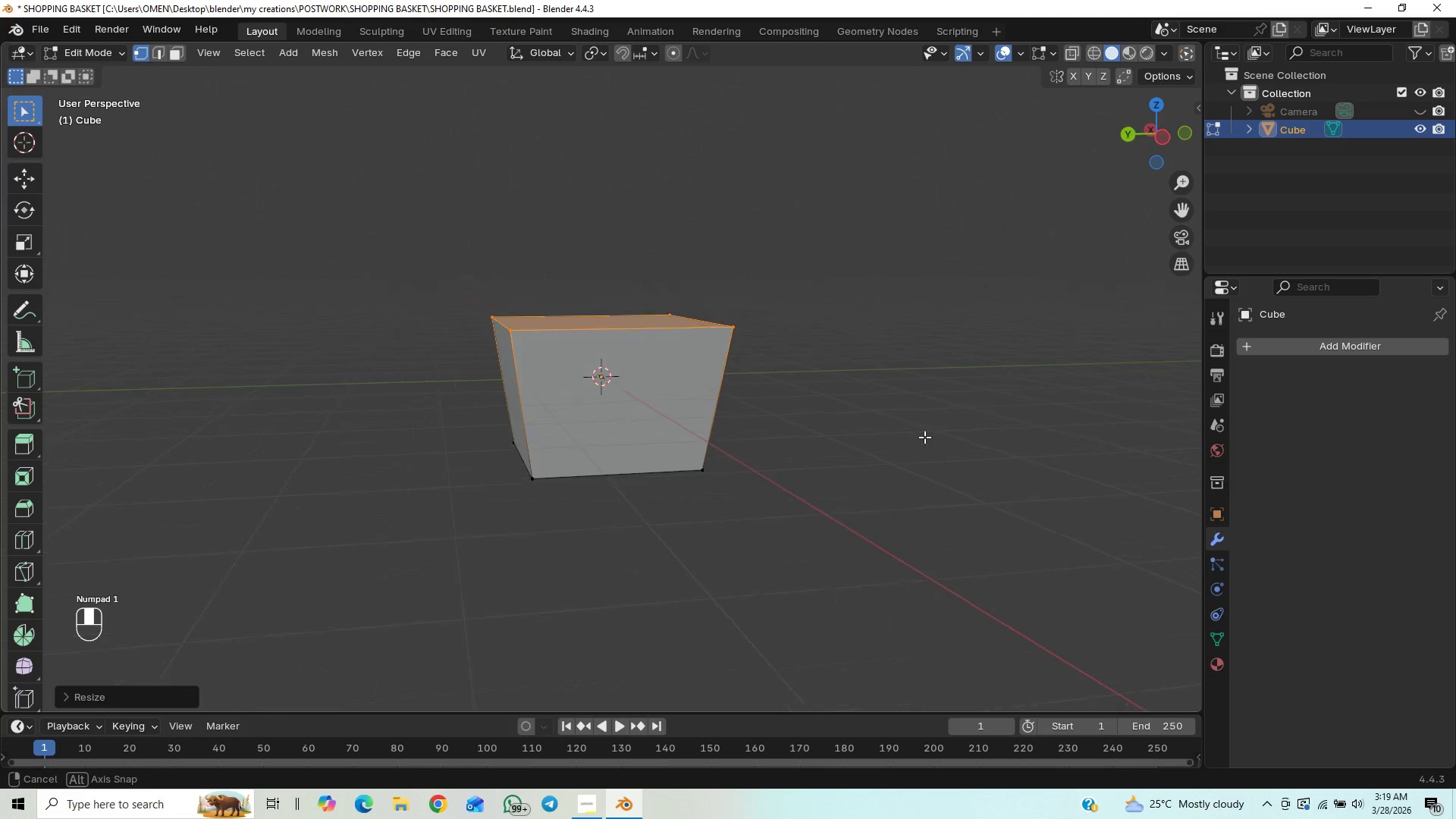 
middle_click([914, 473])
 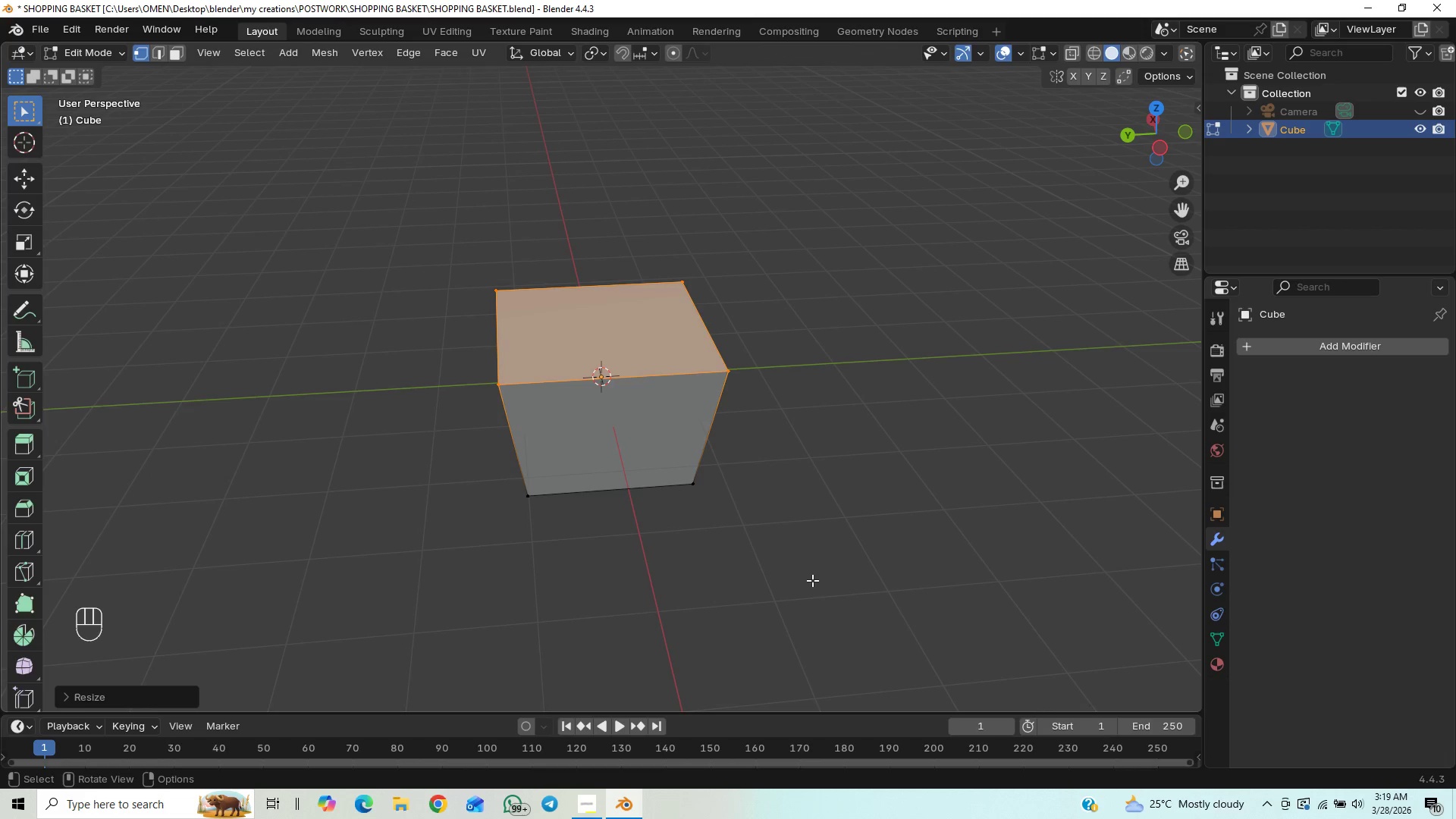 
wait(10.0)
 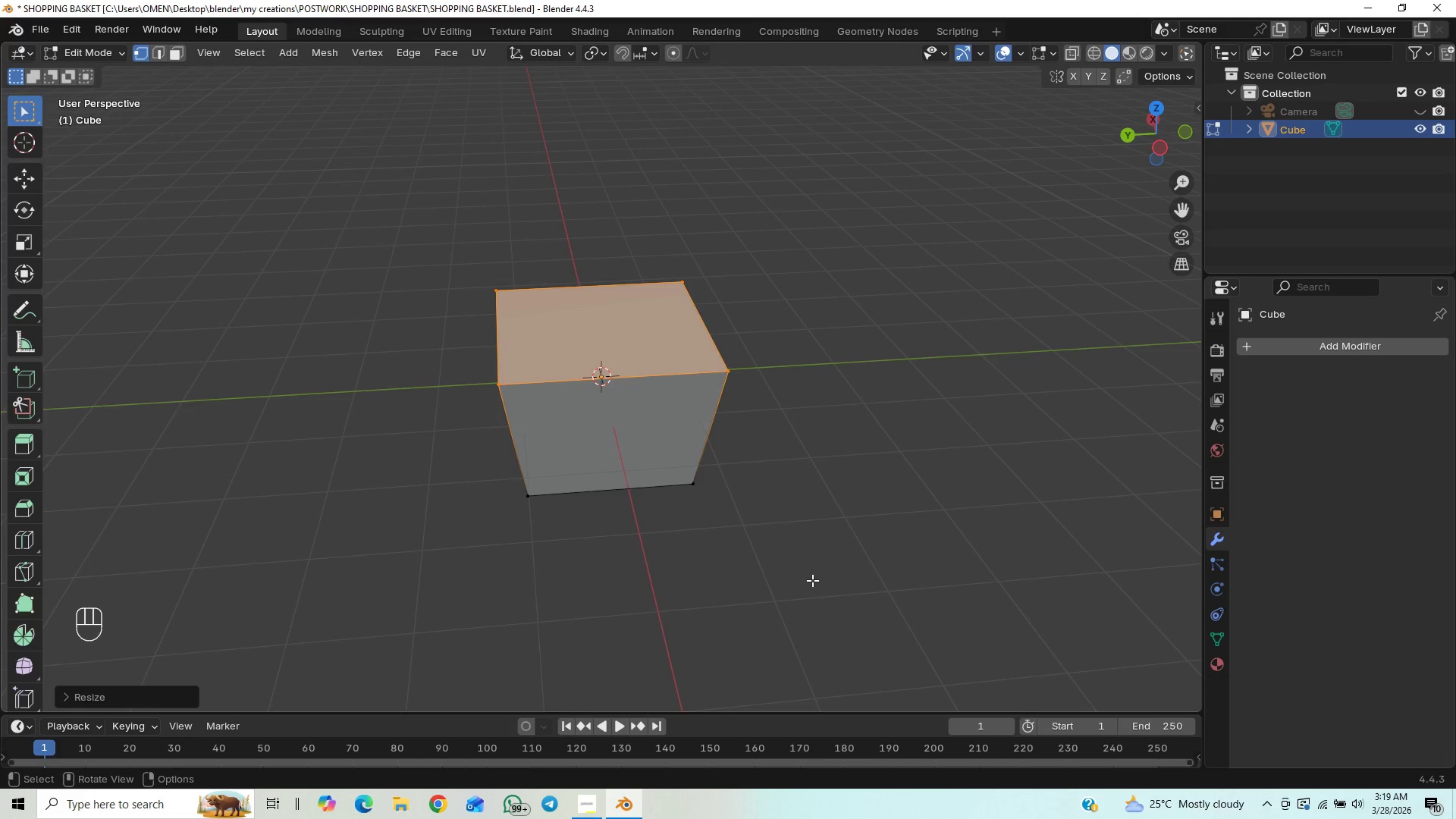 
key(Control+Z)
 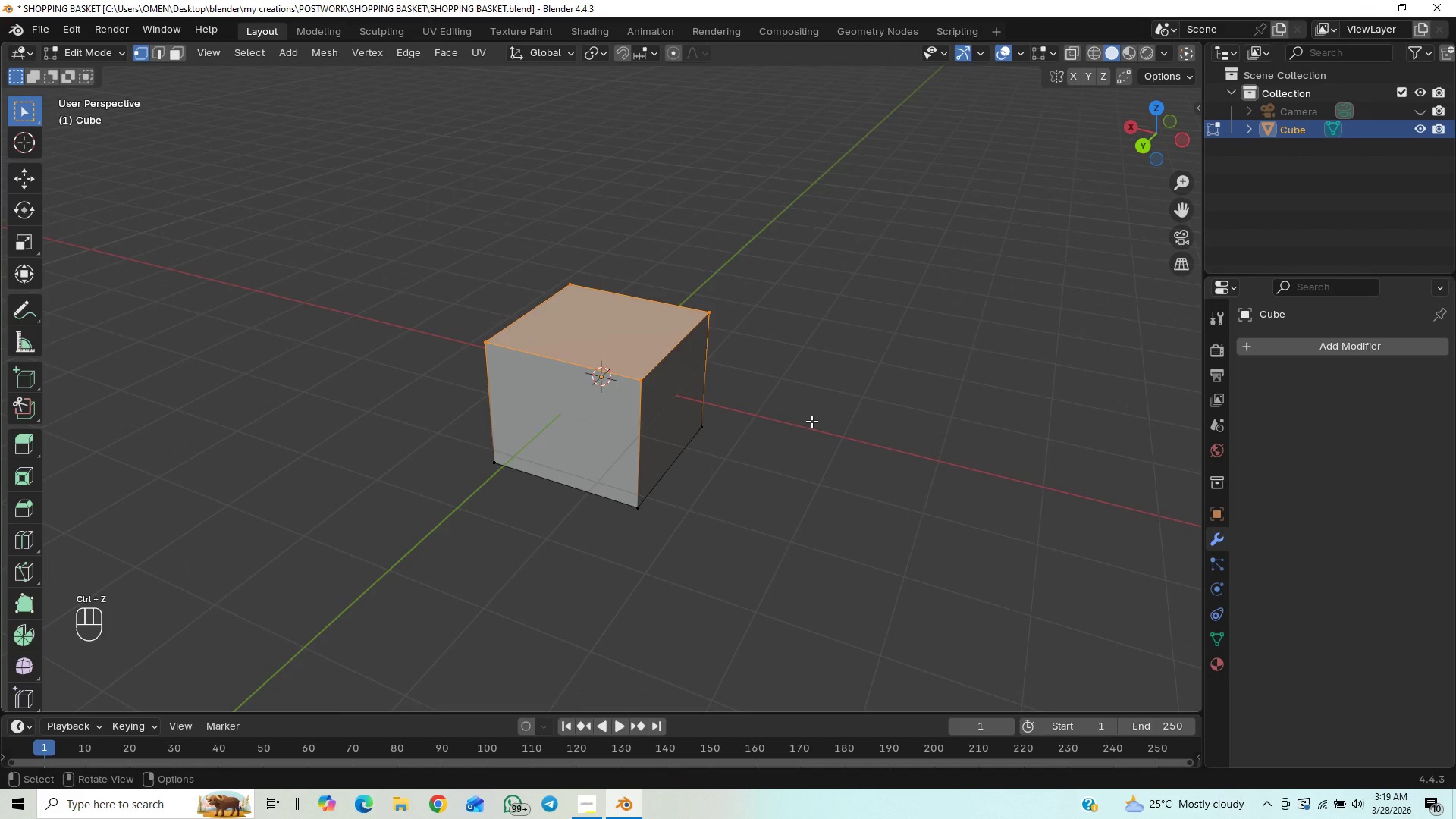 
key(Home)
 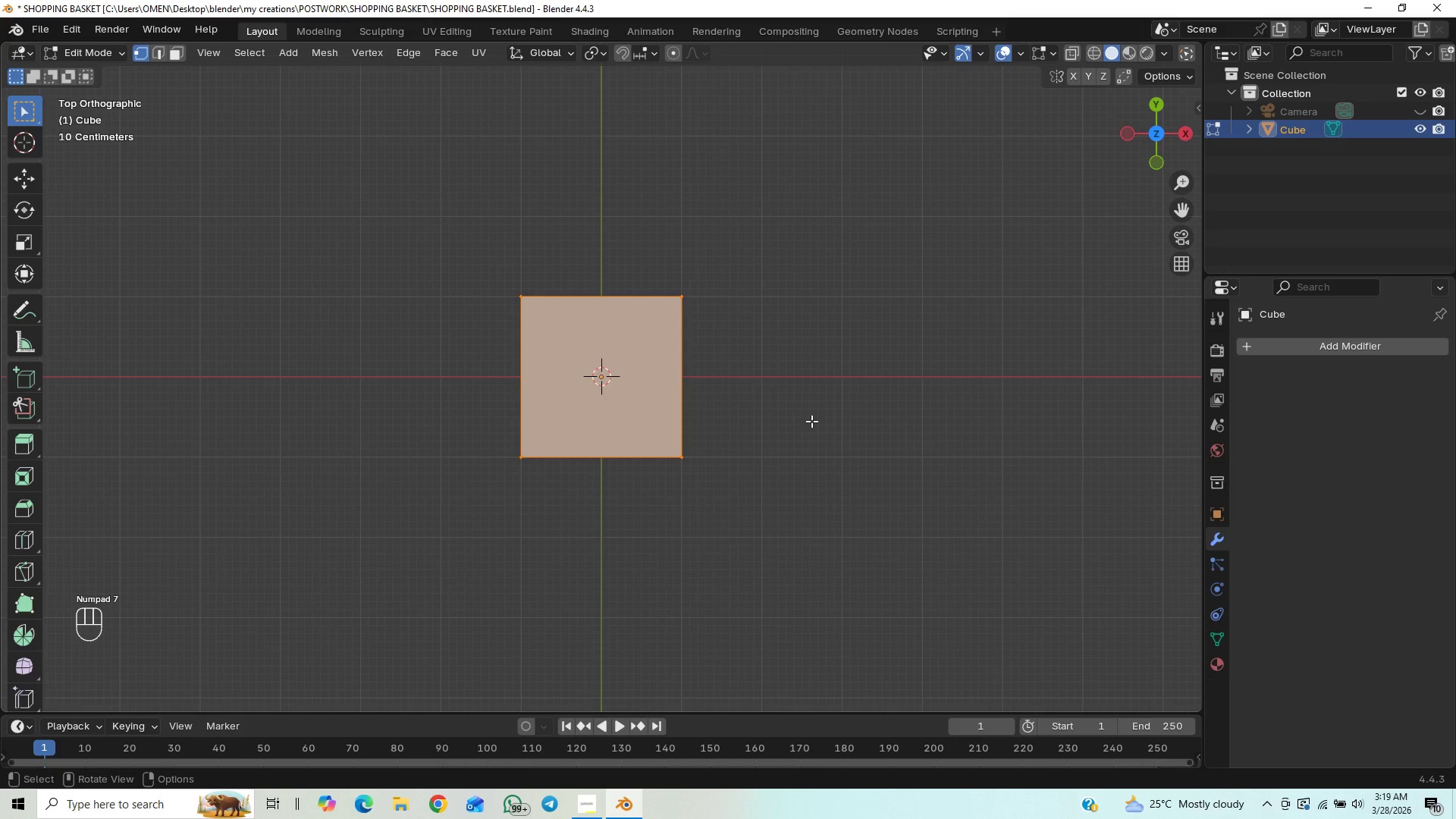 
key(S)
 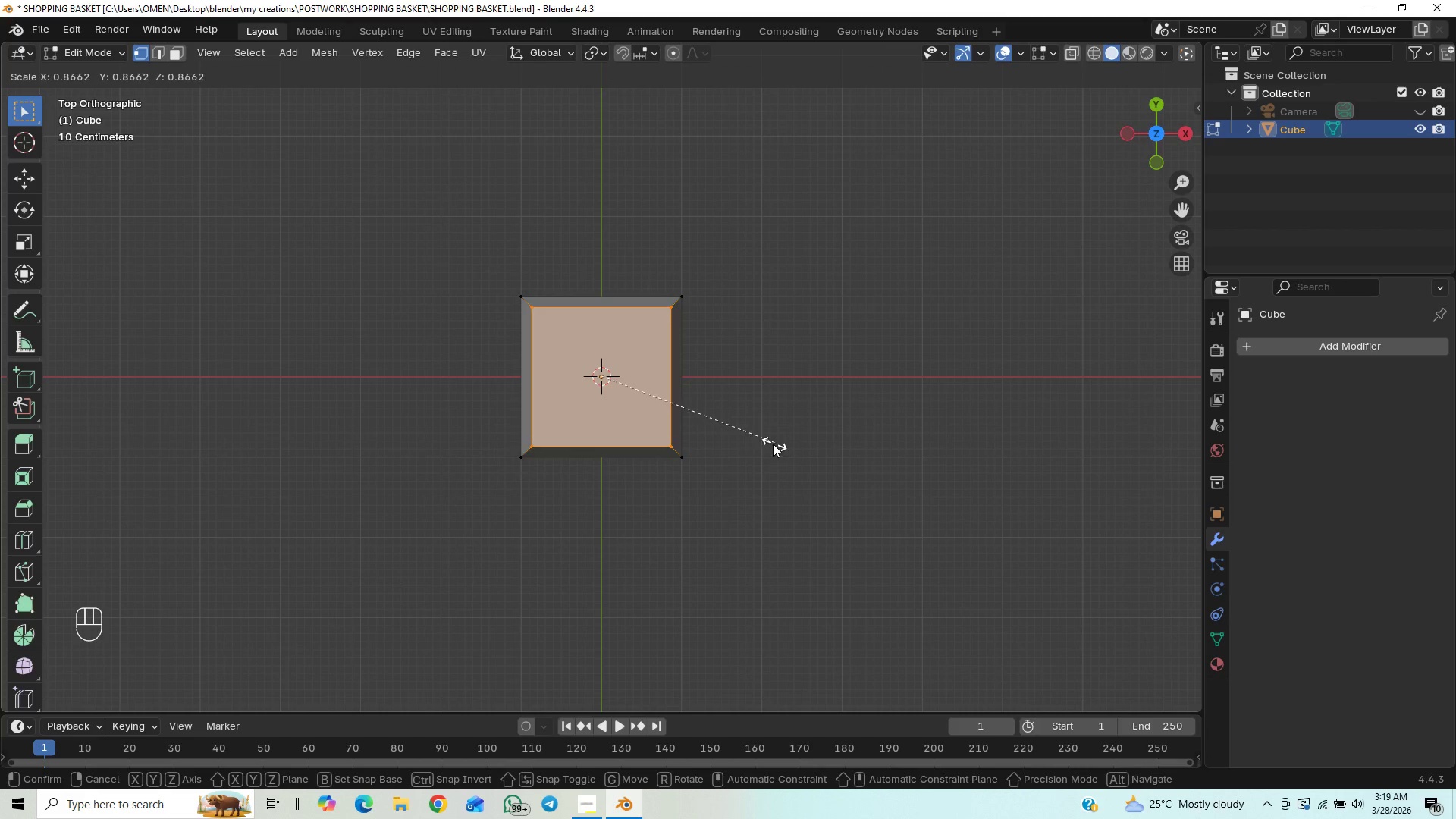 
wait(6.14)
 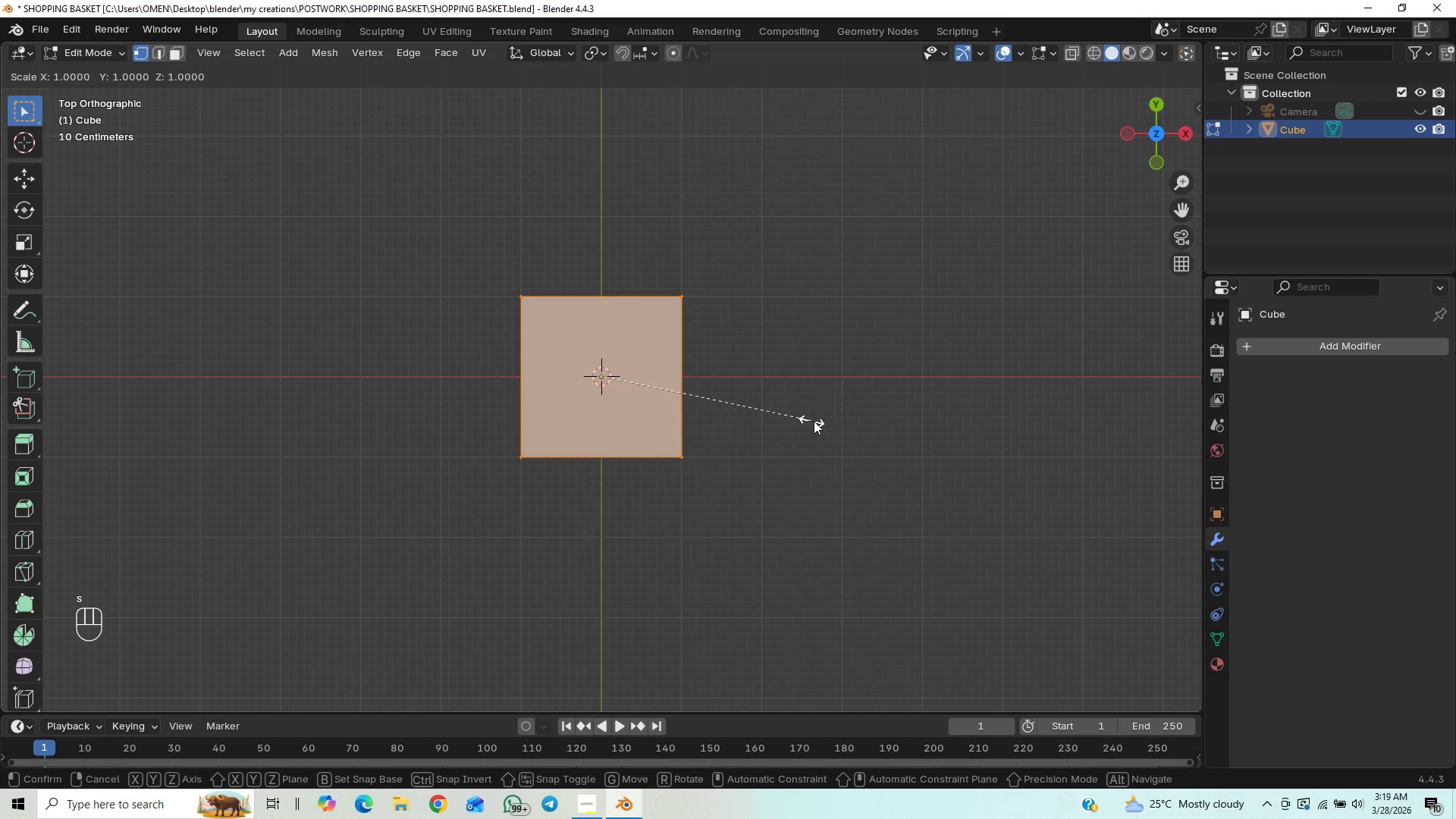 
key(X)
 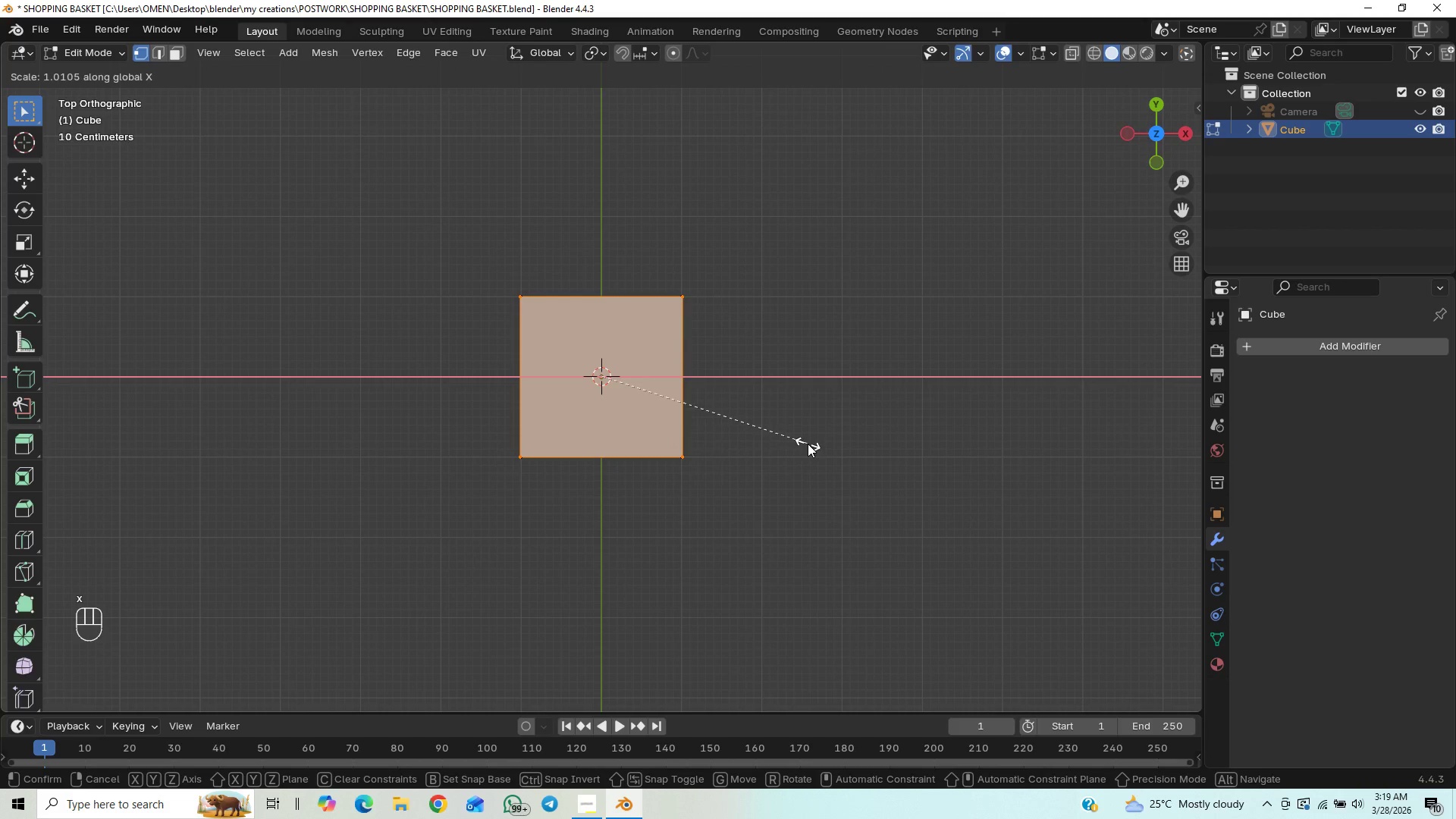 
right_click([808, 444])
 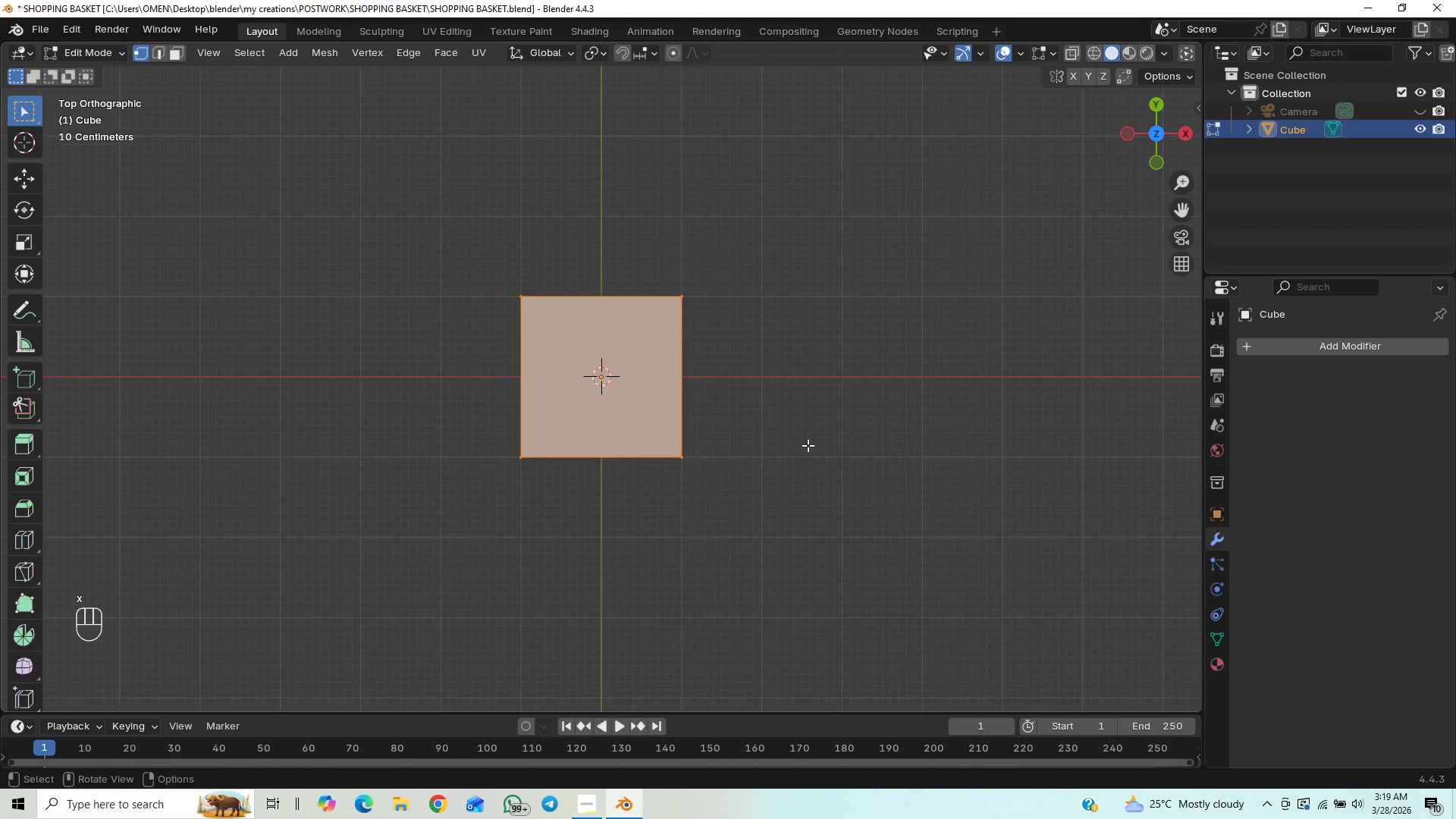 
type(sx)
 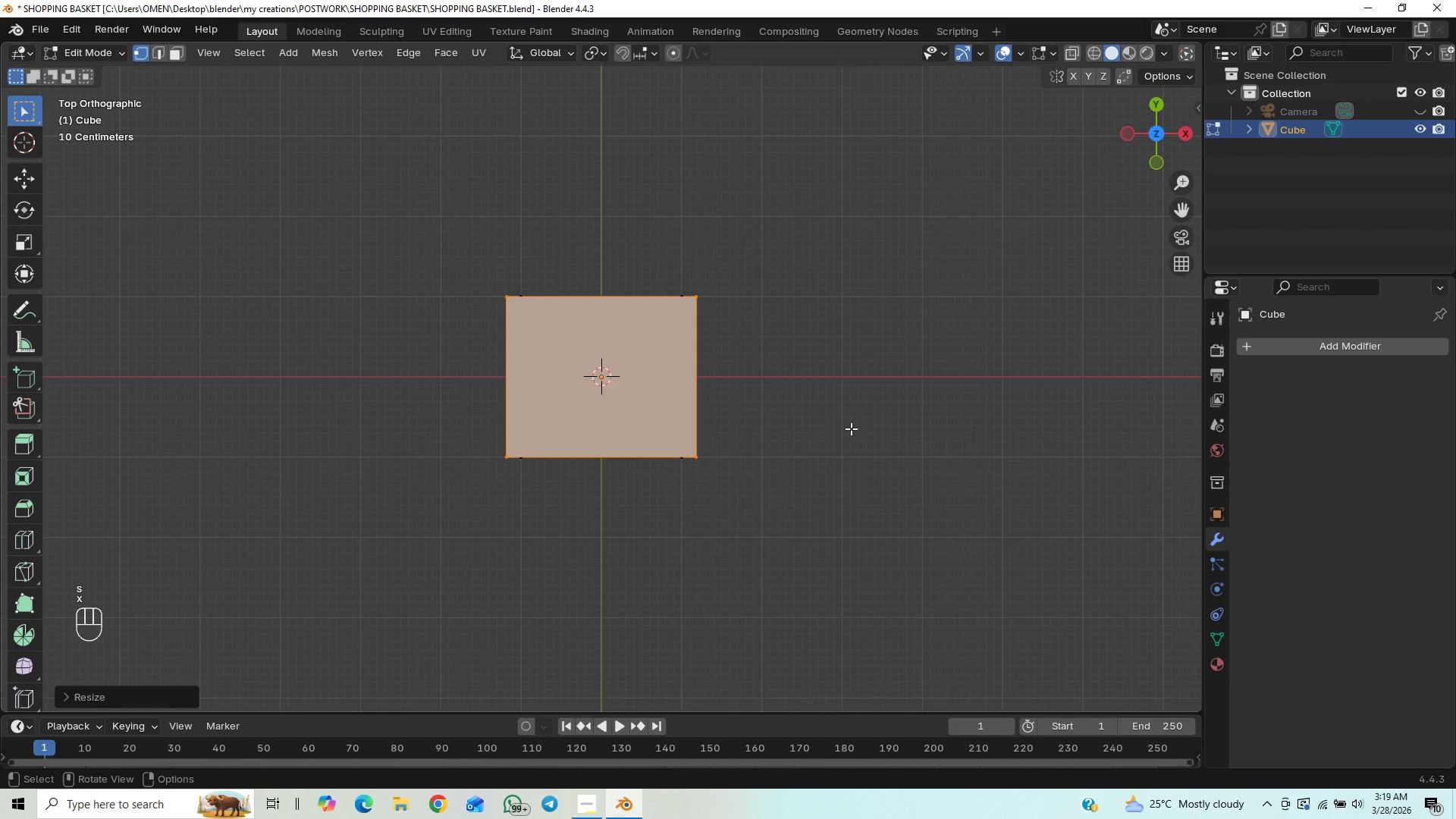 
key(End)
 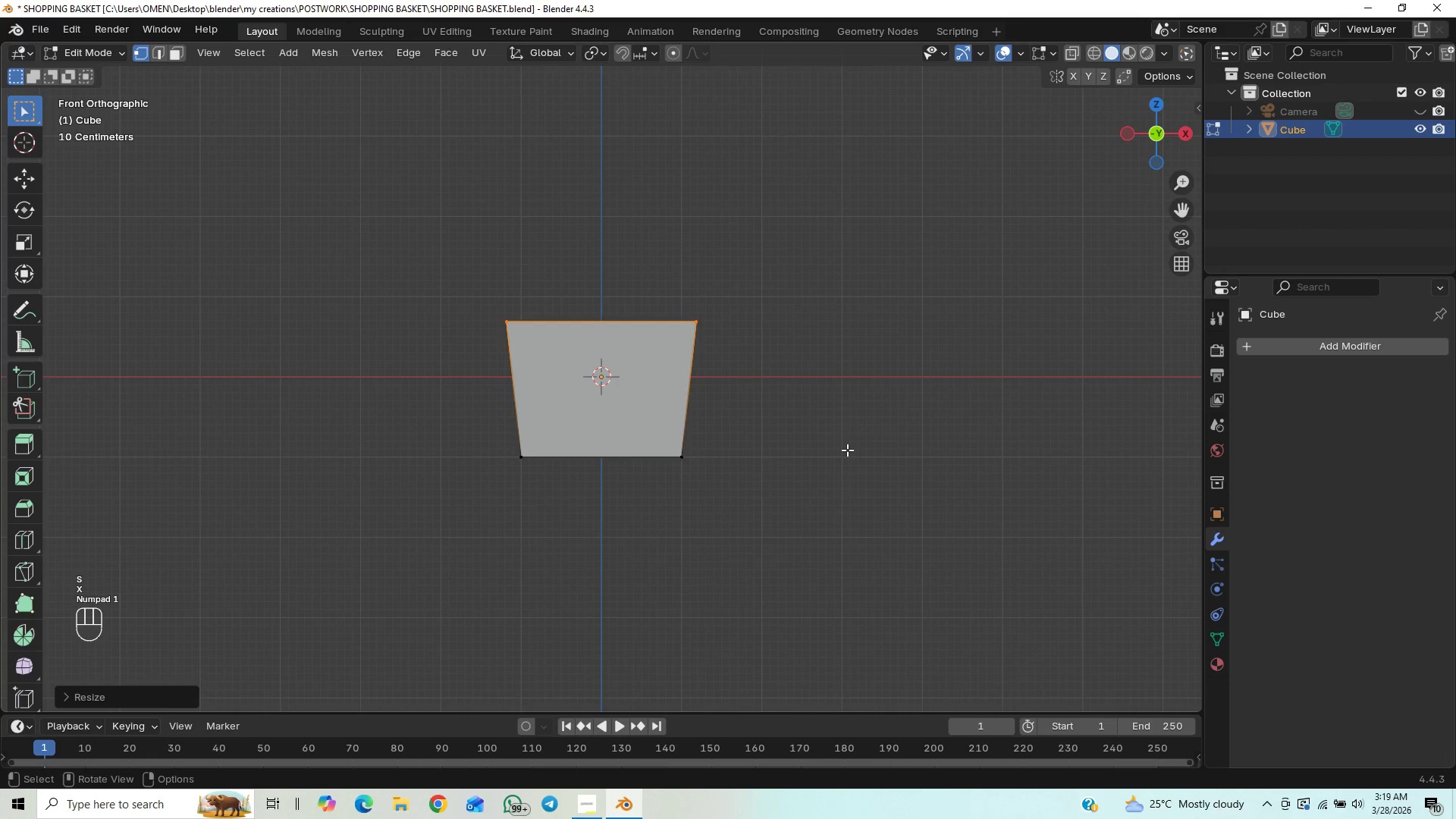 
scroll: coordinate [847, 450], scroll_direction: up, amount: 2.0
 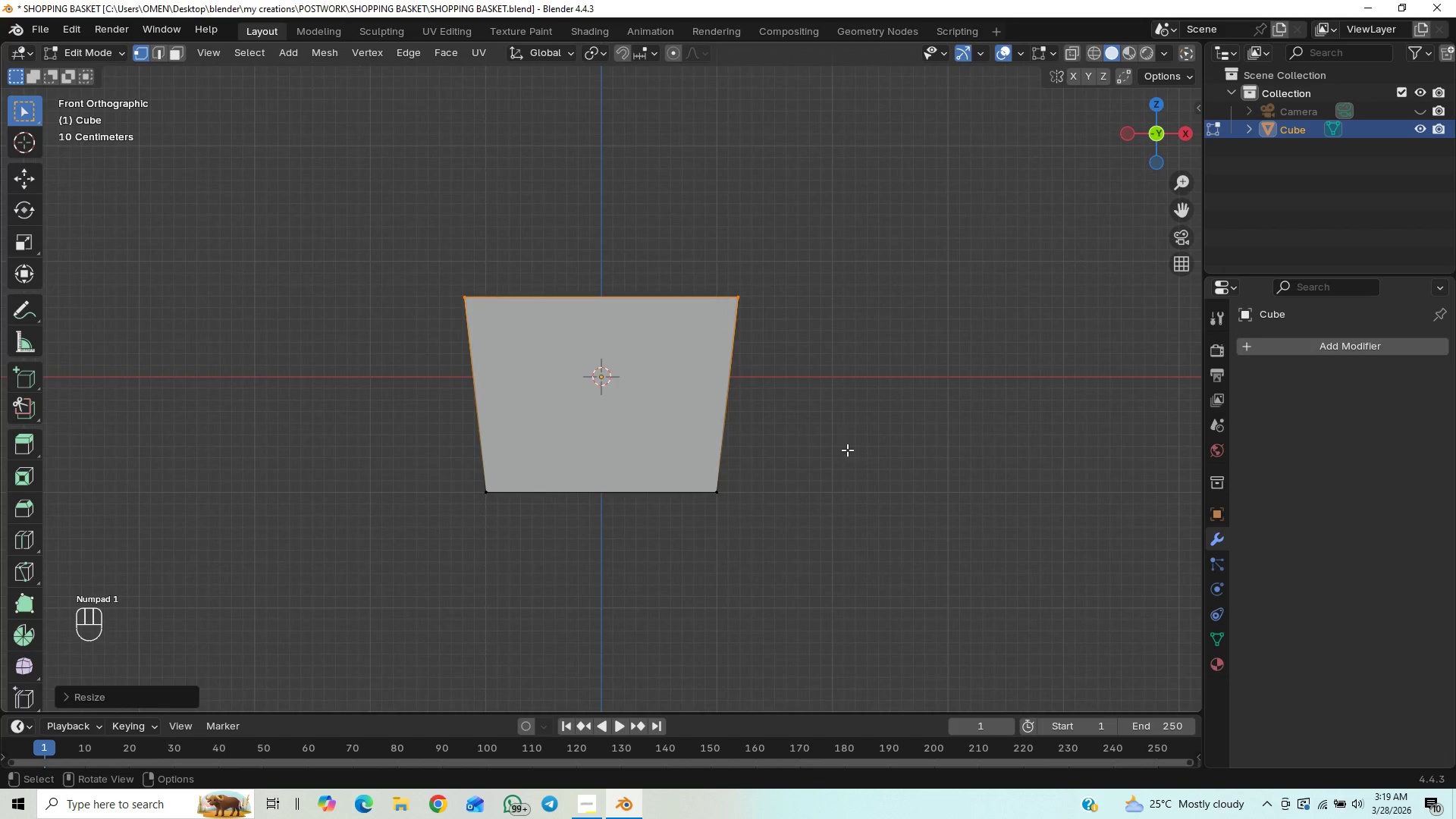 
type(sx)
 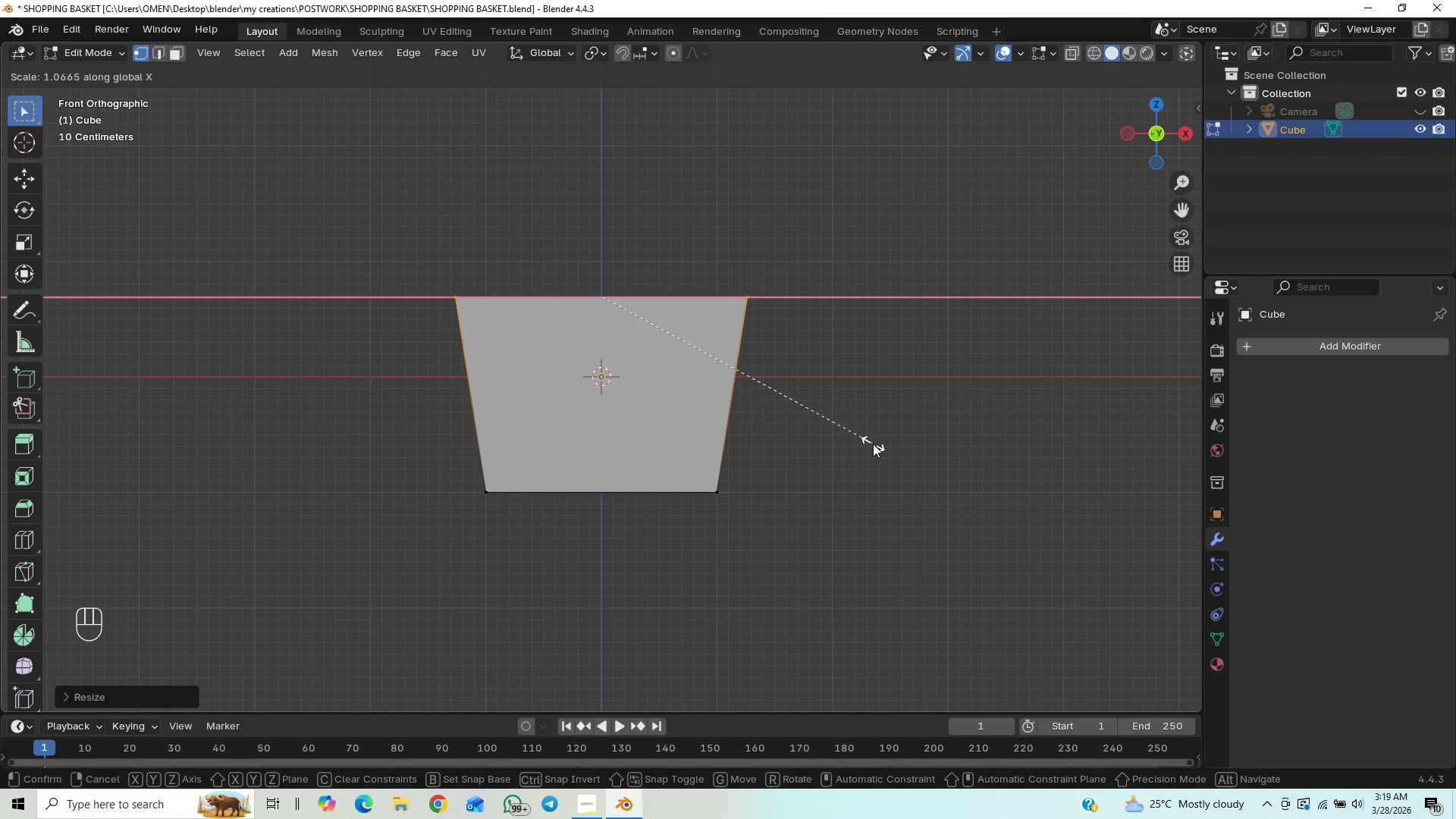 
wait(16.08)
 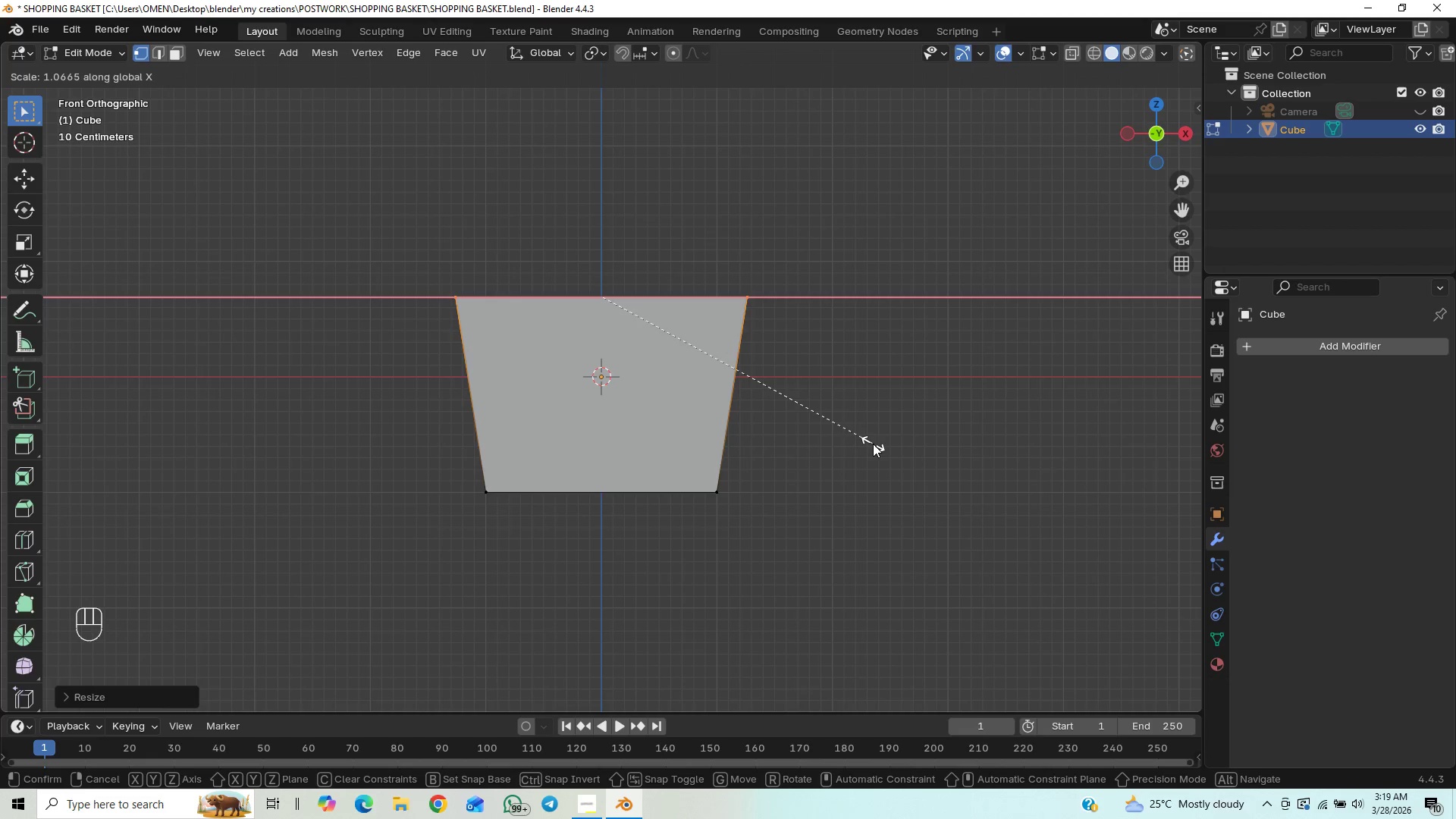 
key(Control+S)
 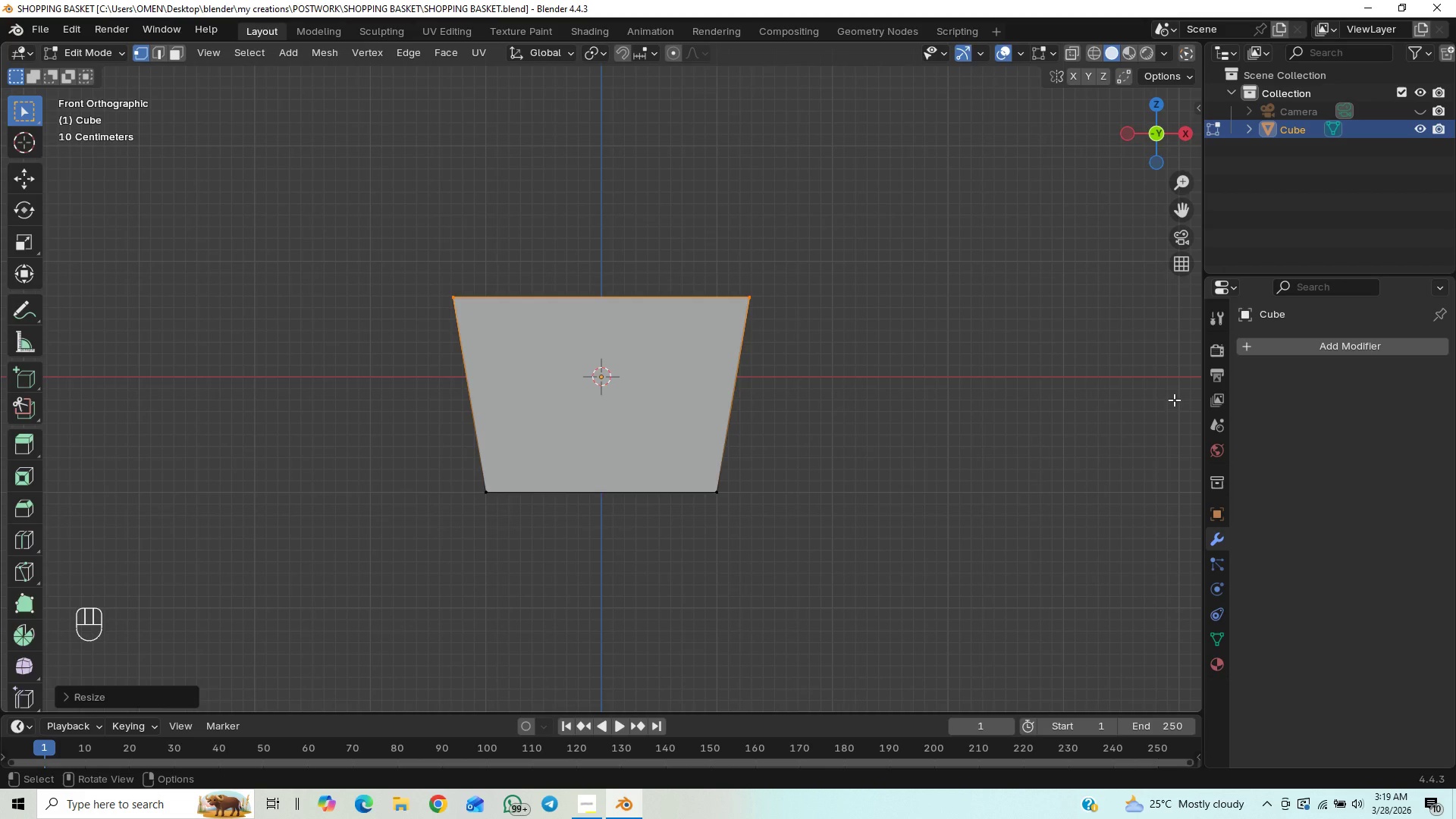 
wait(12.36)
 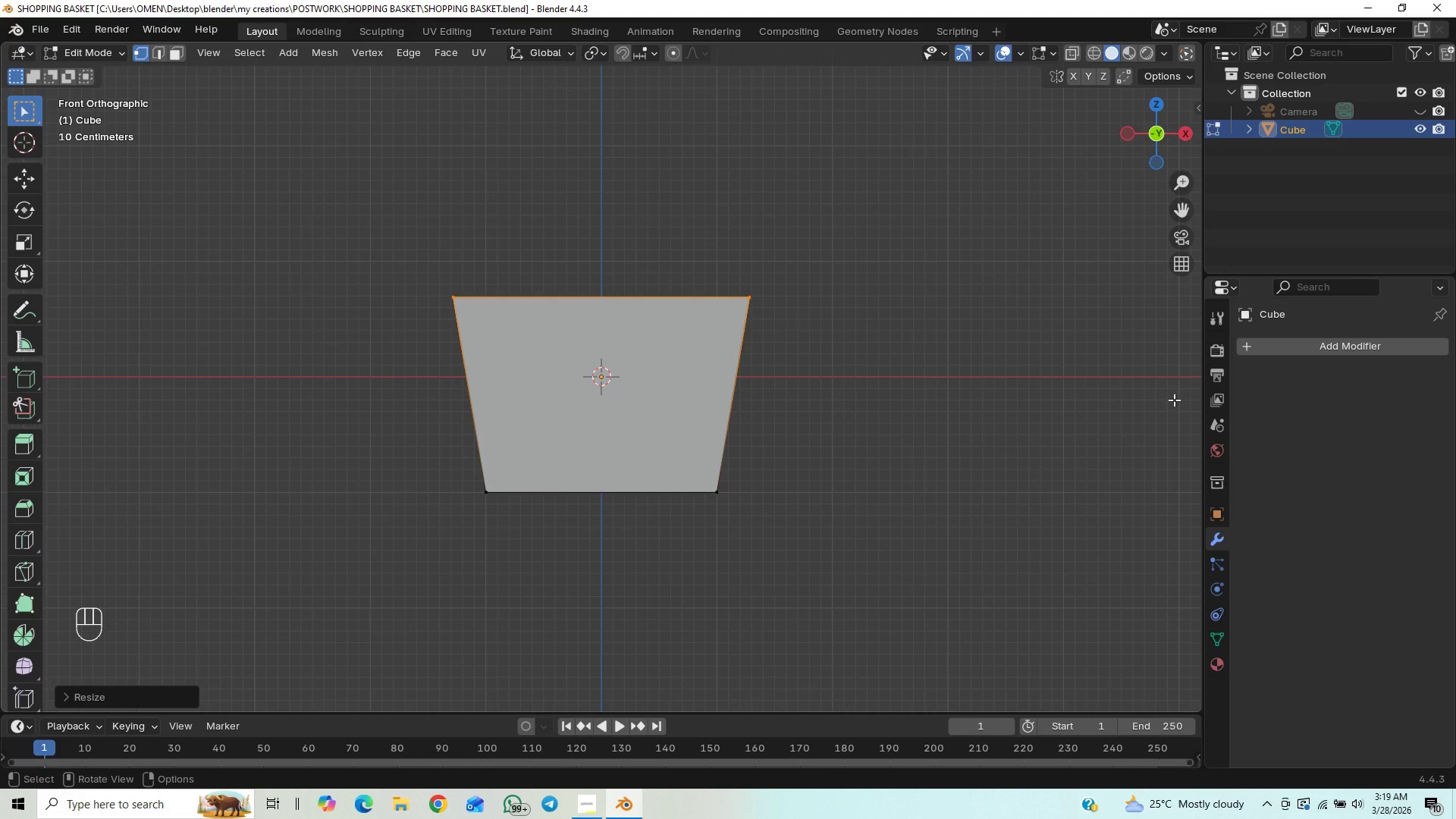 
left_click([856, 397])
 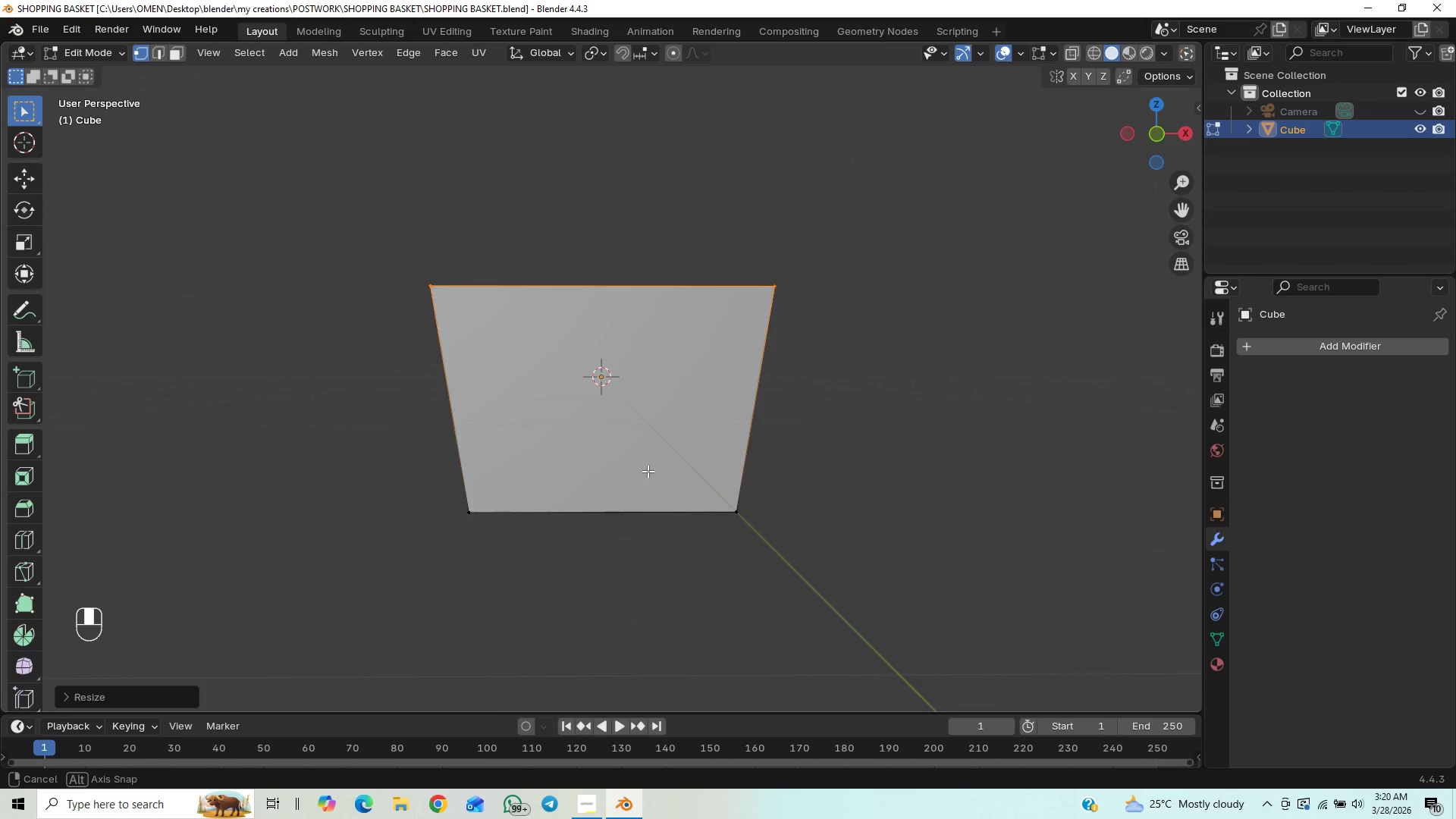 
wait(5.67)
 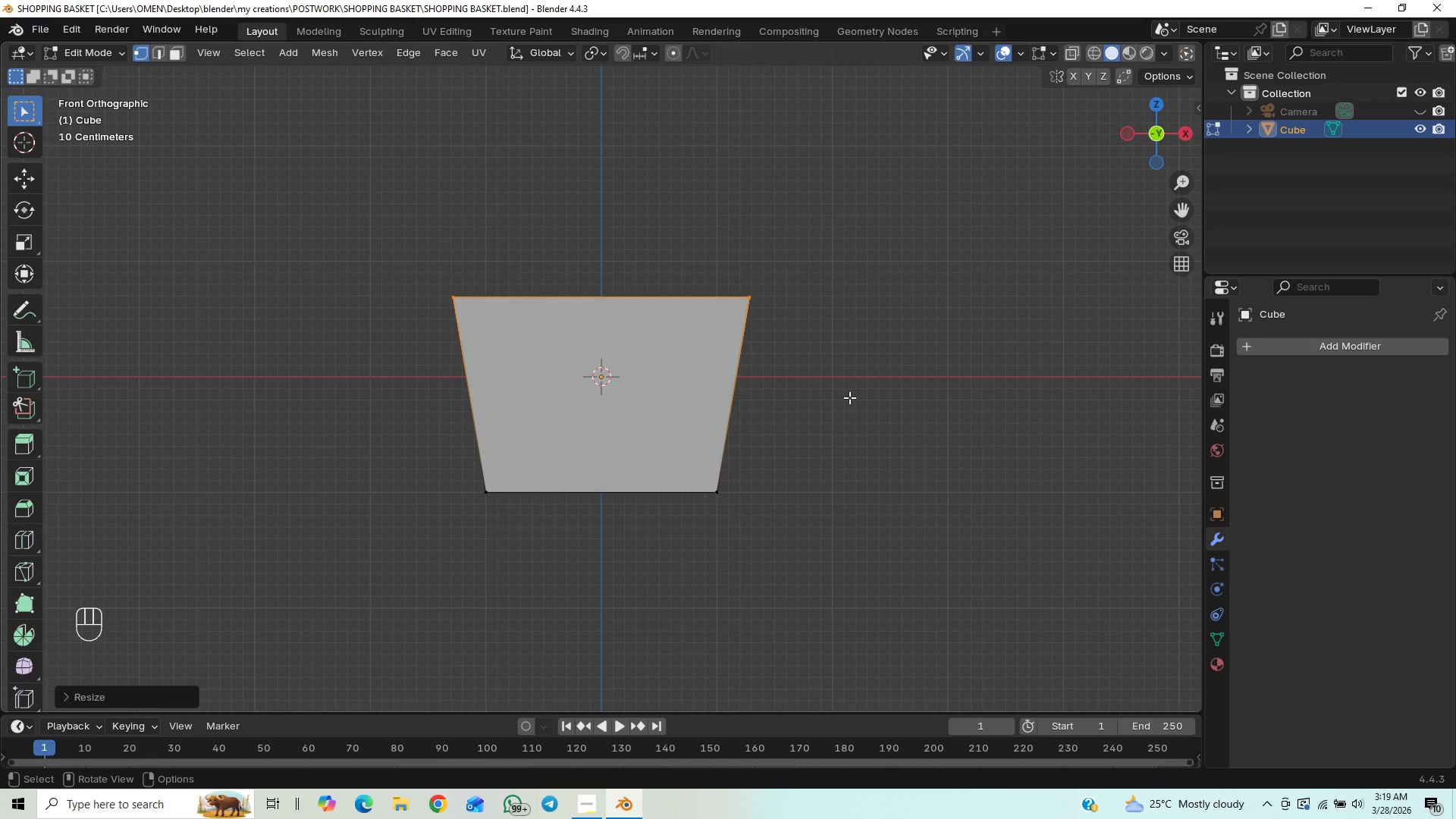 
key(End)
 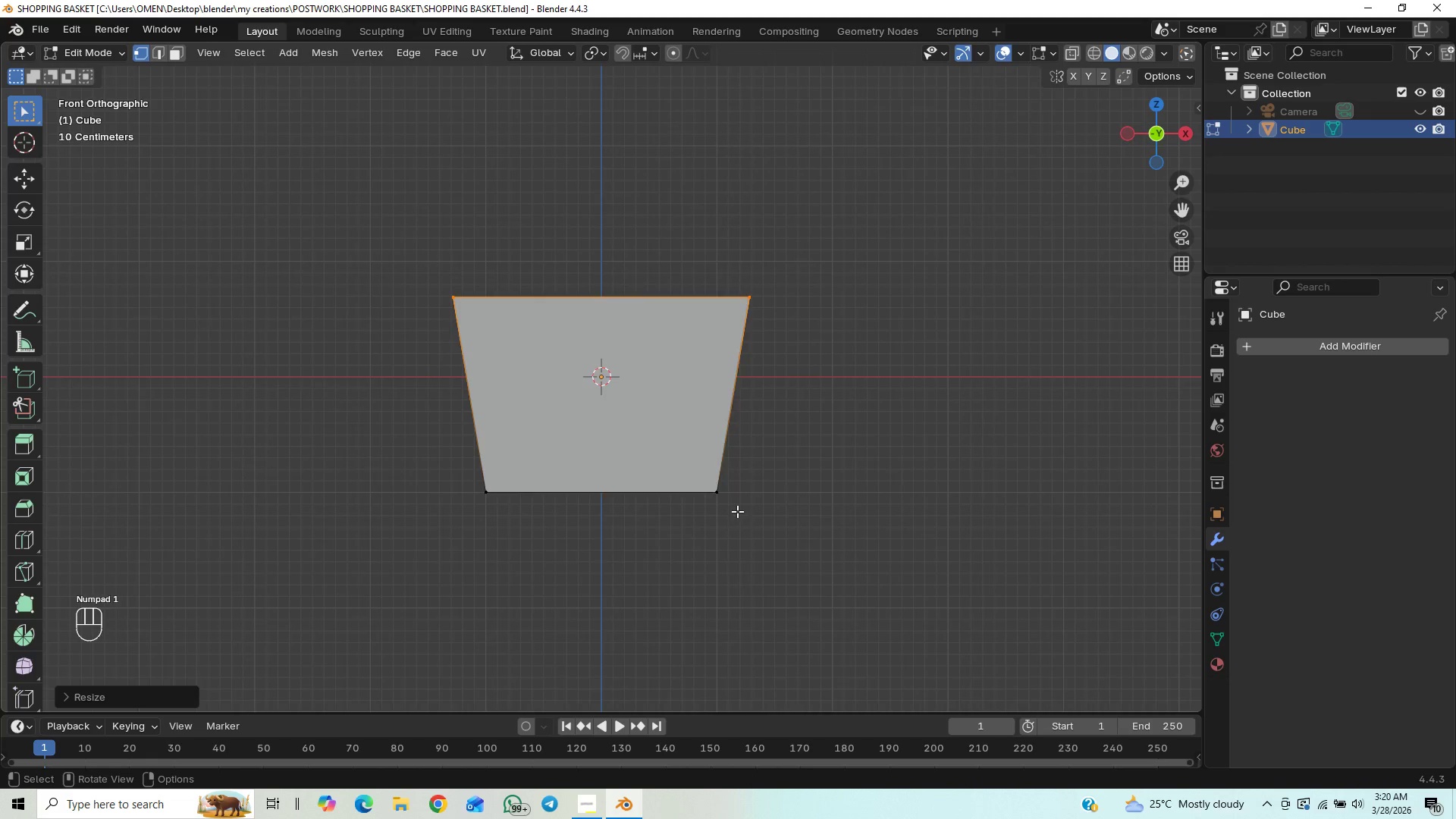 
scroll: coordinate [737, 511], scroll_direction: up, amount: 5.0
 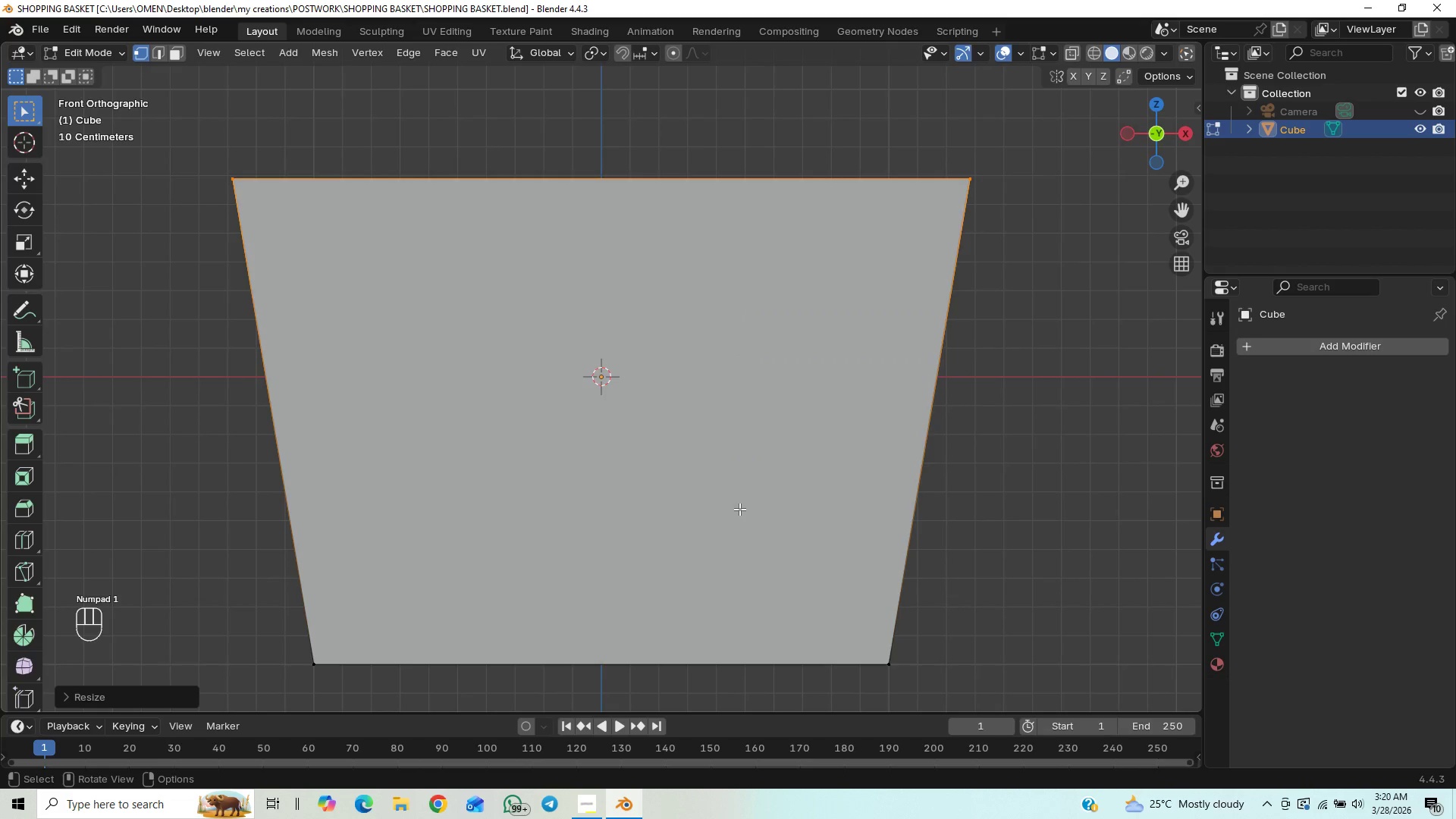 
scroll: coordinate [739, 509], scroll_direction: down, amount: 1.0
 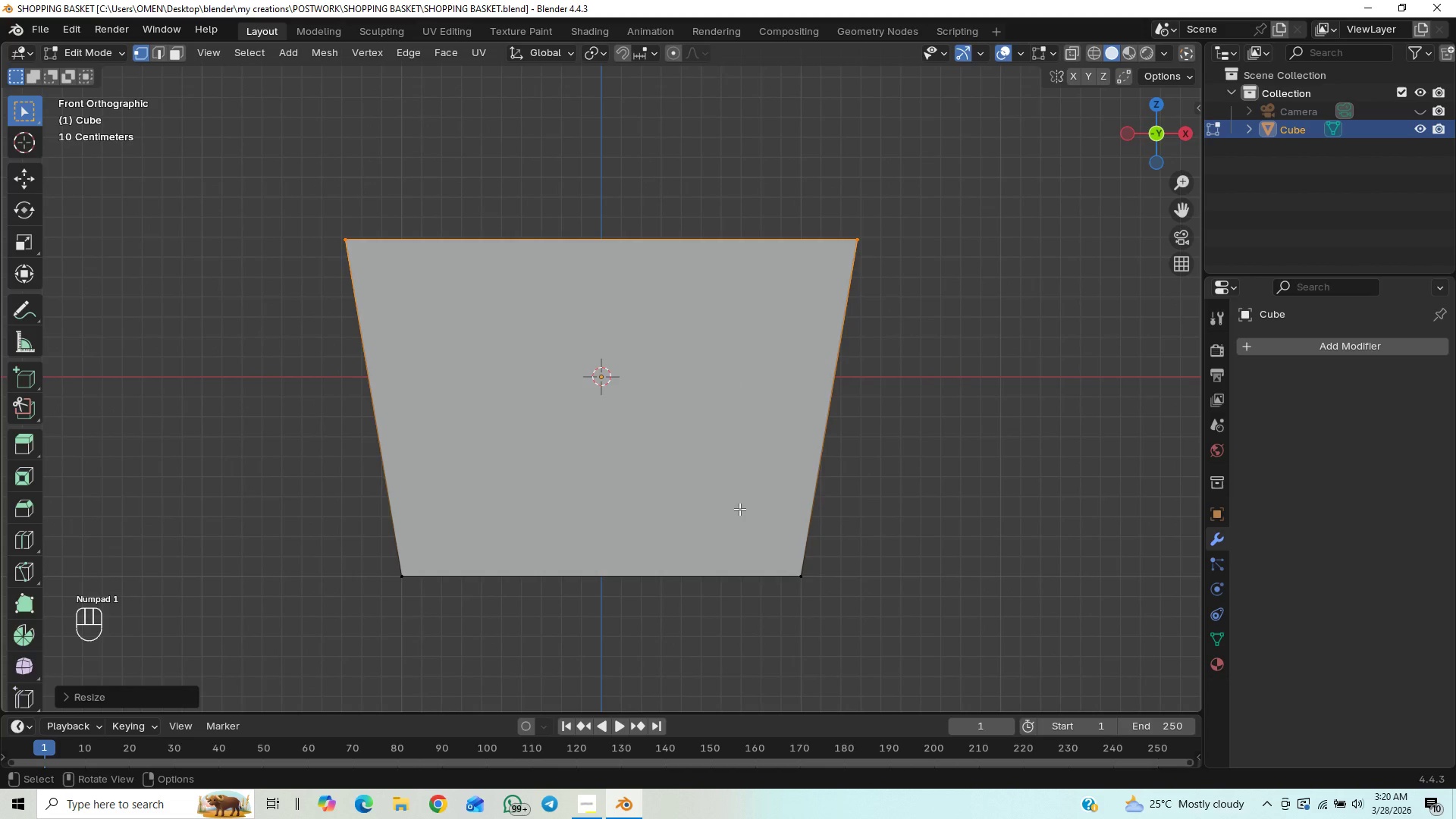 
key(Tab)
 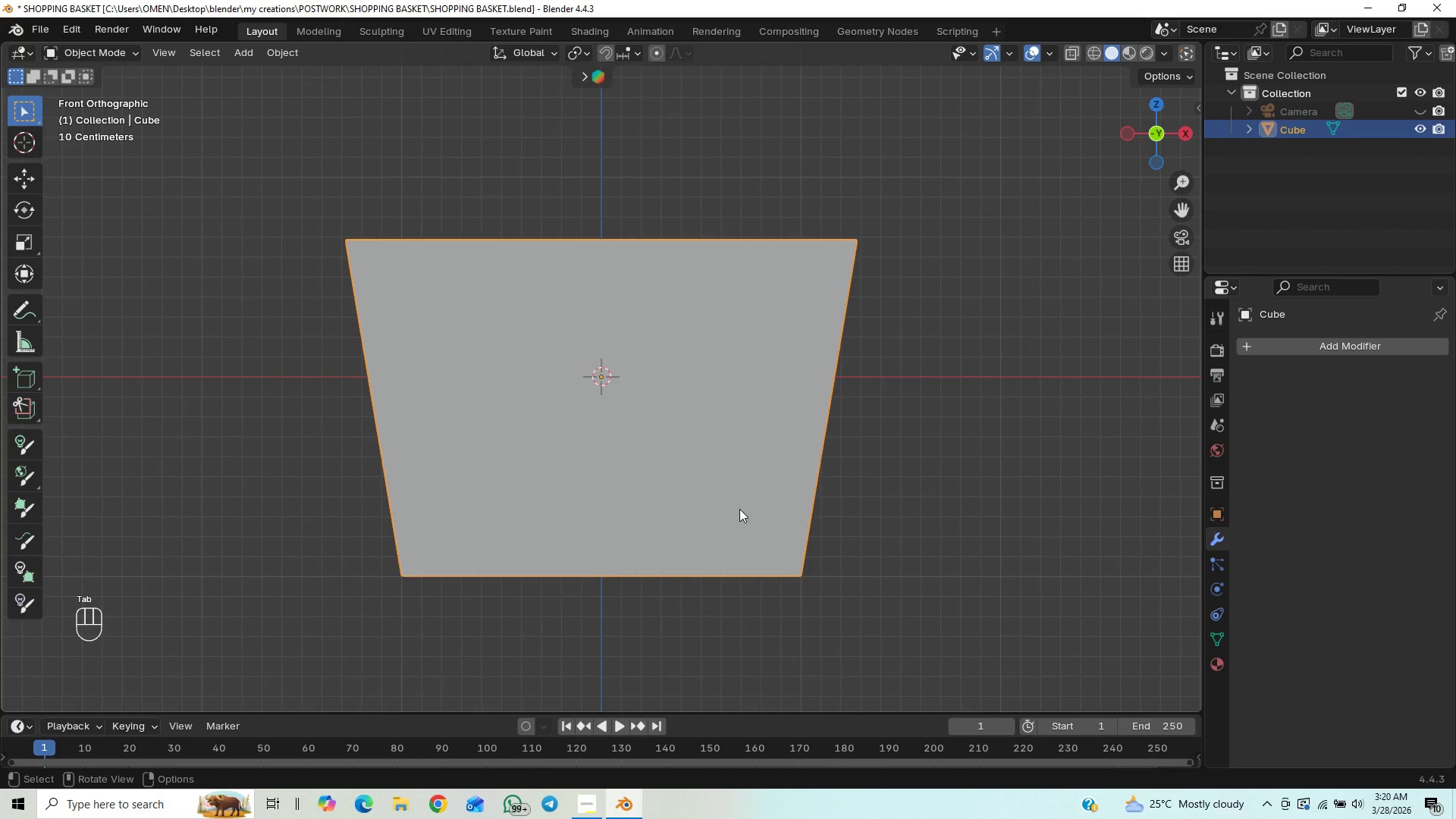 
key(Tab)
 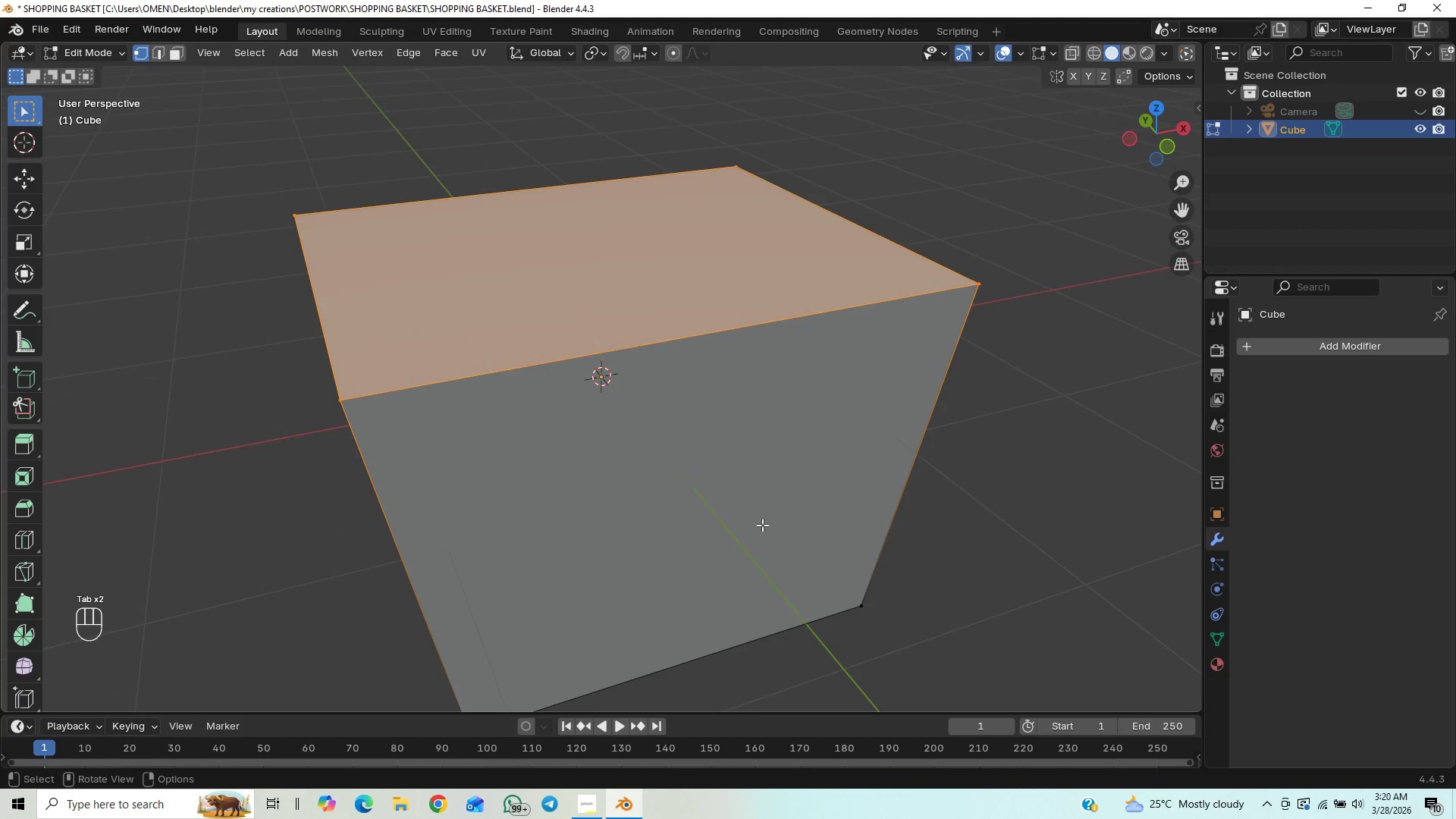 
scroll: coordinate [751, 526], scroll_direction: down, amount: 3.0
 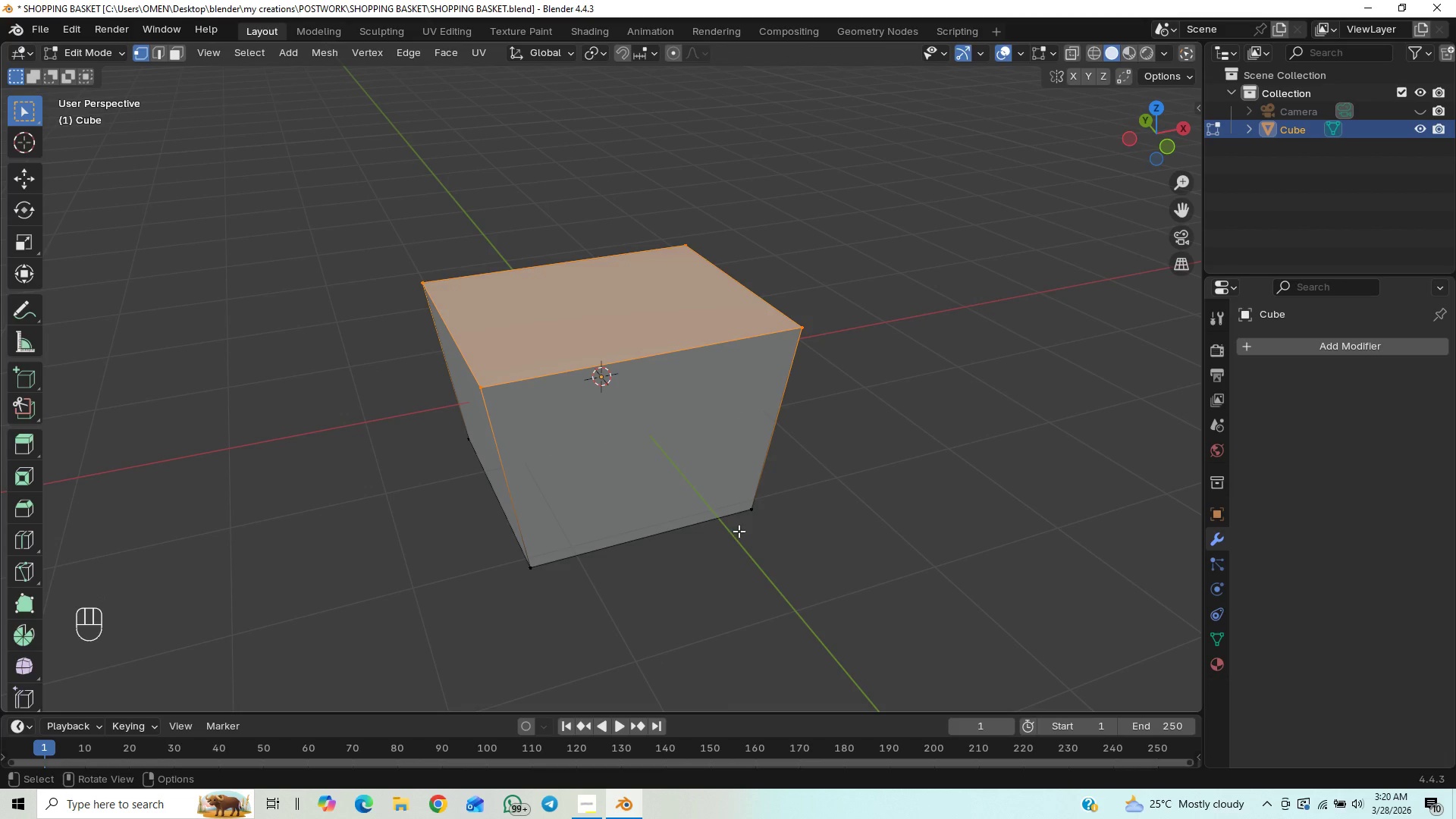 
key(Control+R)
 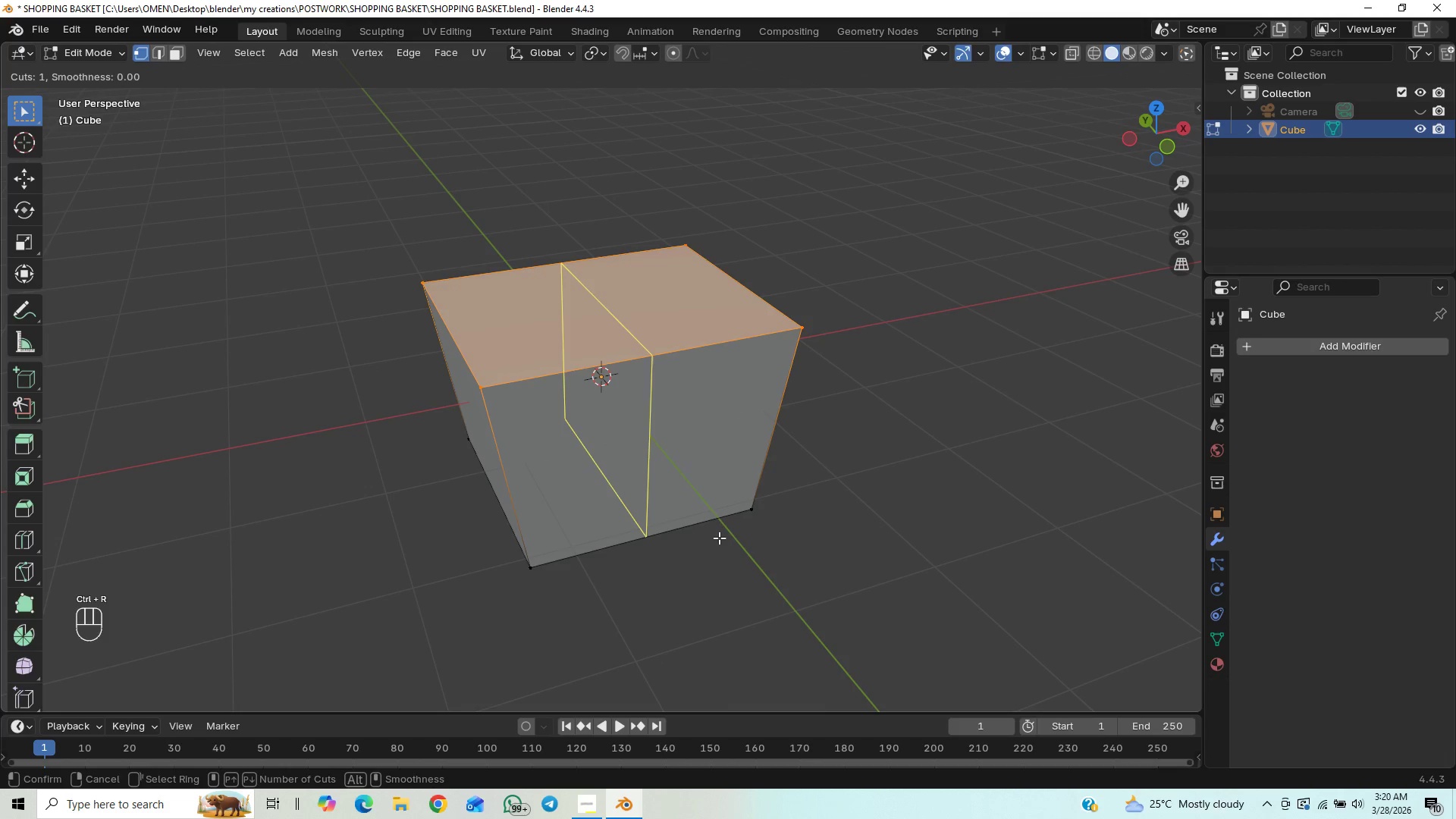 
scroll: coordinate [719, 538], scroll_direction: up, amount: 7.0
 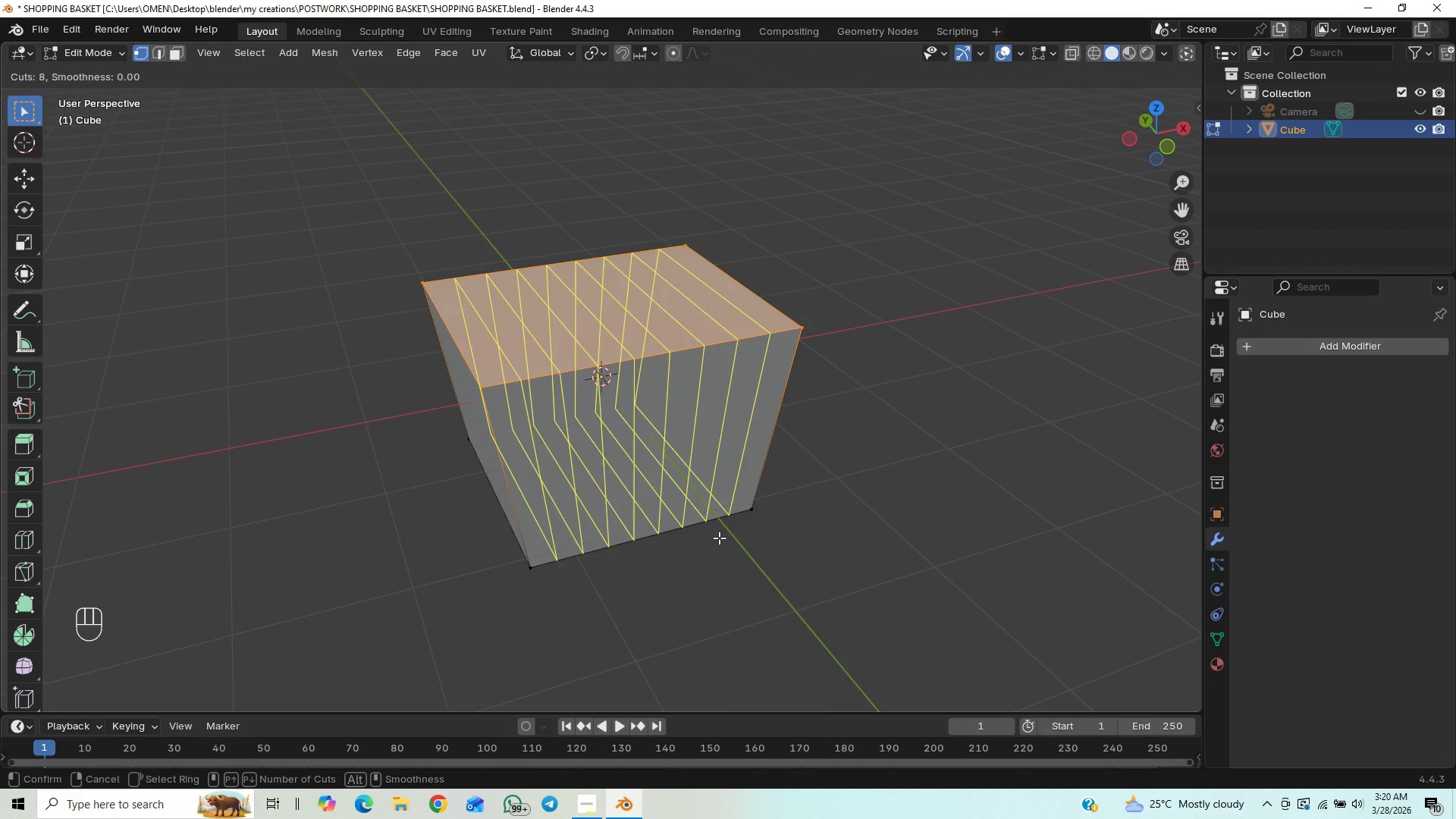 
scroll: coordinate [719, 538], scroll_direction: down, amount: 6.0
 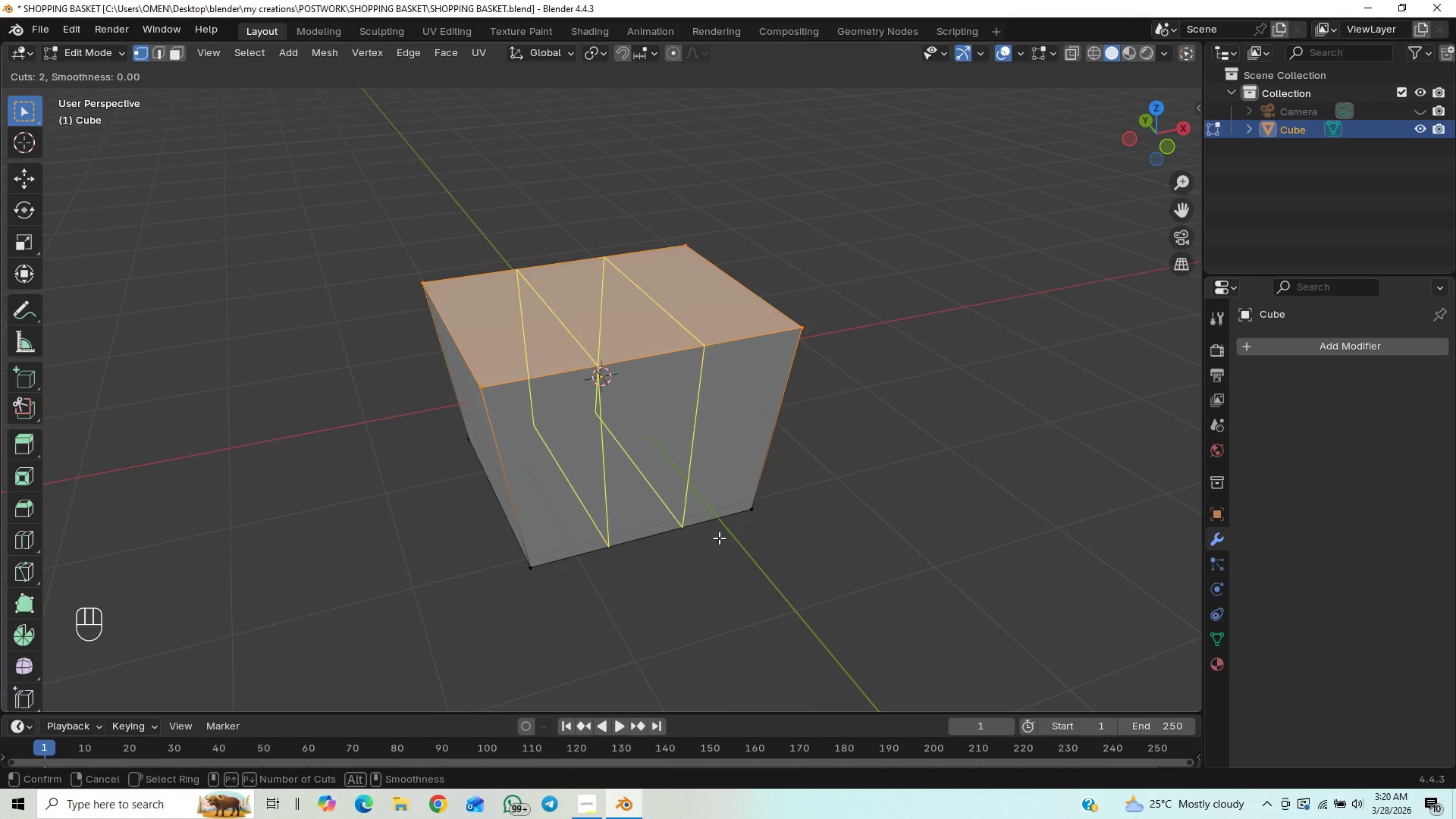 
scroll: coordinate [719, 538], scroll_direction: up, amount: 18.0
 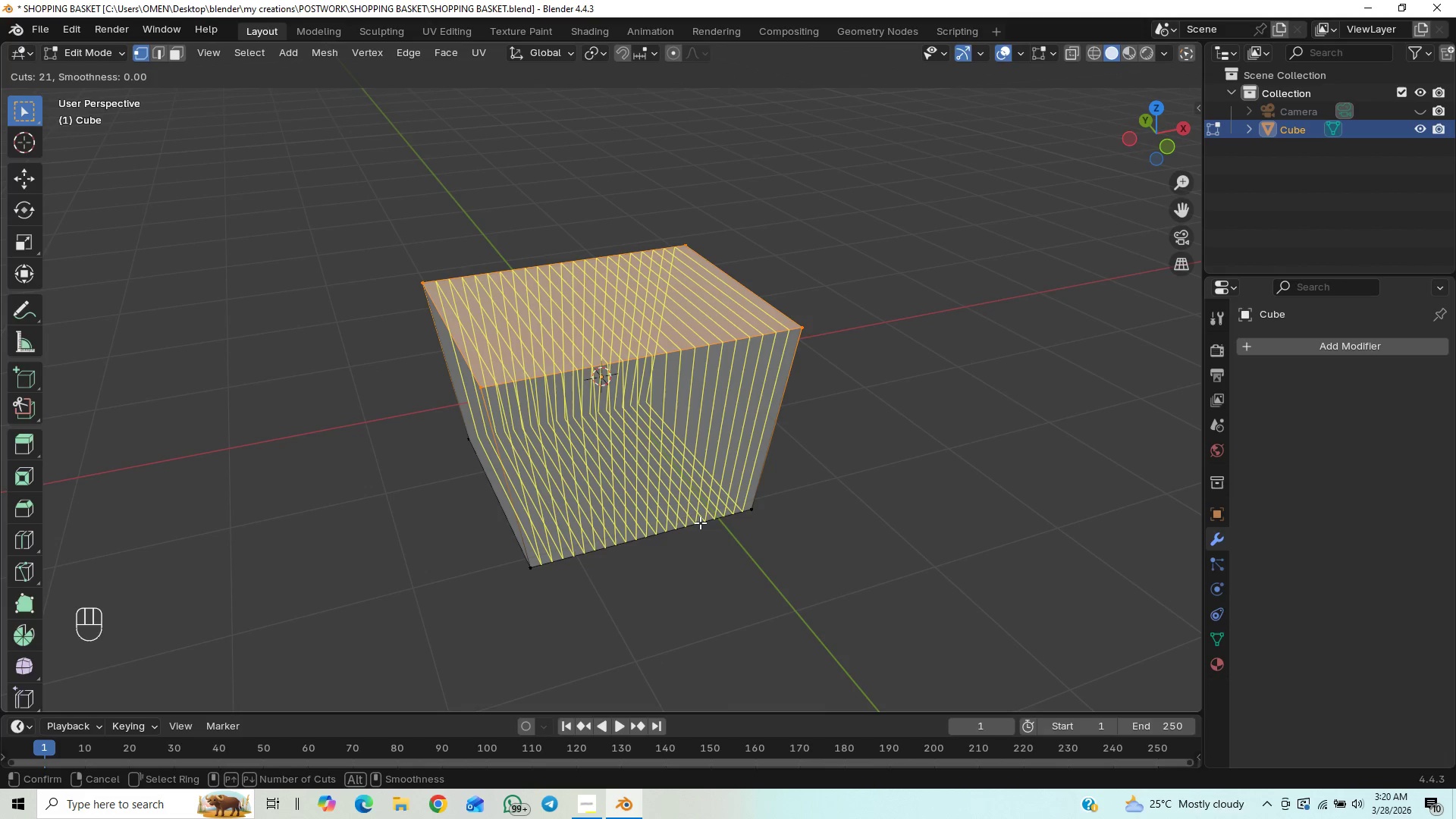 
scroll: coordinate [698, 522], scroll_direction: down, amount: 10.0
 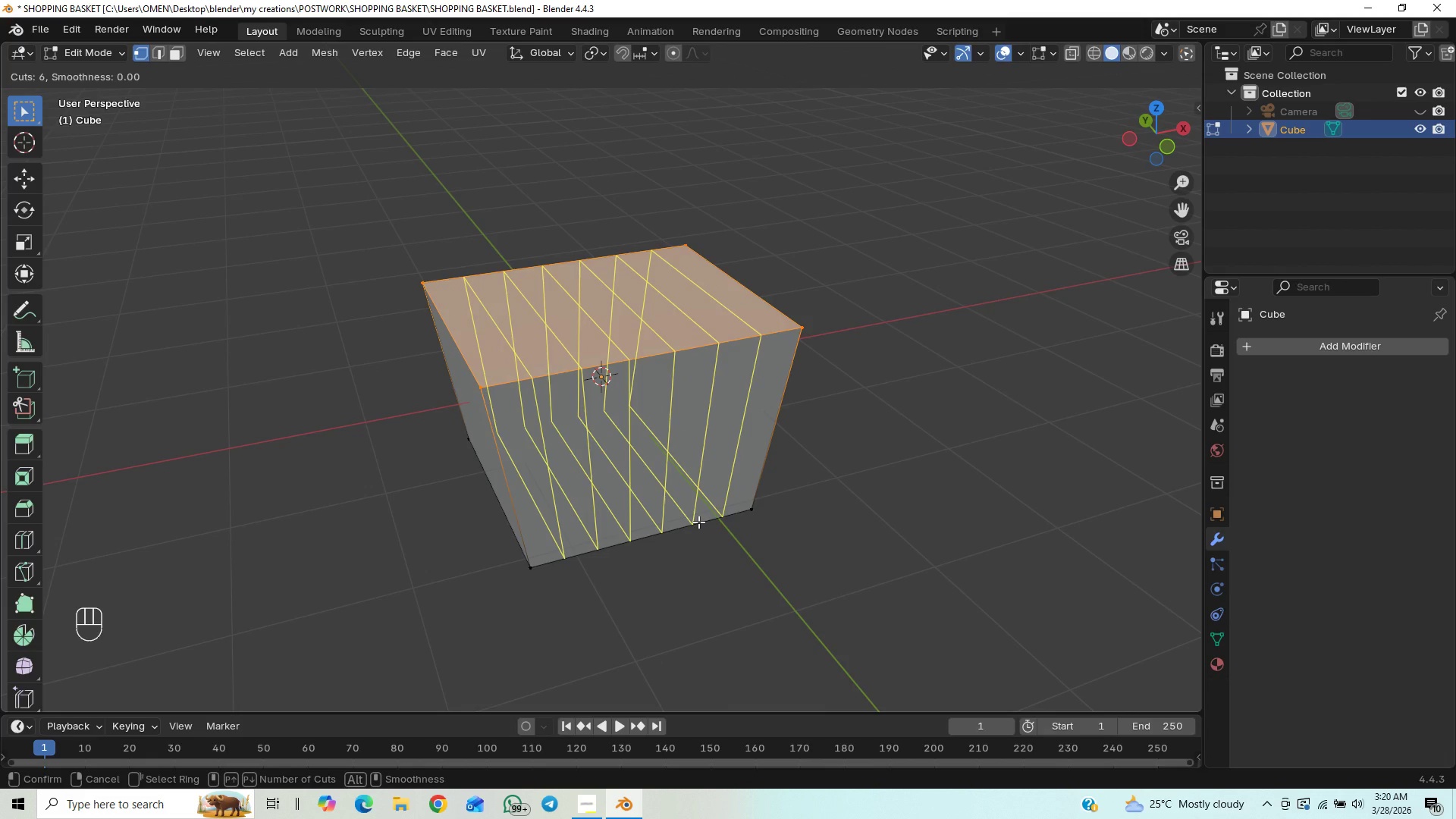 
left_click([698, 522])
 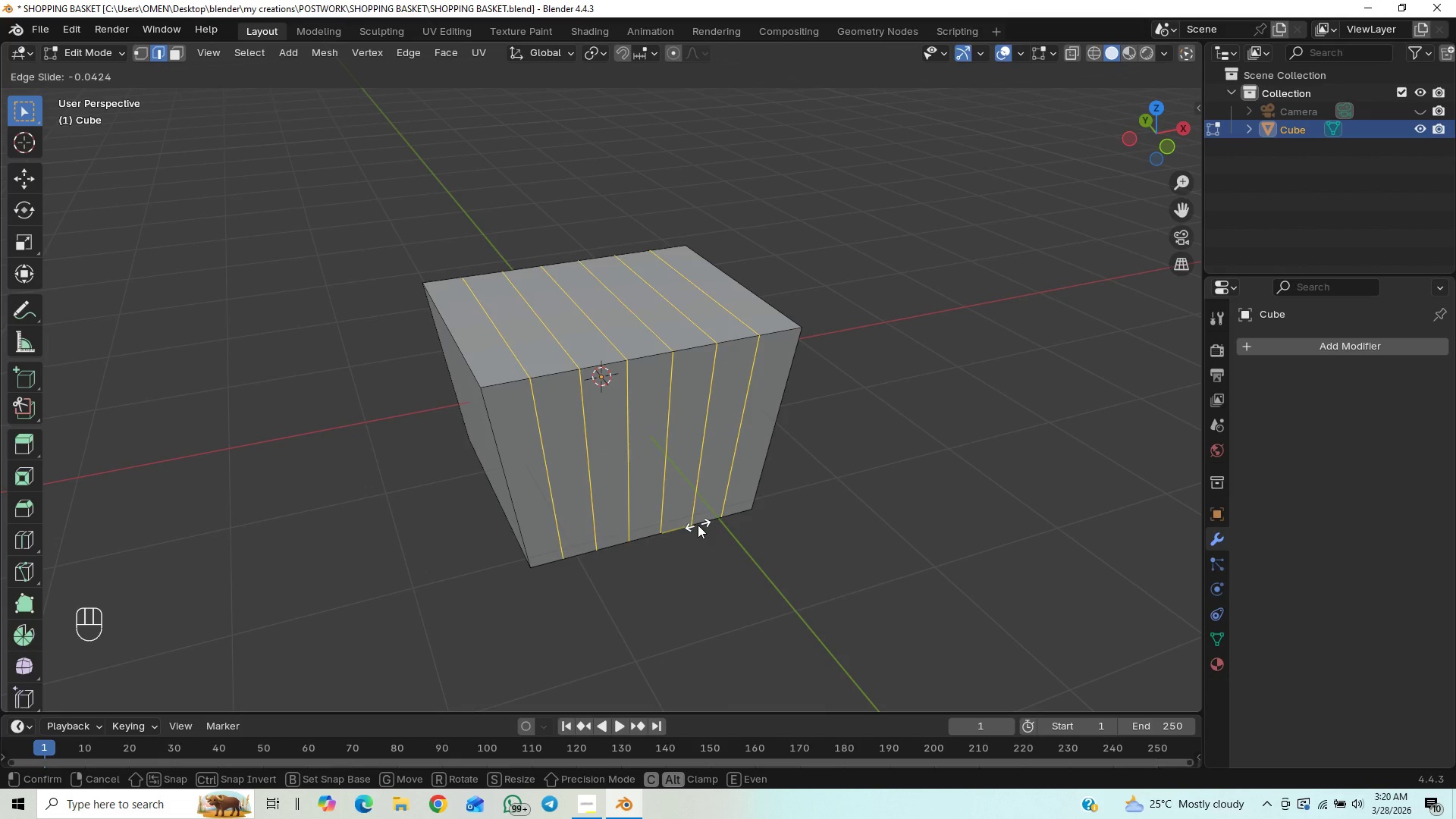 
right_click([702, 525])
 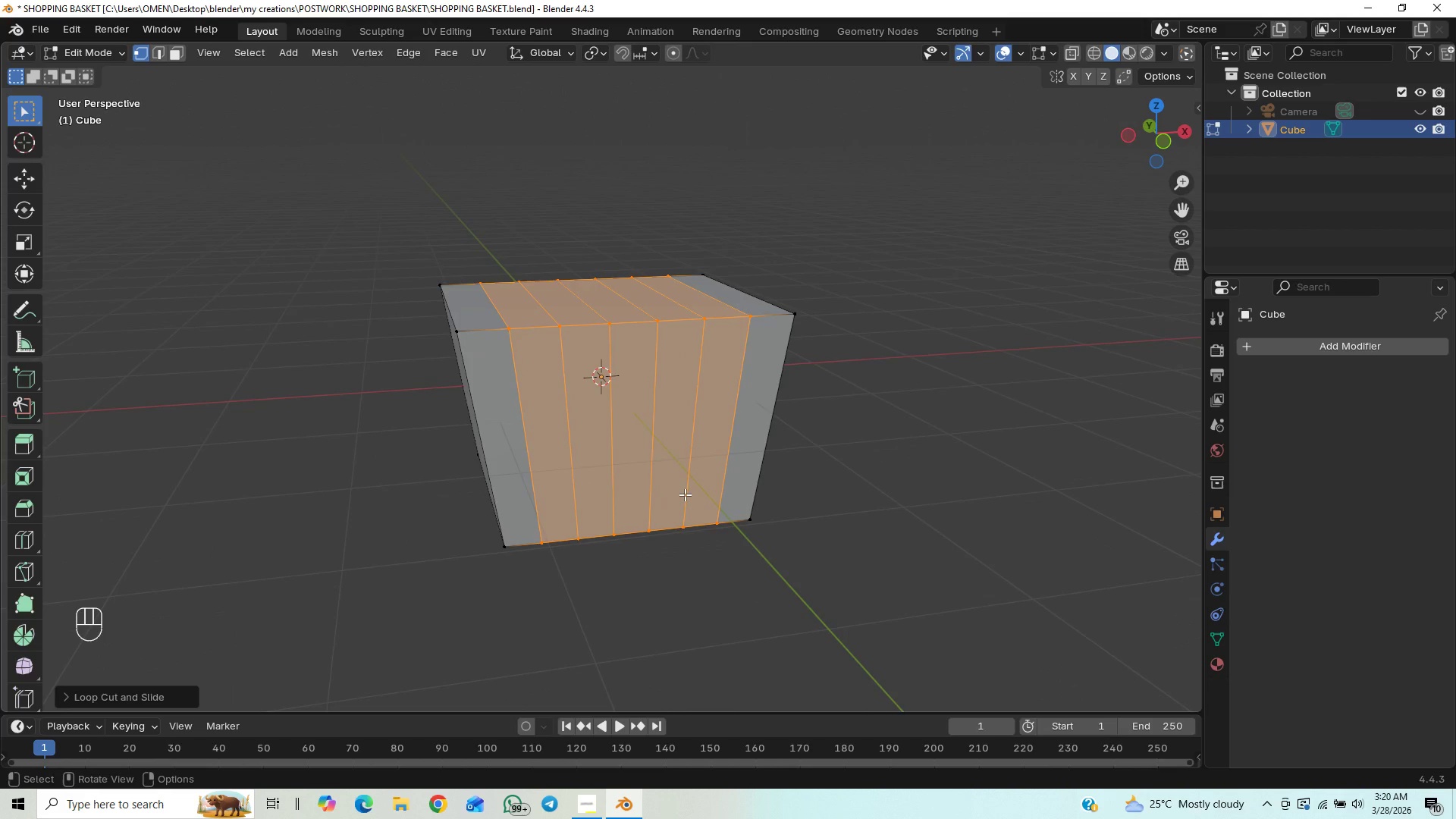 
key(End)
 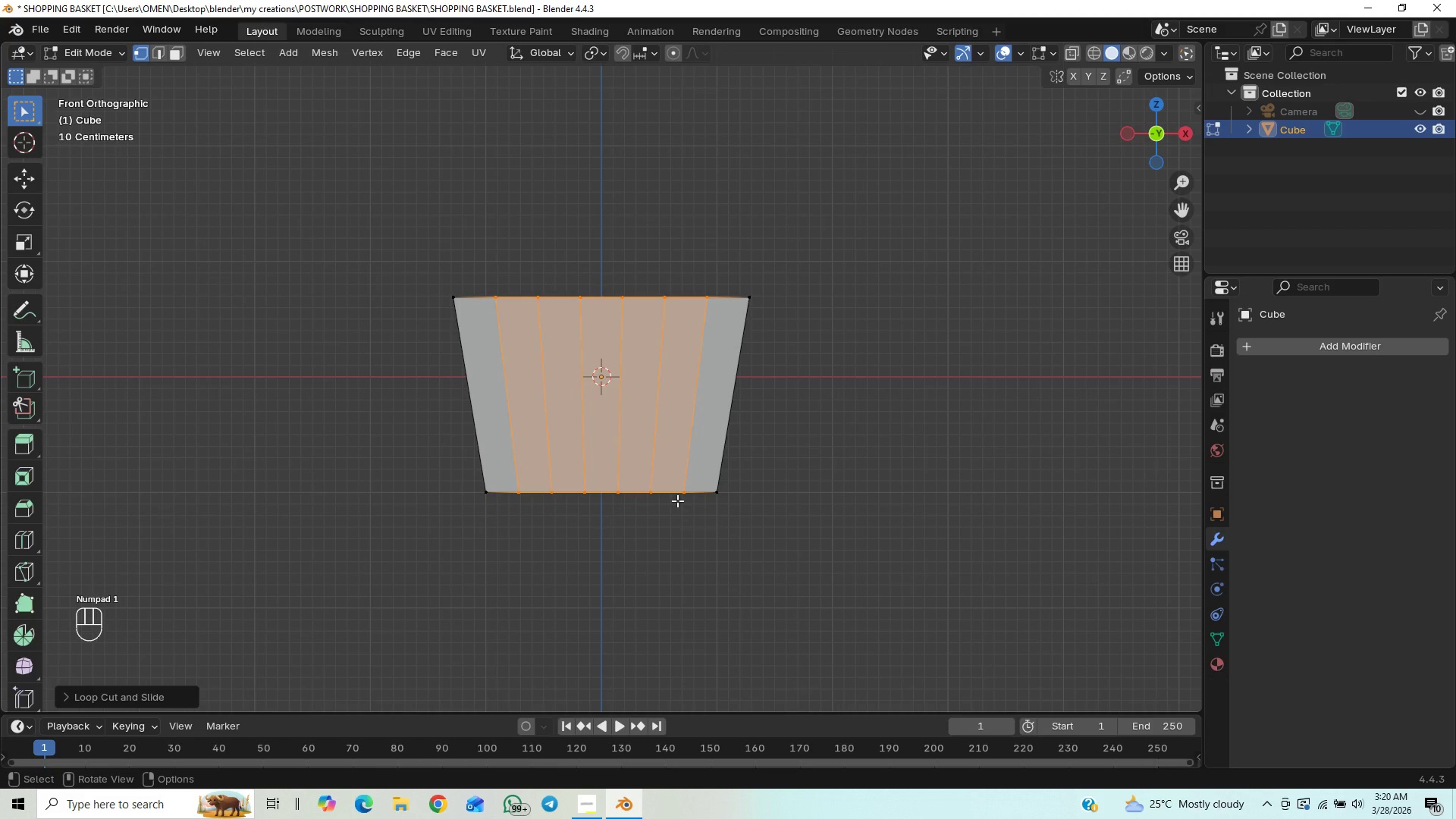 
scroll: coordinate [686, 487], scroll_direction: up, amount: 2.0
 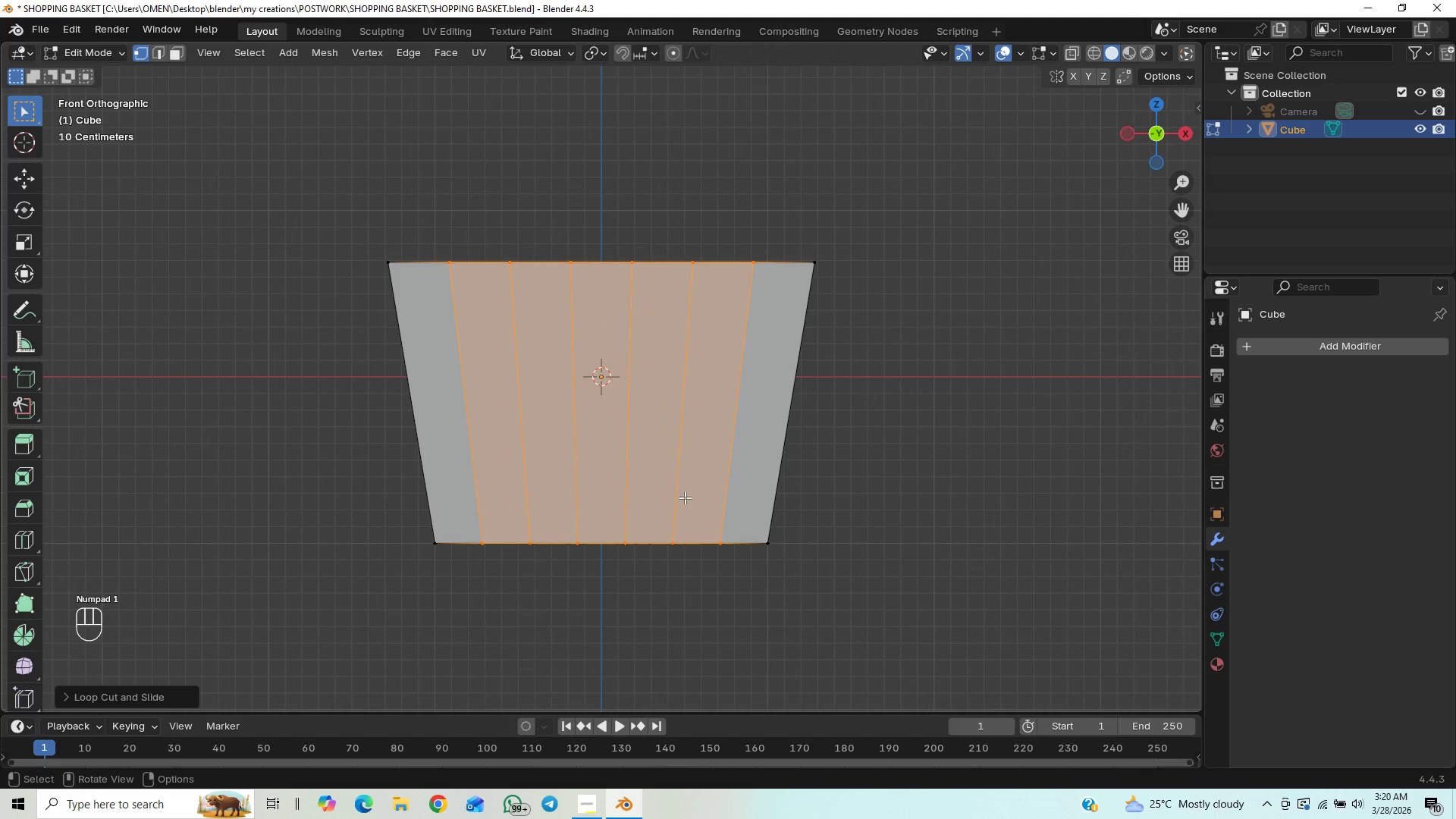 
key(Control+S)
 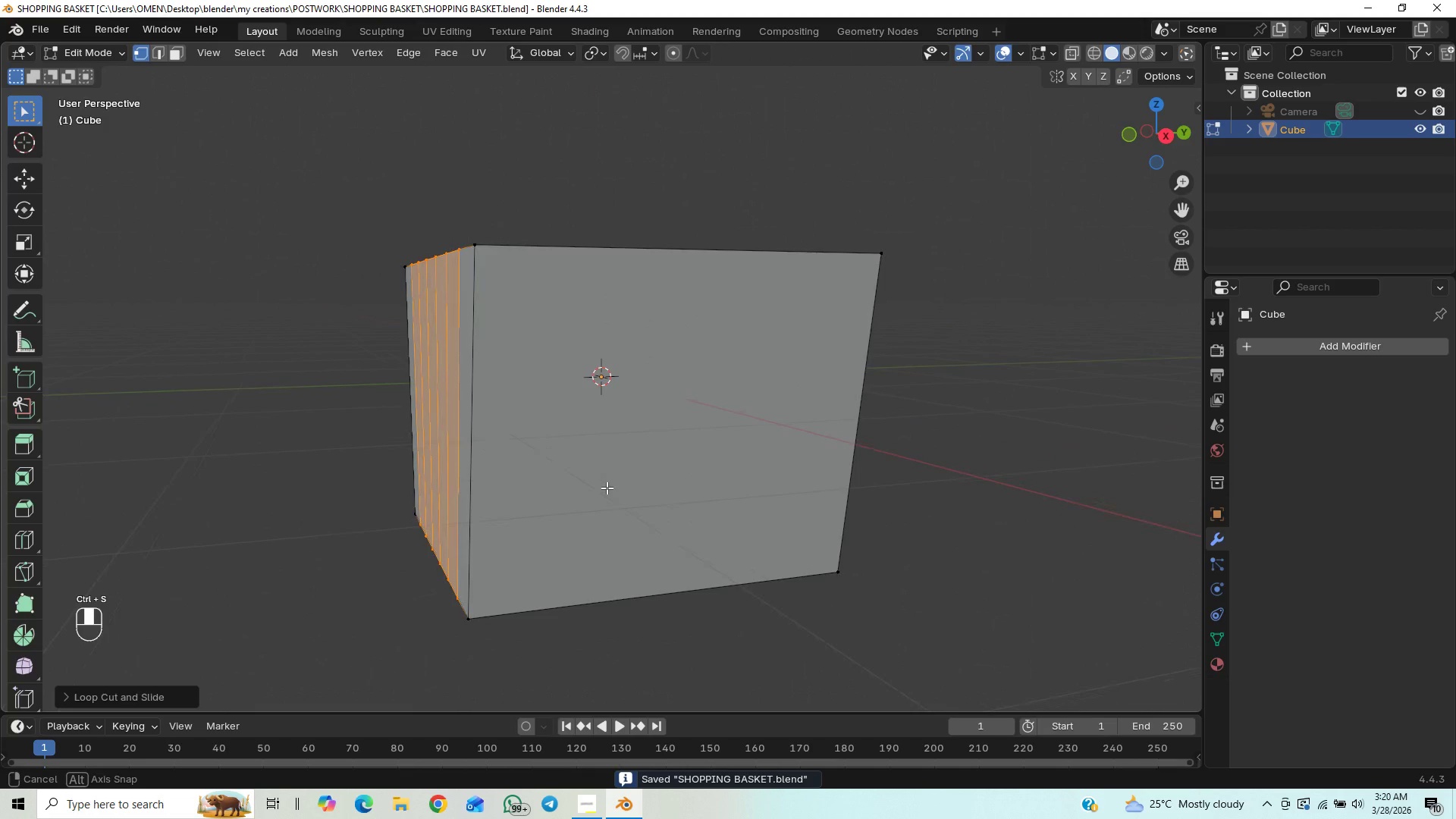 
hold_key(key=ControlLeft, duration=1.03)
 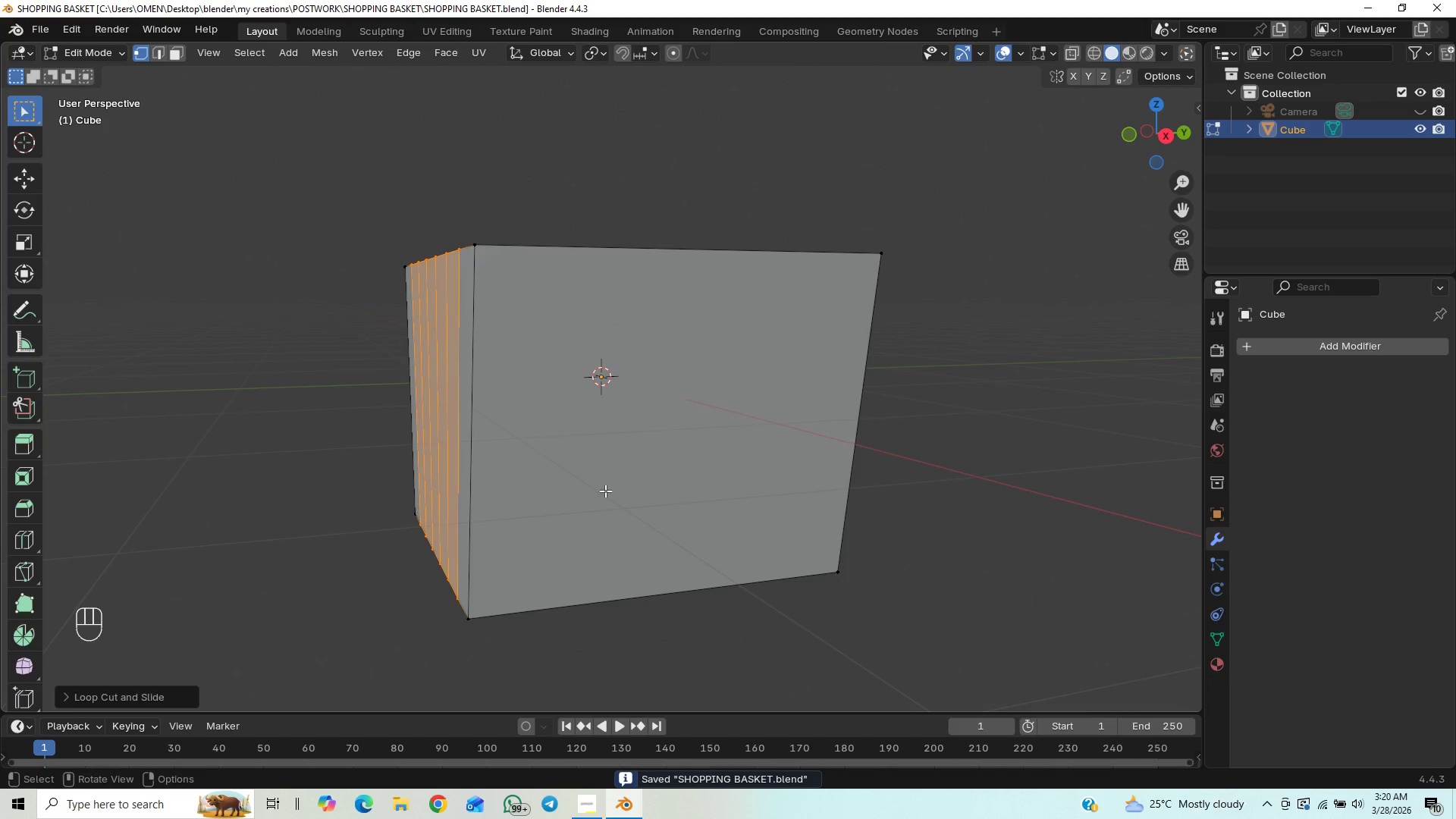 
key(Control+R)
 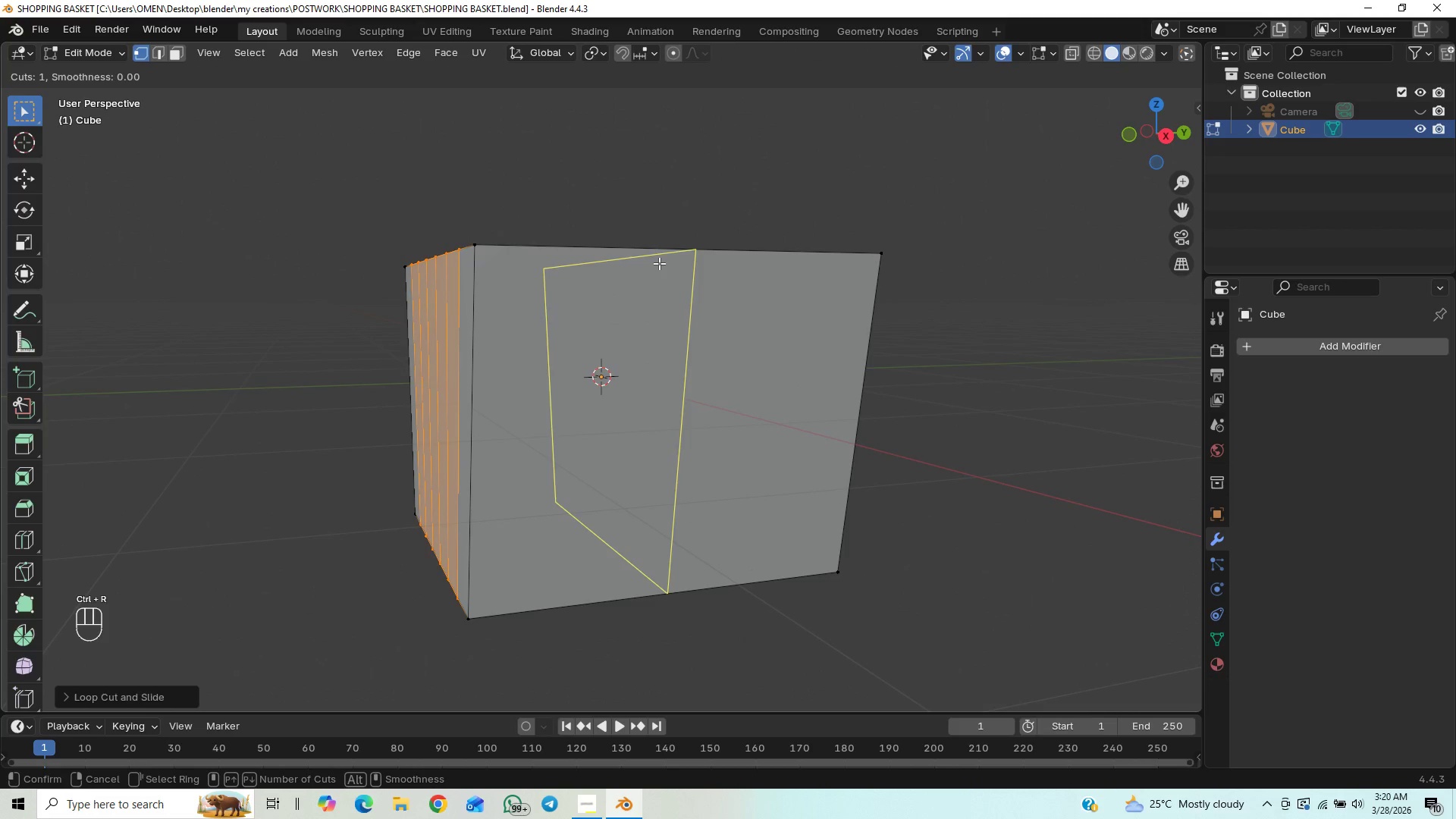 
scroll: coordinate [659, 263], scroll_direction: up, amount: 5.0
 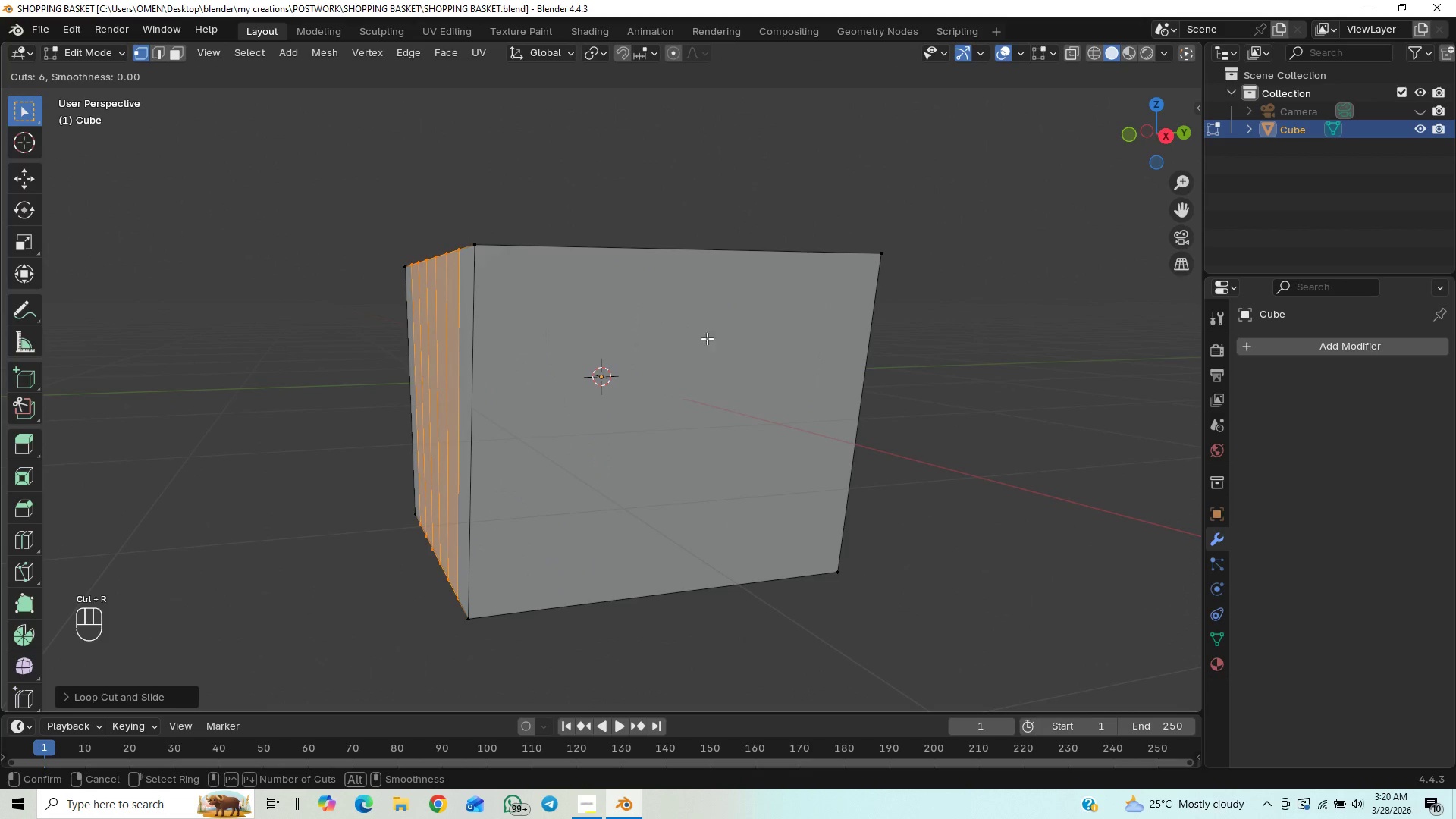 
scroll: coordinate [701, 318], scroll_direction: down, amount: 2.0
 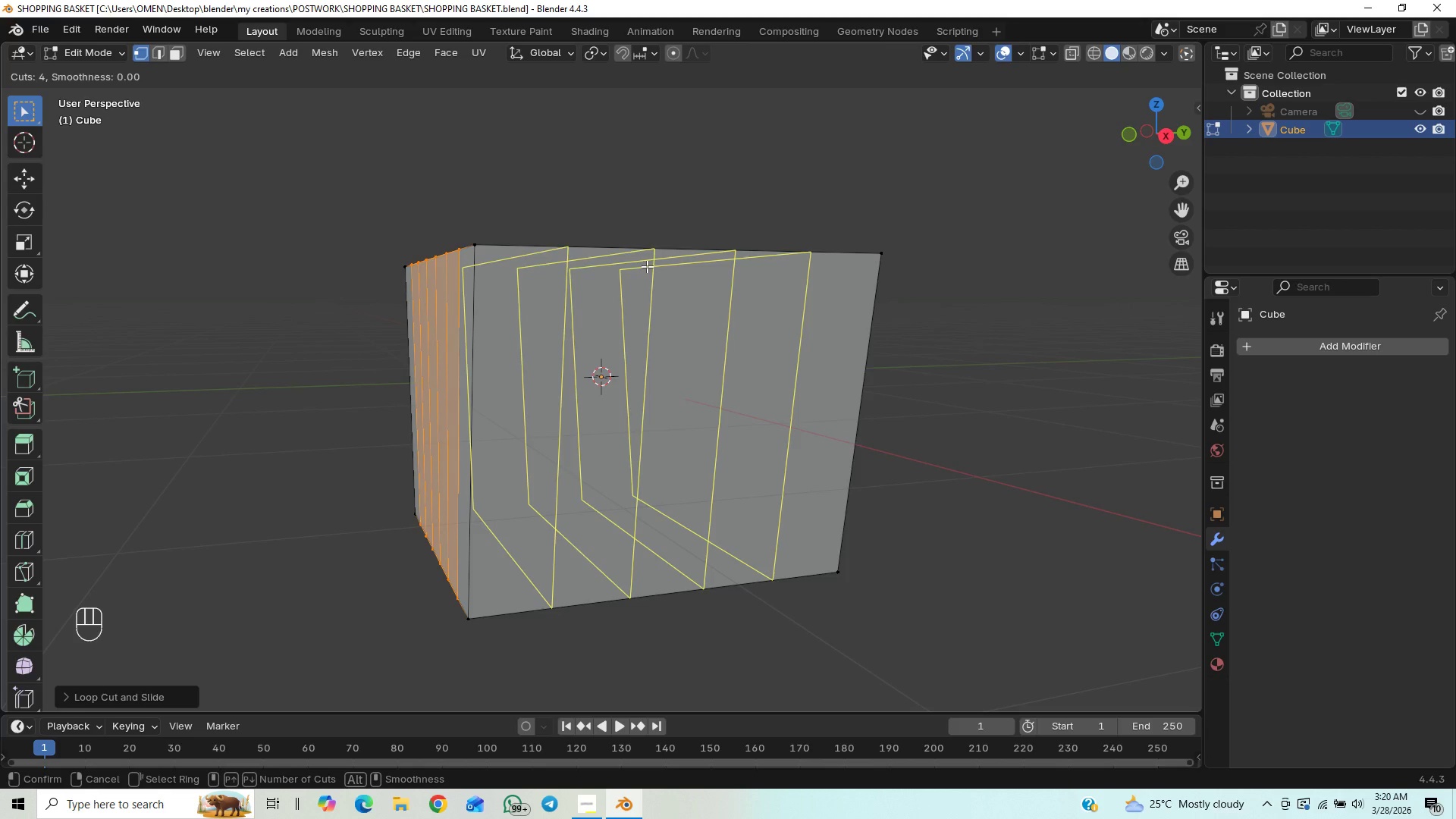 
left_click([641, 262])
 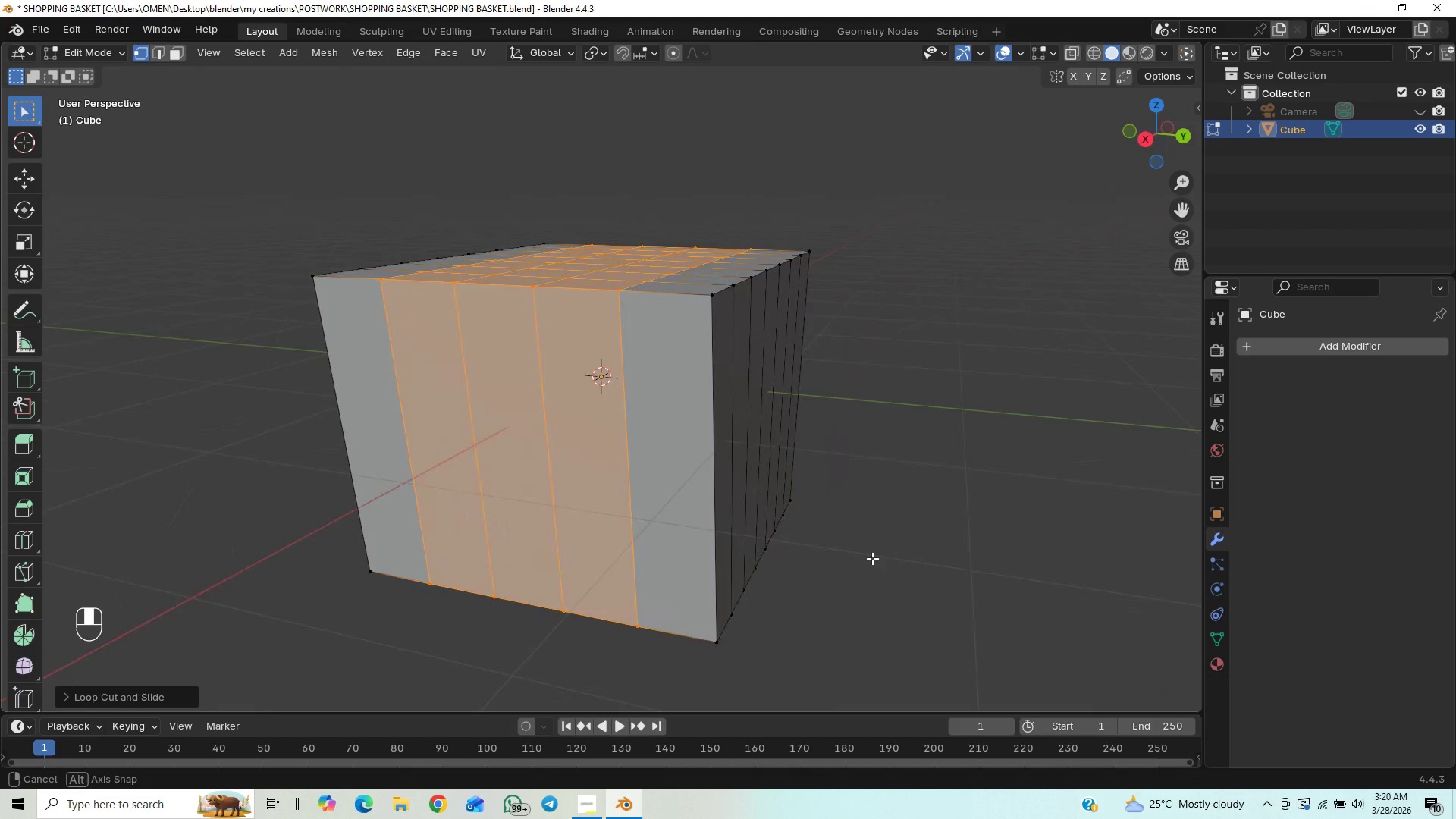 
wait(7.69)
 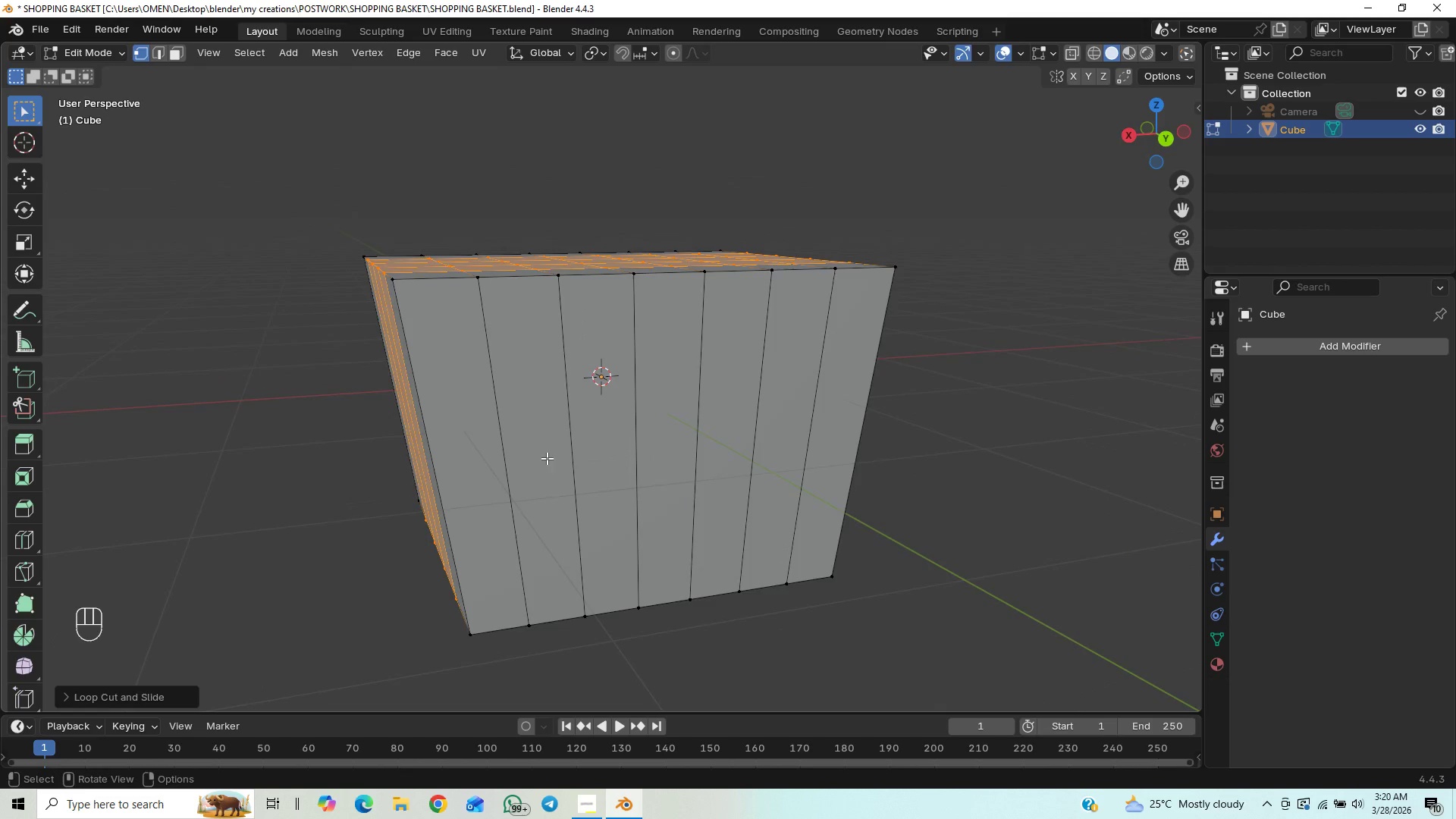 
key(Home)
 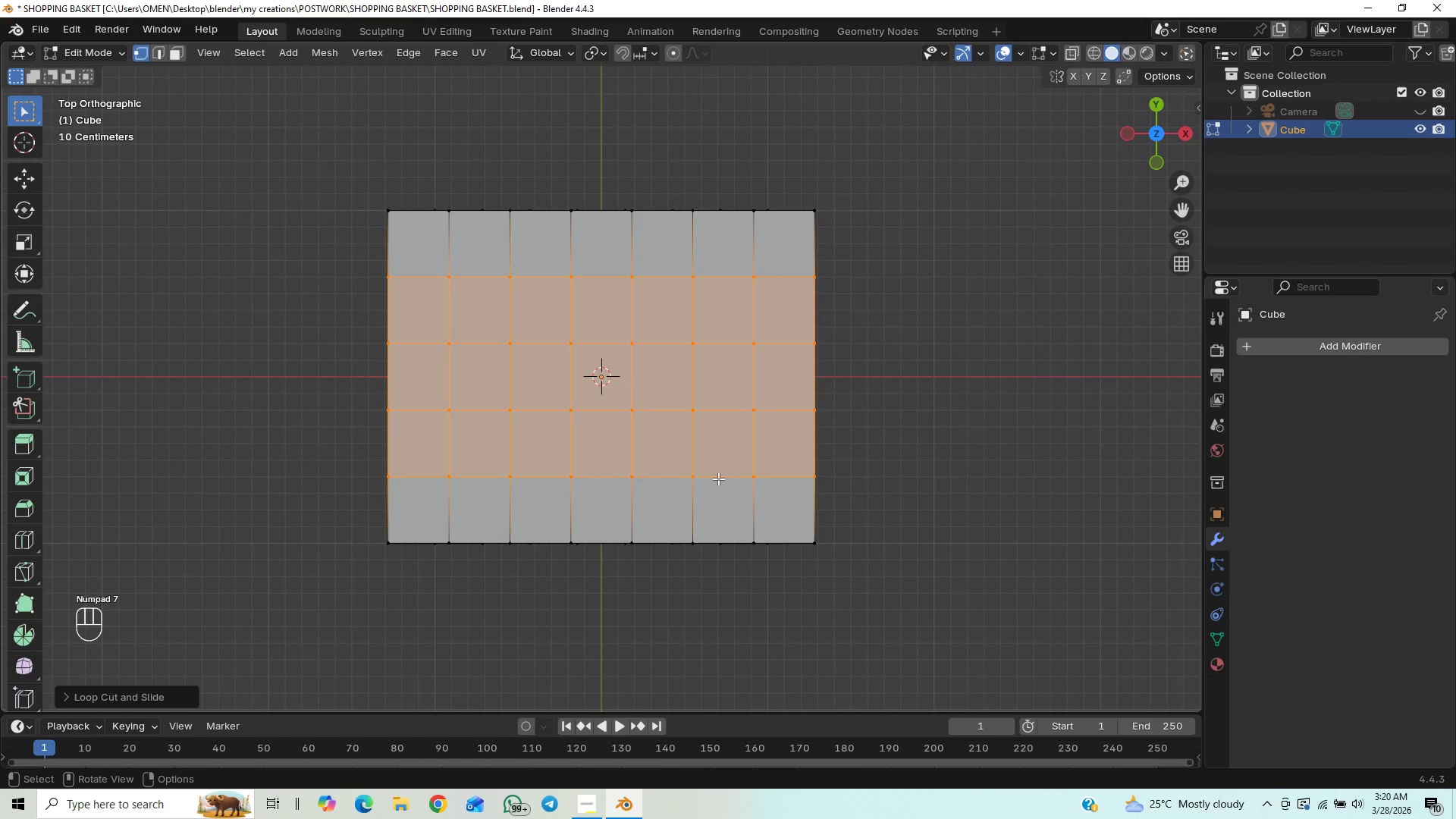 
key(Control+S)
 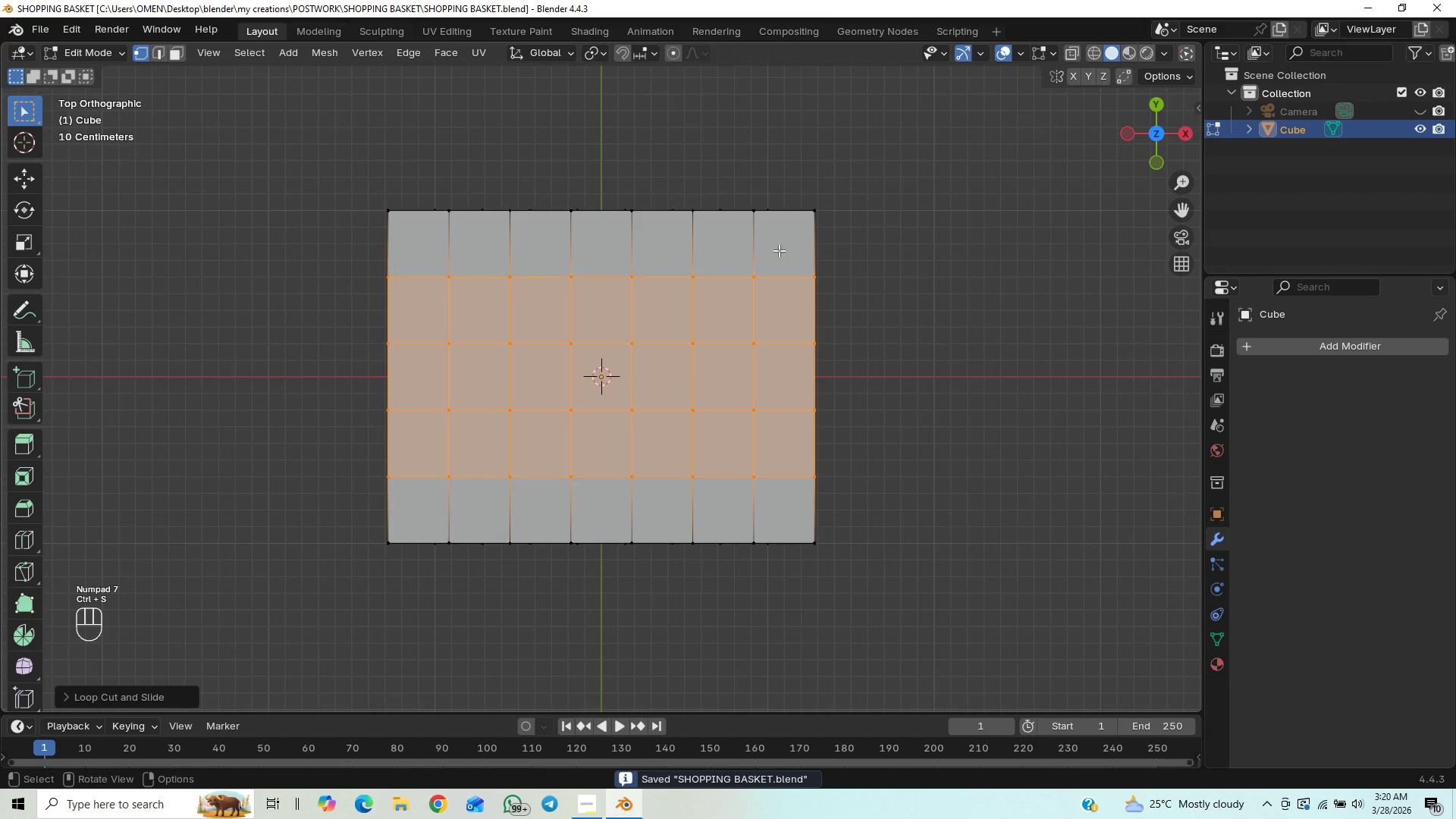 
left_click([779, 253])
 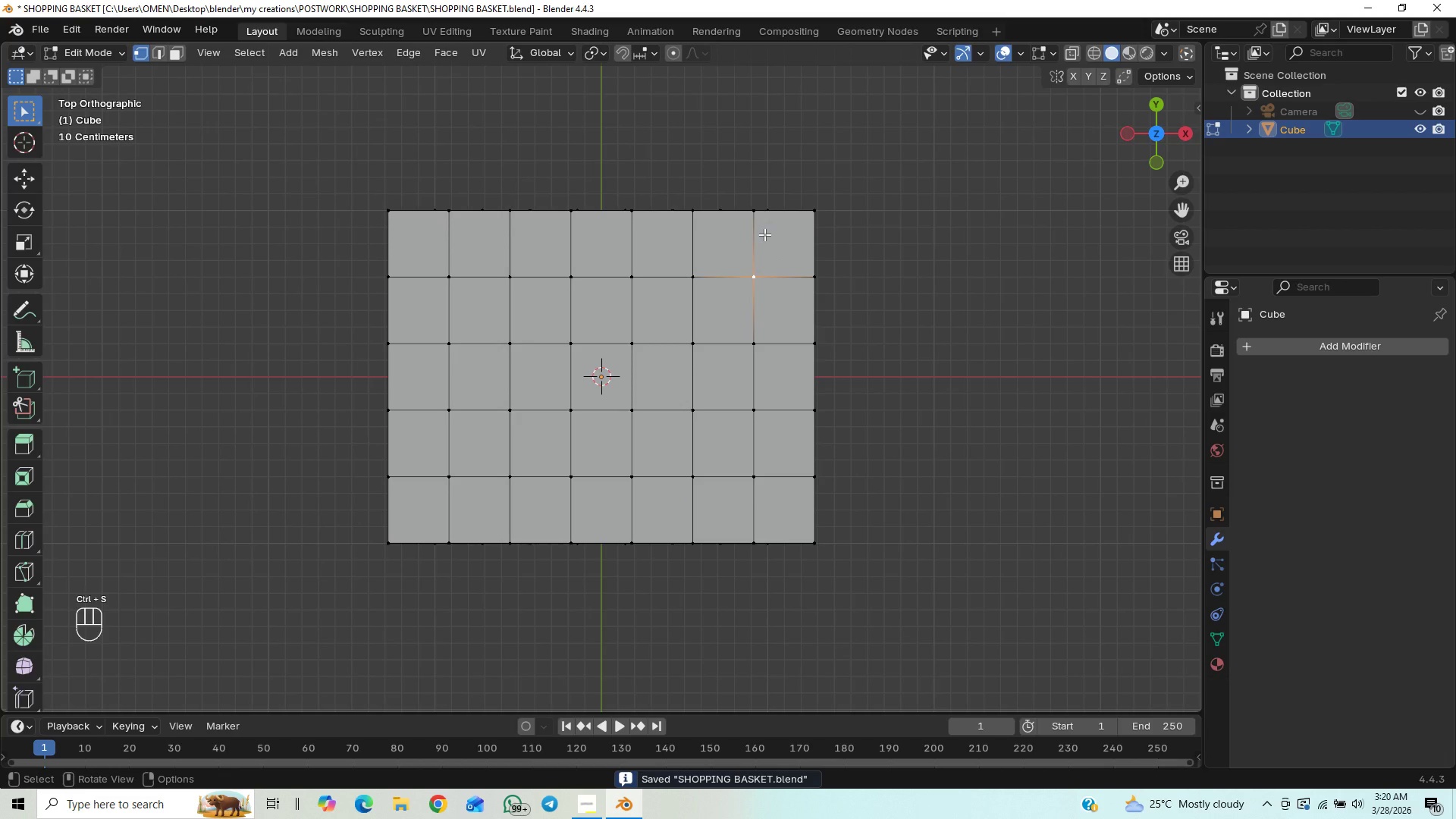 
key(3)
 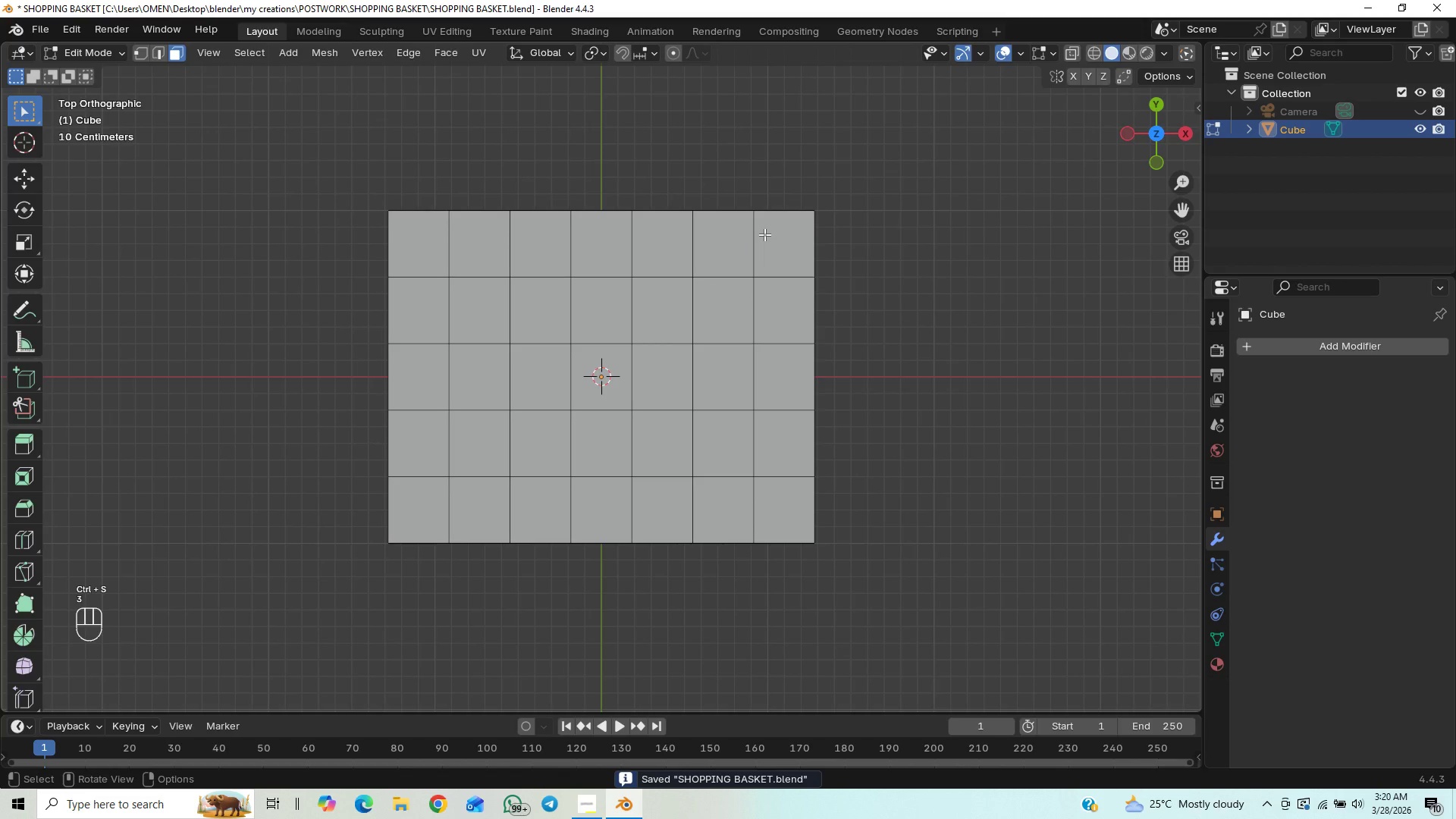 
left_click([764, 234])
 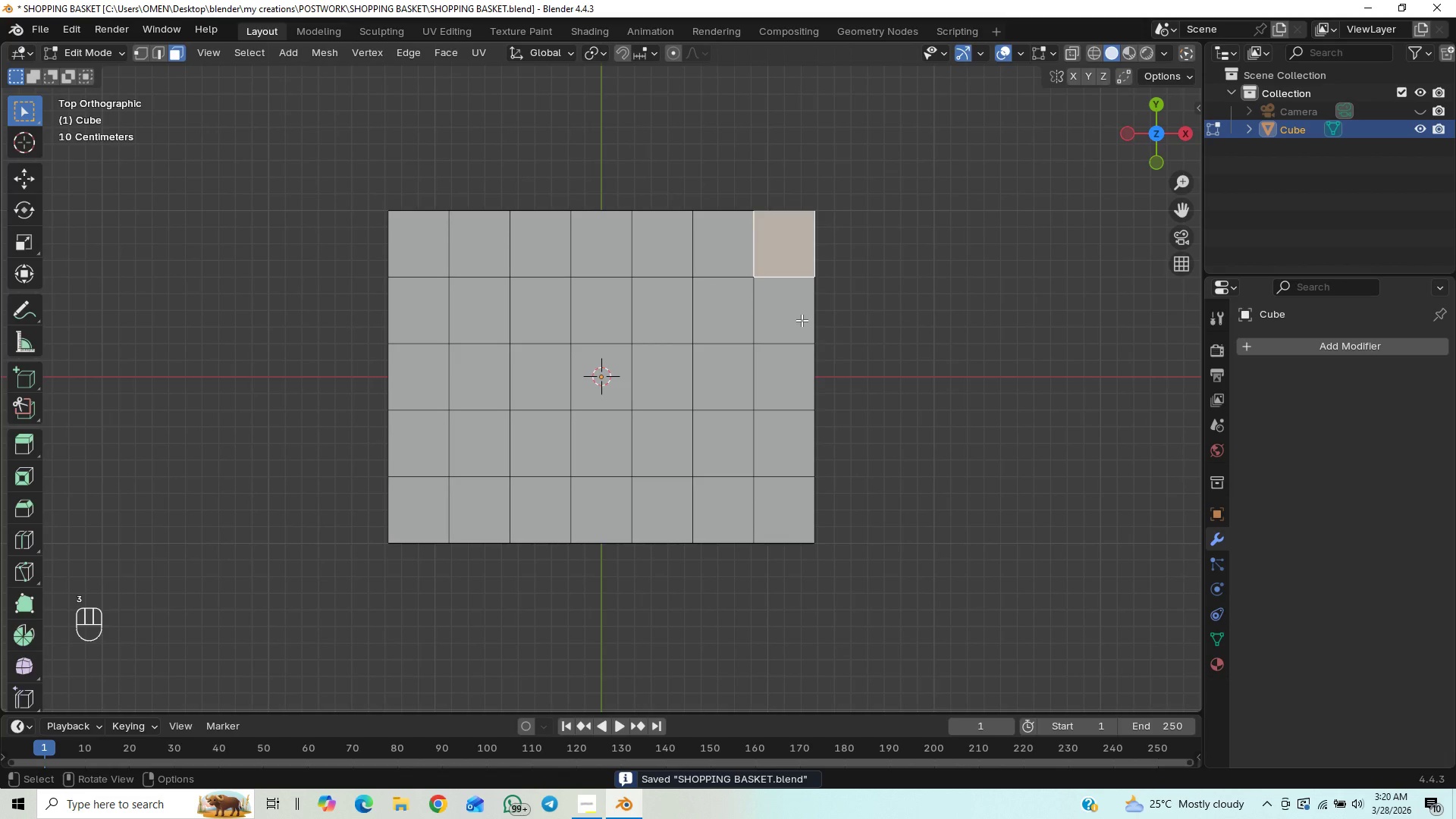 
hold_key(key=ShiftLeft, duration=0.42)
 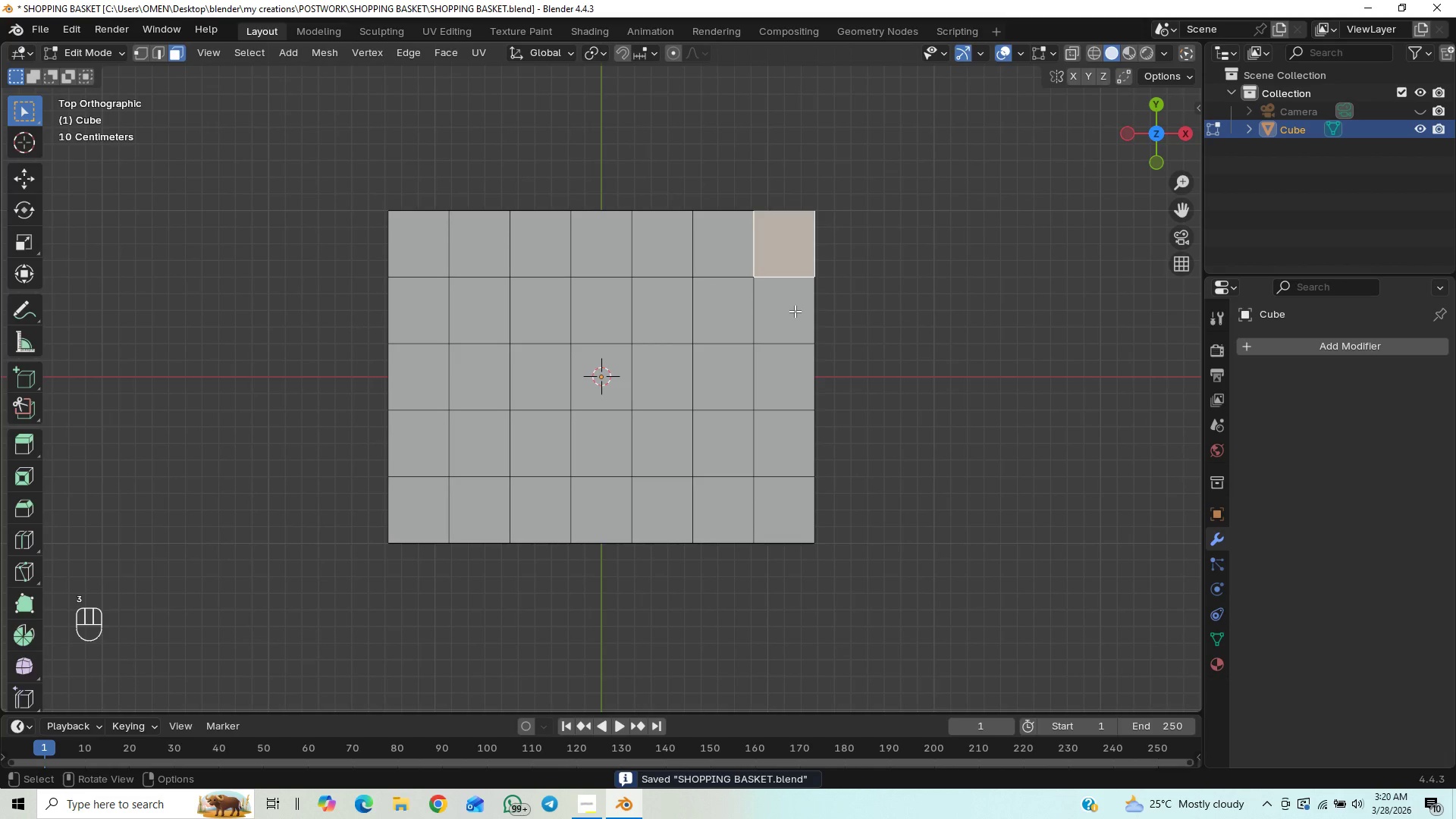 
hold_key(key=ShiftLeft, duration=1.53)
left_click([795, 311])
 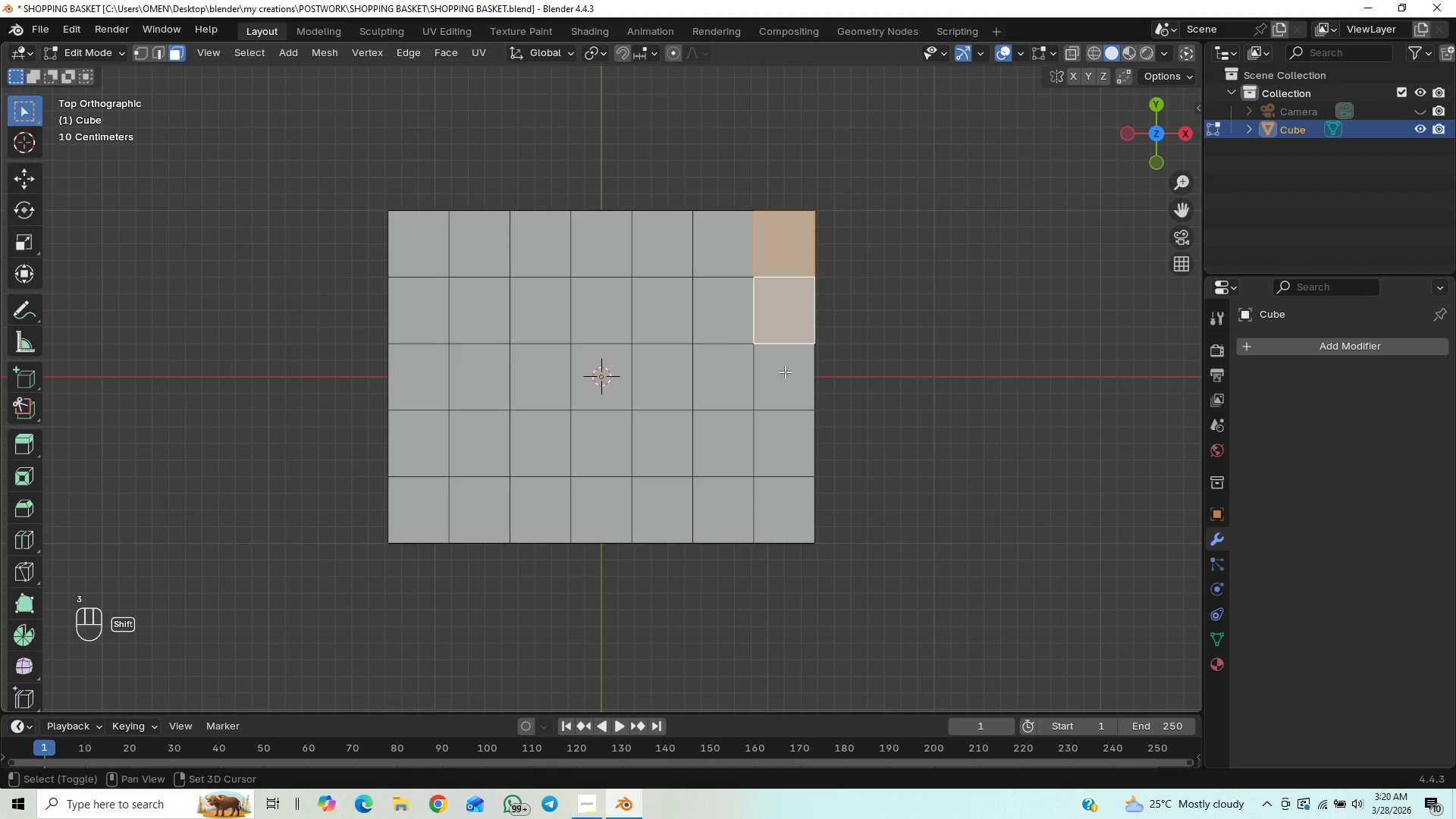 
left_click([785, 372])
 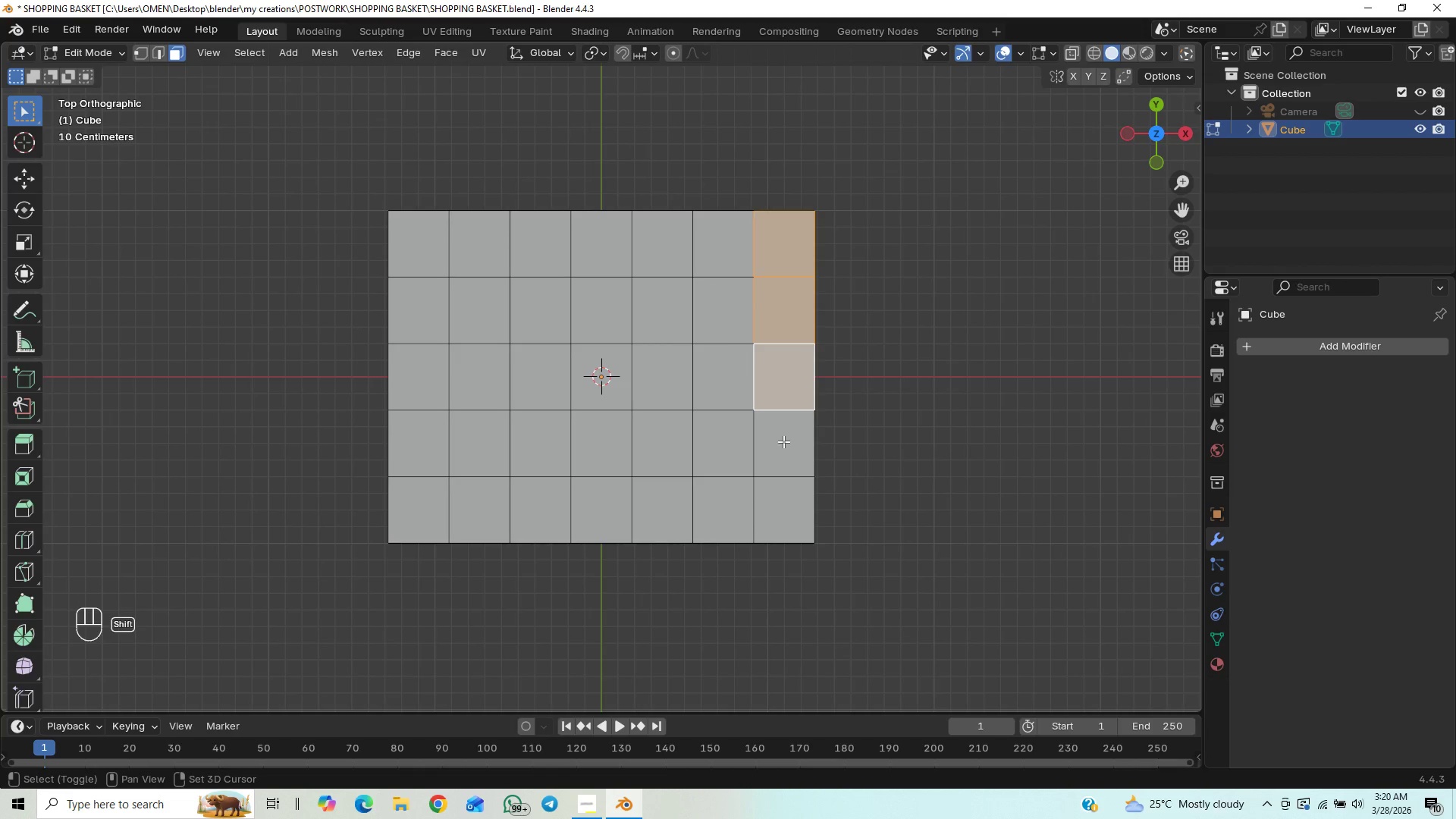 
hold_key(key=ShiftLeft, duration=1.5)
left_click([786, 444])
 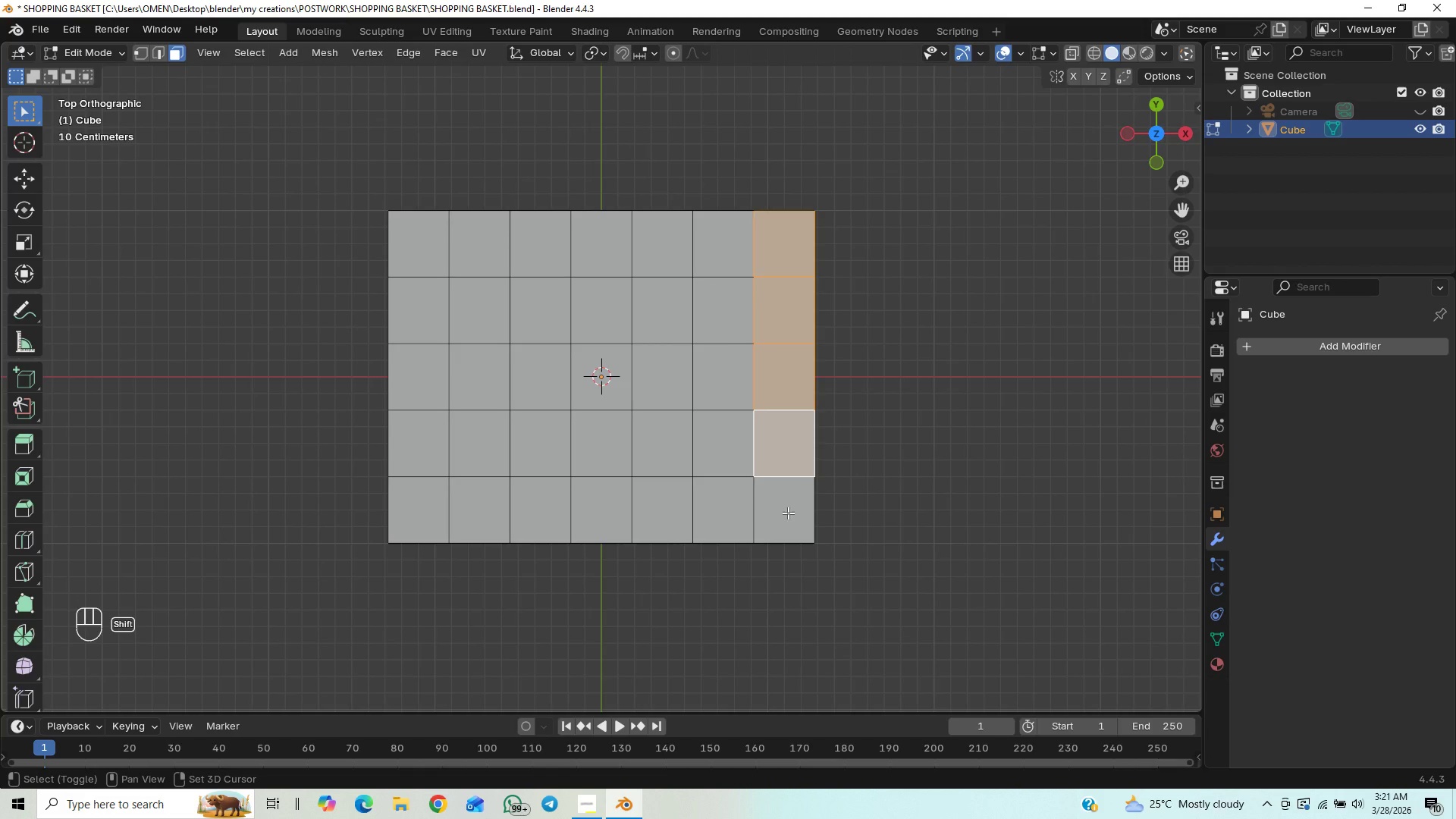 
left_click([788, 513])
 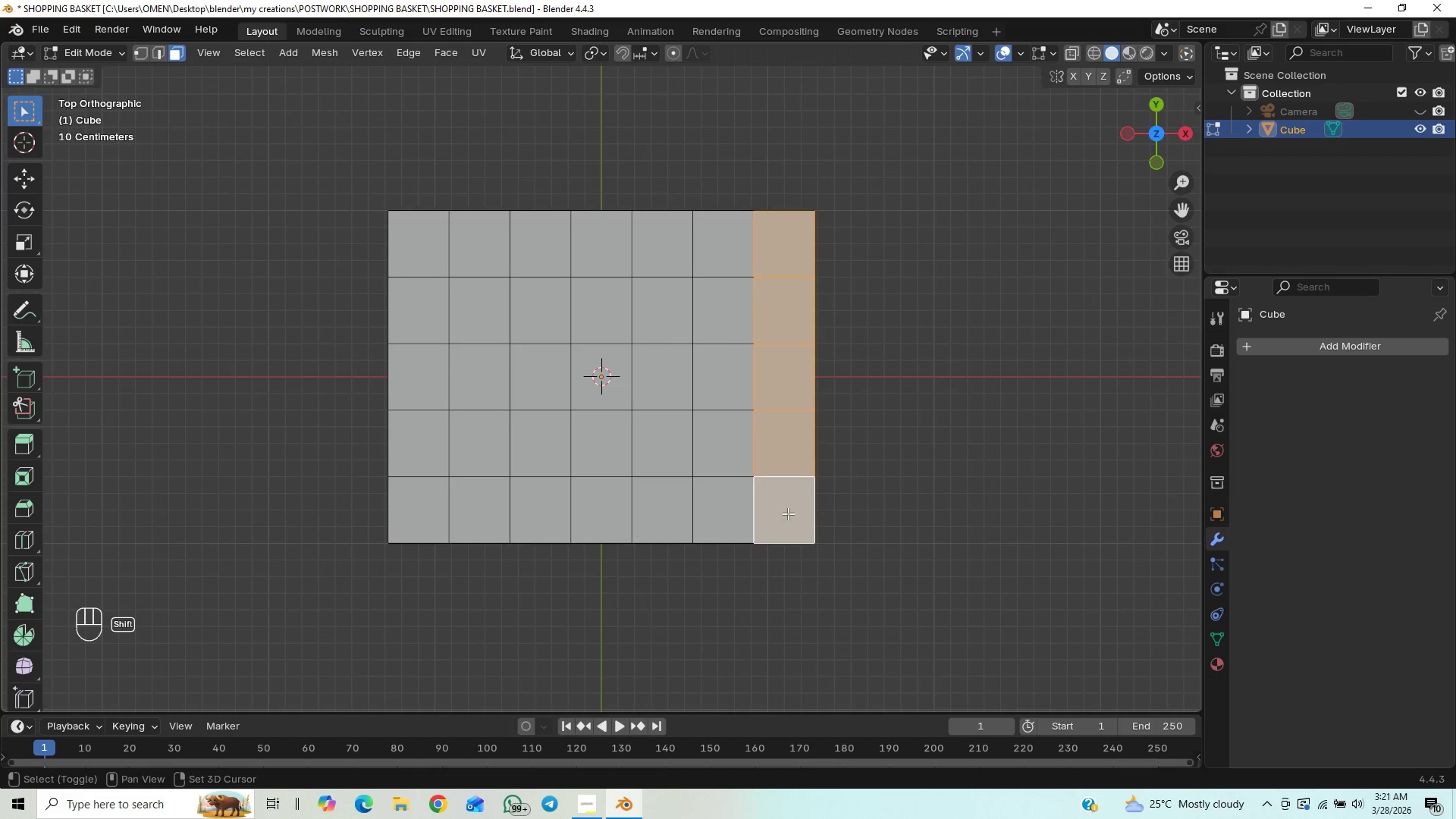 
hold_key(key=ShiftLeft, duration=1.5)
left_click([733, 526])
 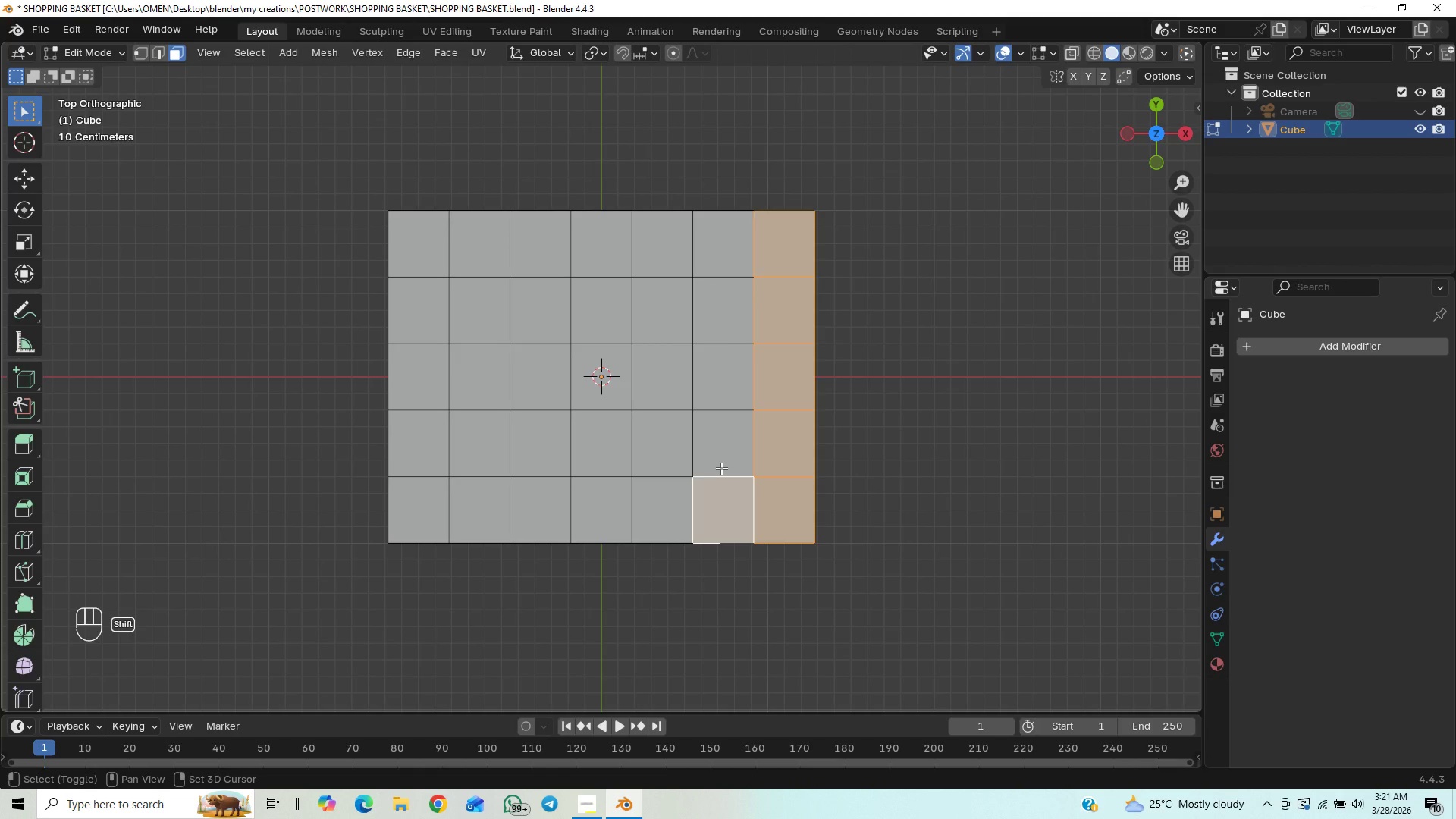 
left_click([721, 468])
 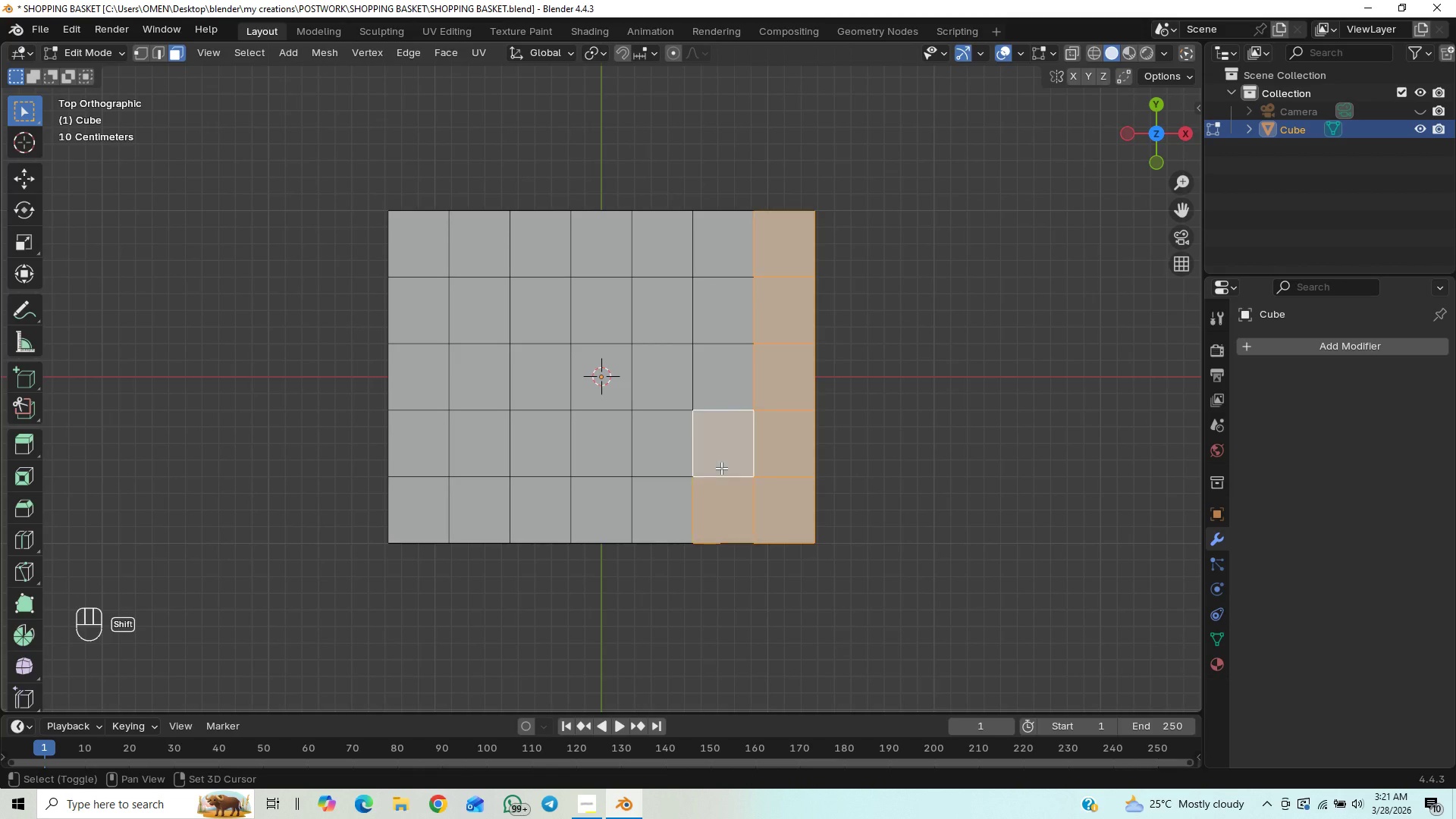 
hold_key(key=ShiftLeft, duration=1.51)
left_click([722, 397])
 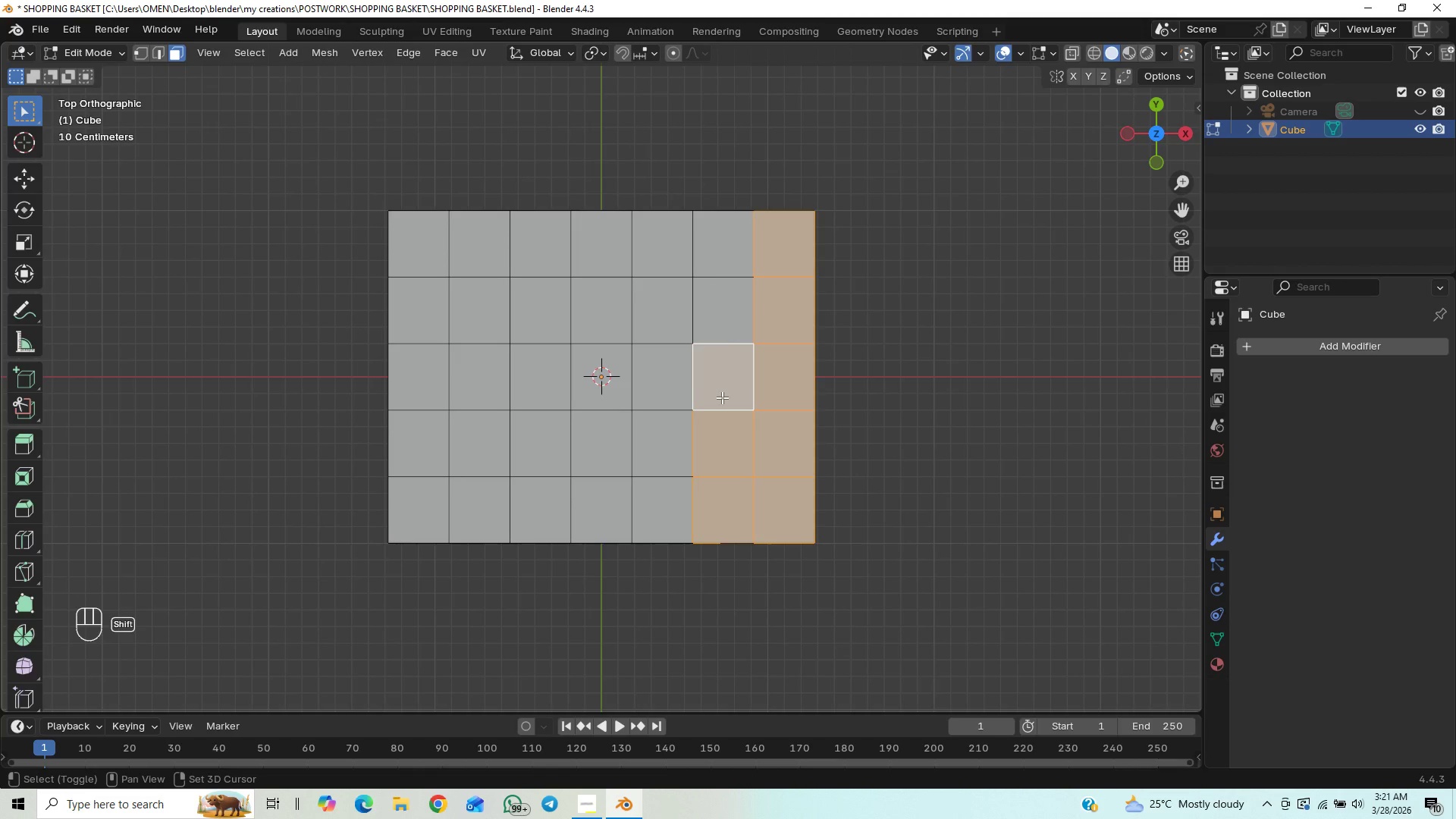 
hold_key(key=ShiftLeft, duration=1.5)
left_click([732, 255])
 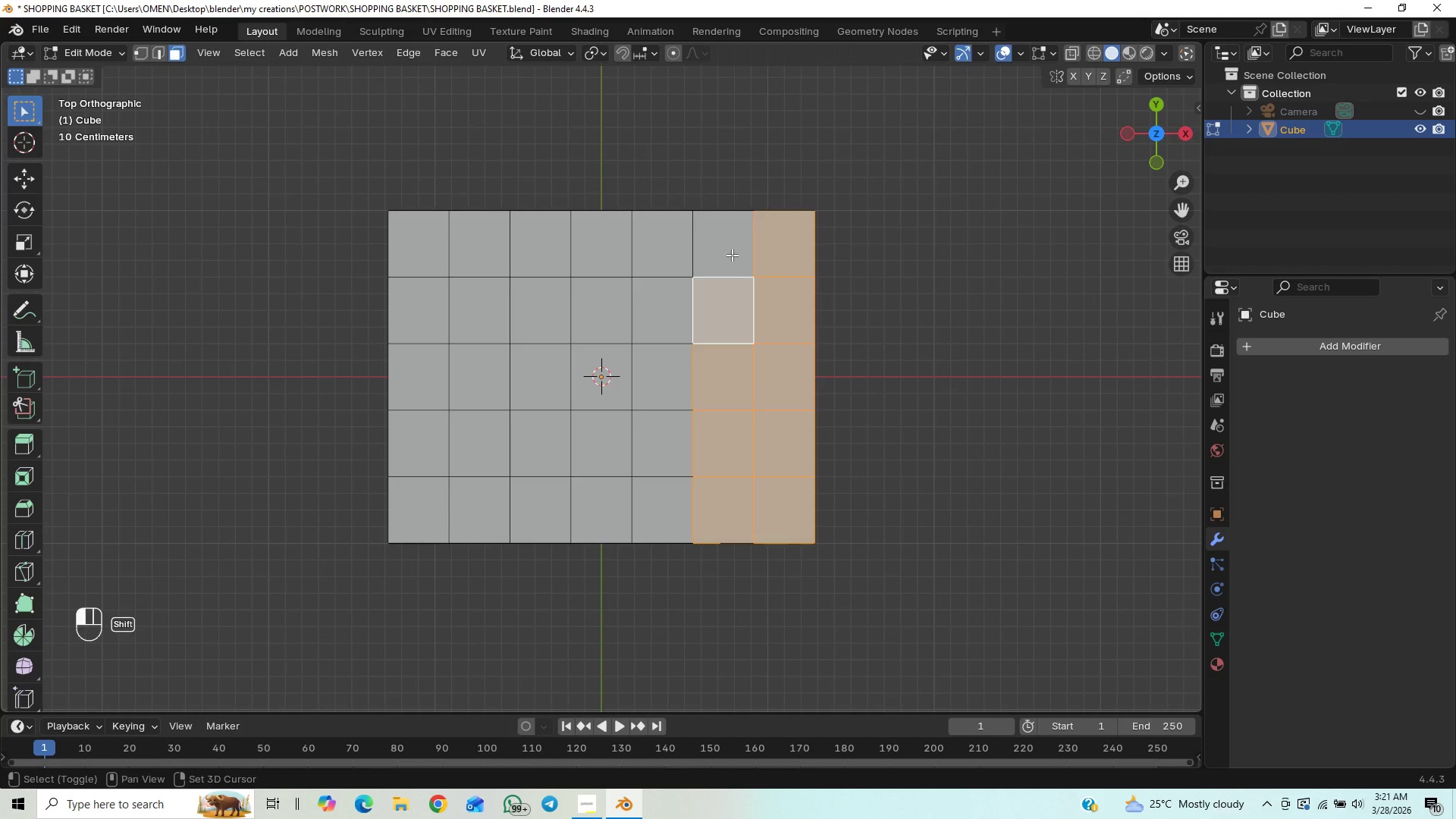 
hold_key(key=ShiftLeft, duration=1.52)
left_click([675, 254])
 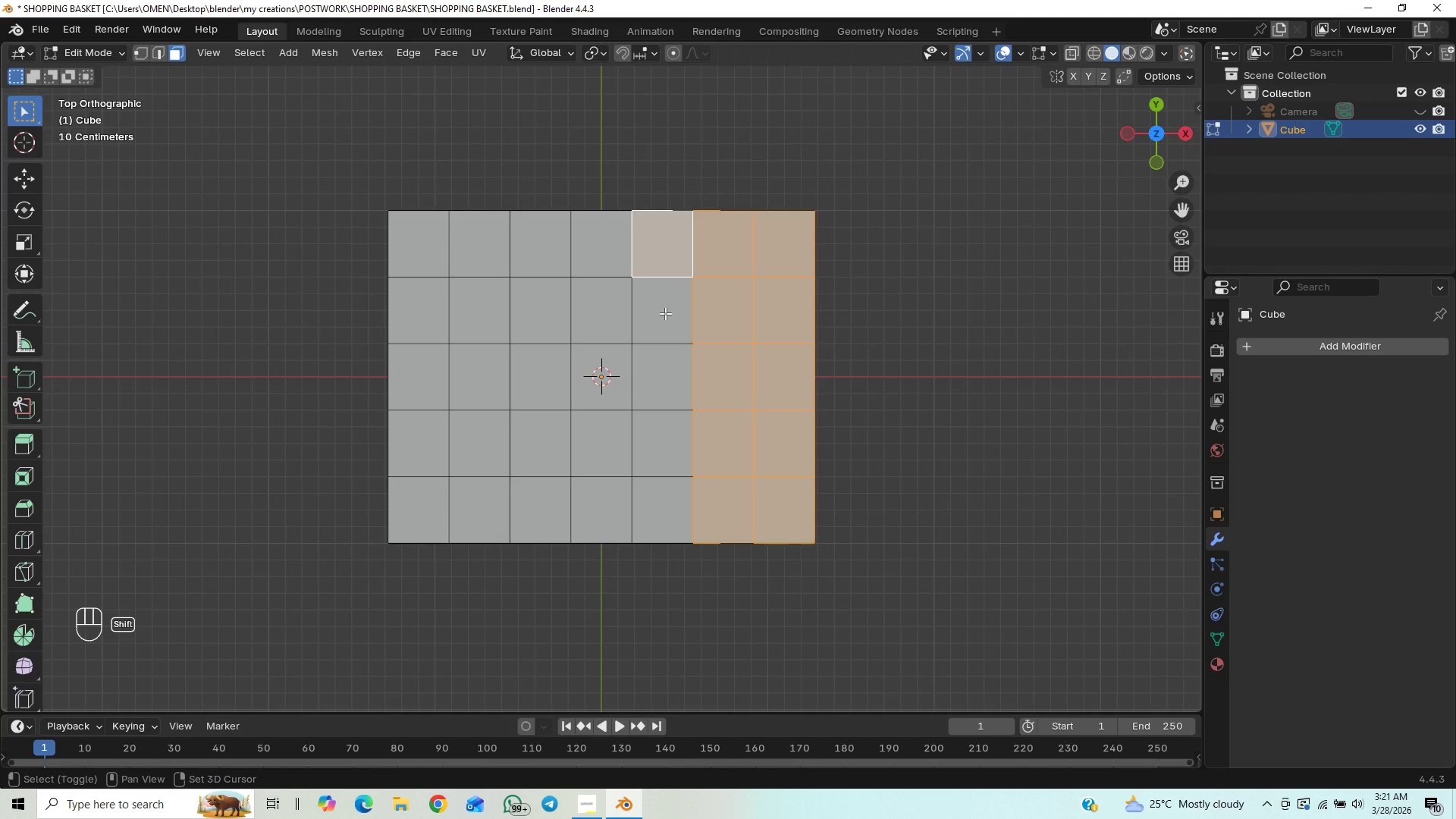 
hold_key(key=ShiftLeft, duration=1.5)
left_click([665, 313])
 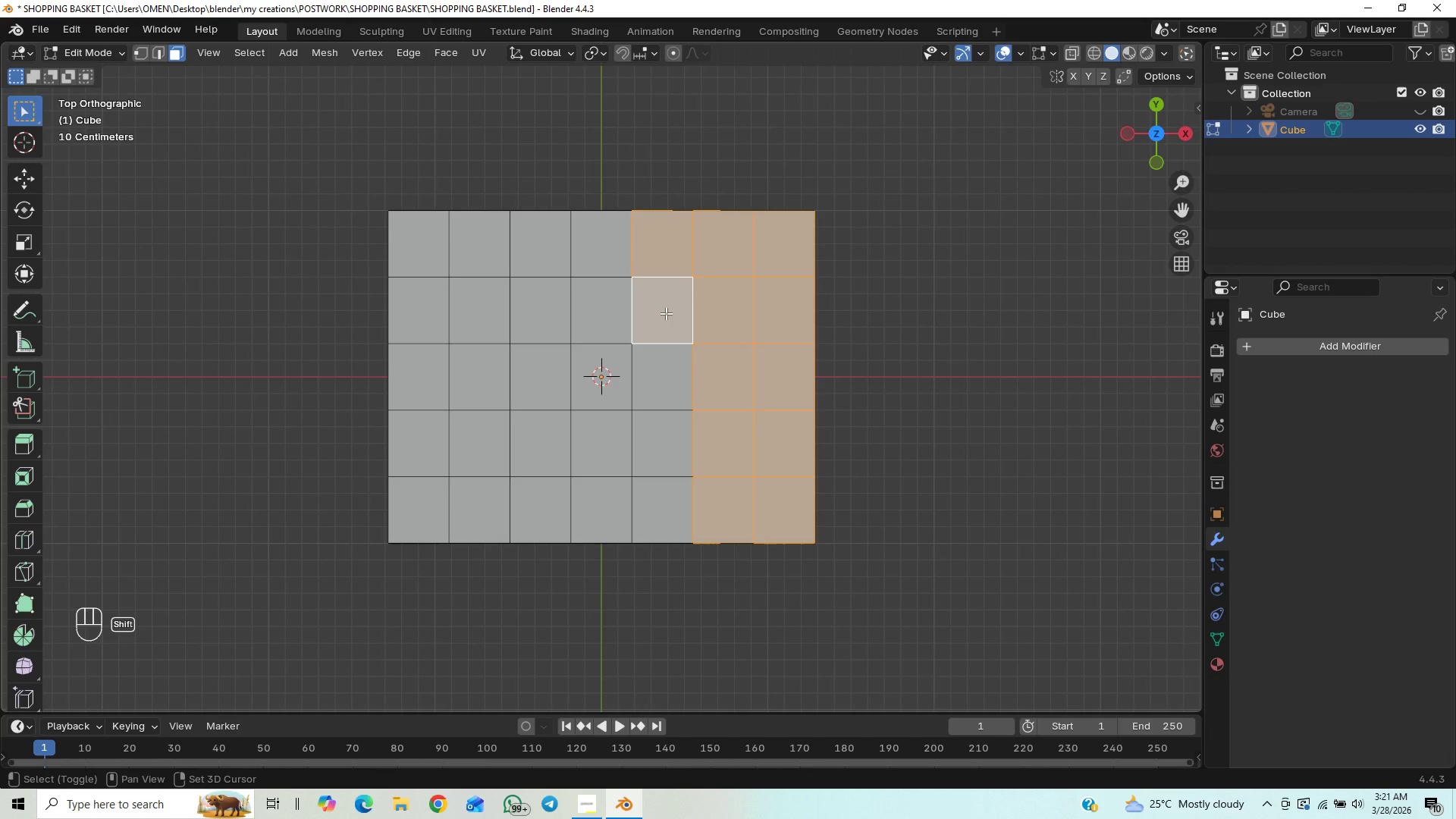 
hold_key(key=ShiftLeft, duration=1.5)
 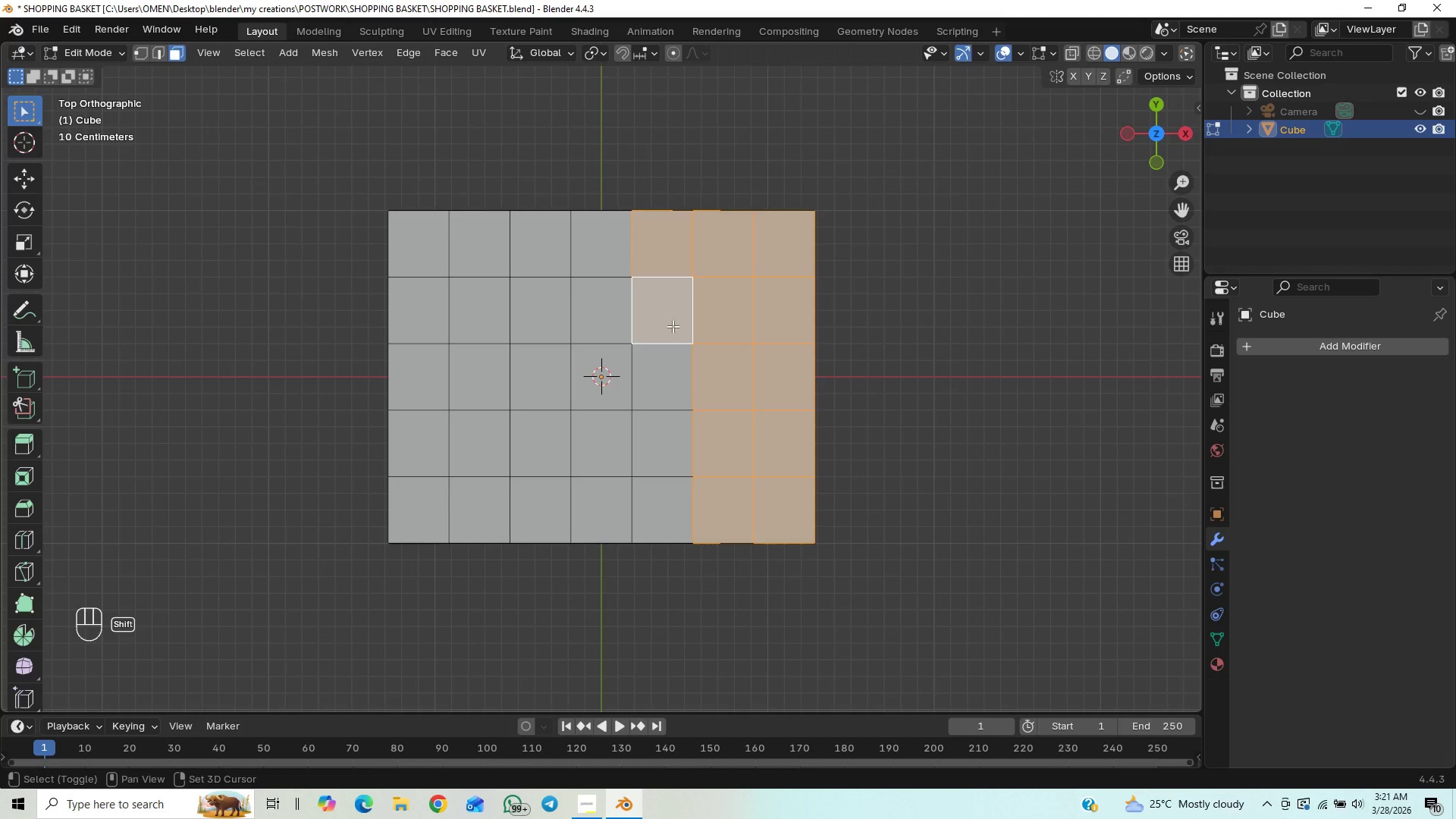 
hold_key(key=ShiftLeft, duration=1.51)
left_click([654, 406])
 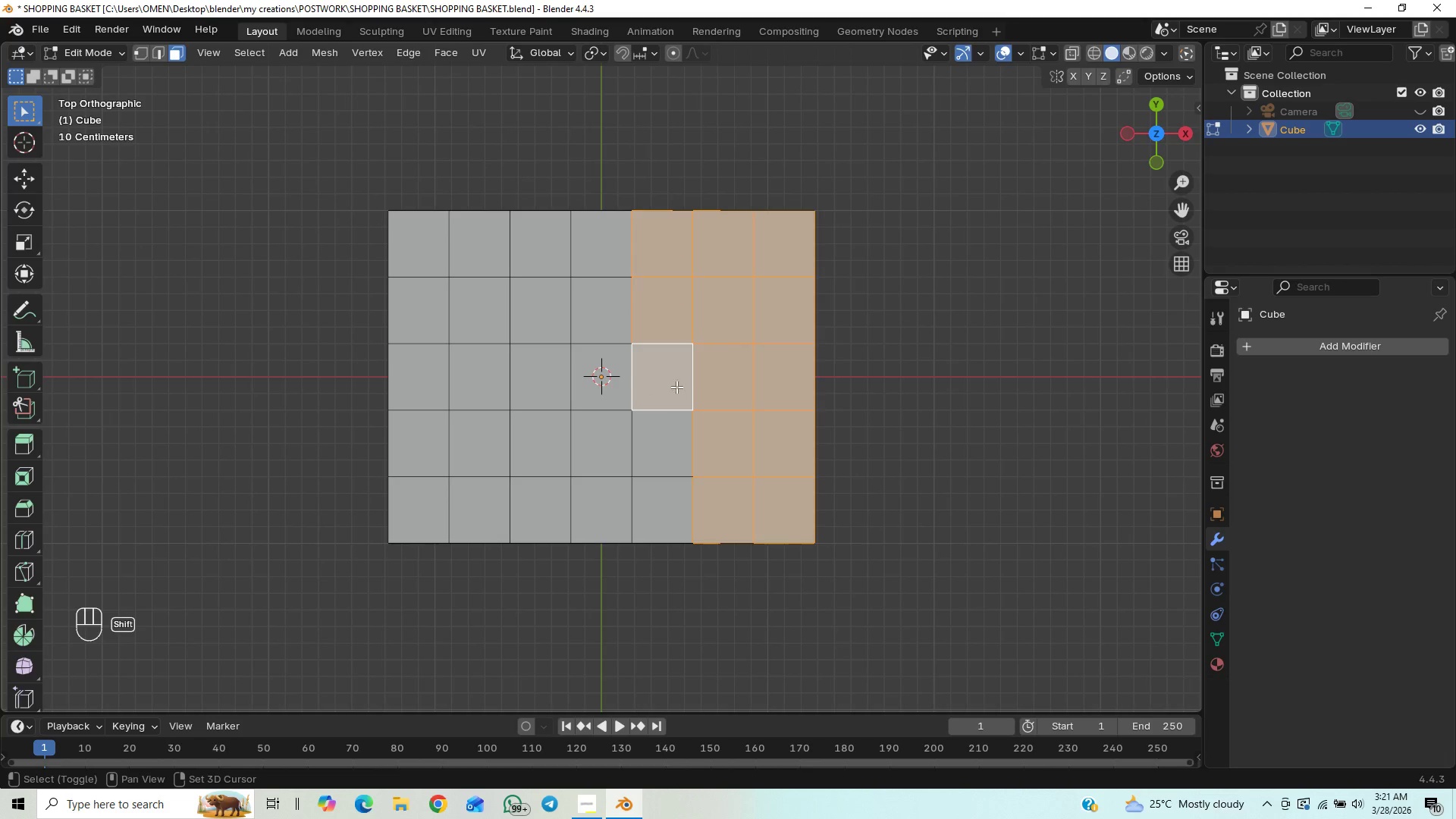 
hold_key(key=ShiftLeft, duration=1.5)
left_click([673, 443])
 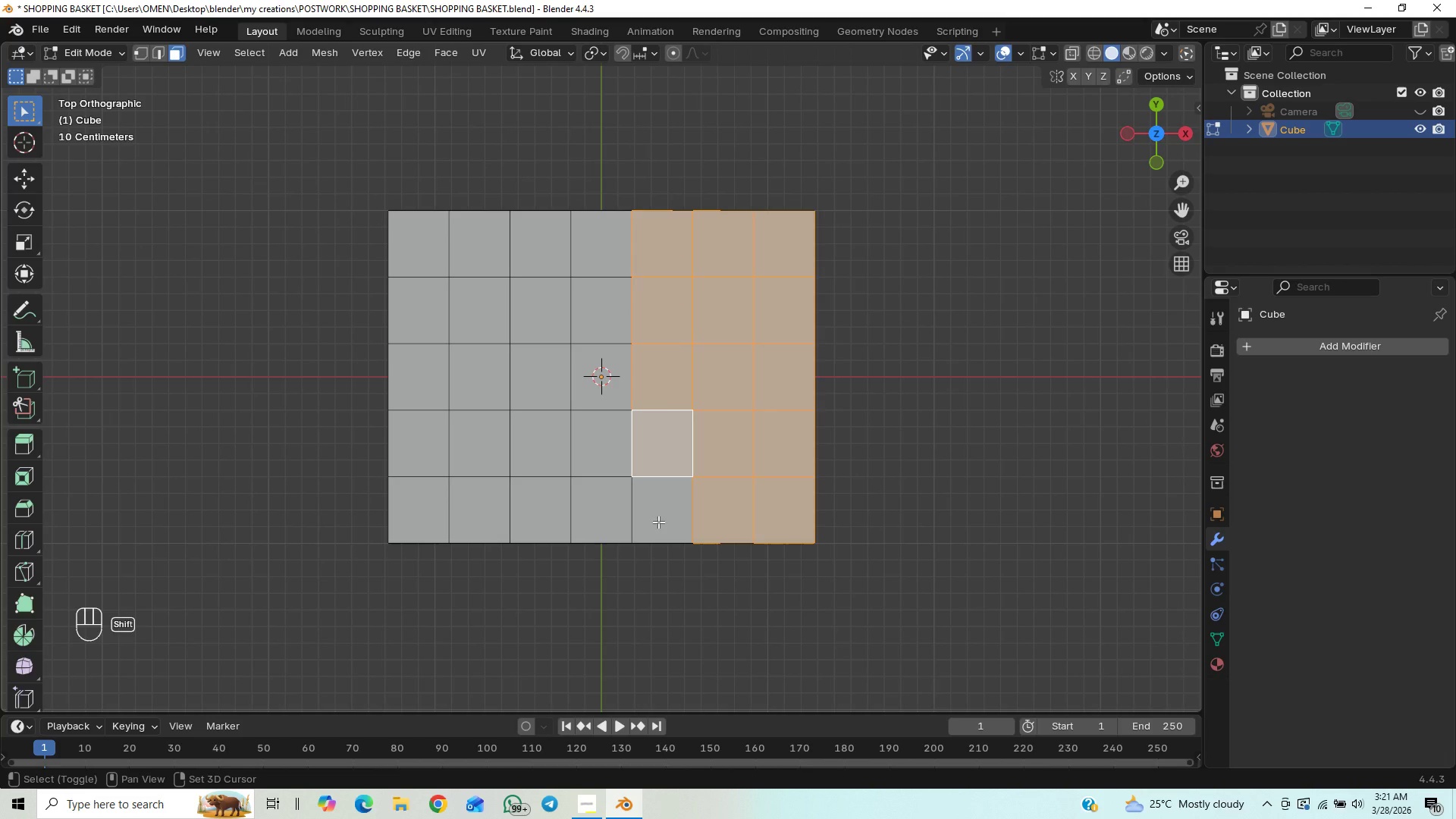 
left_click([658, 522])
 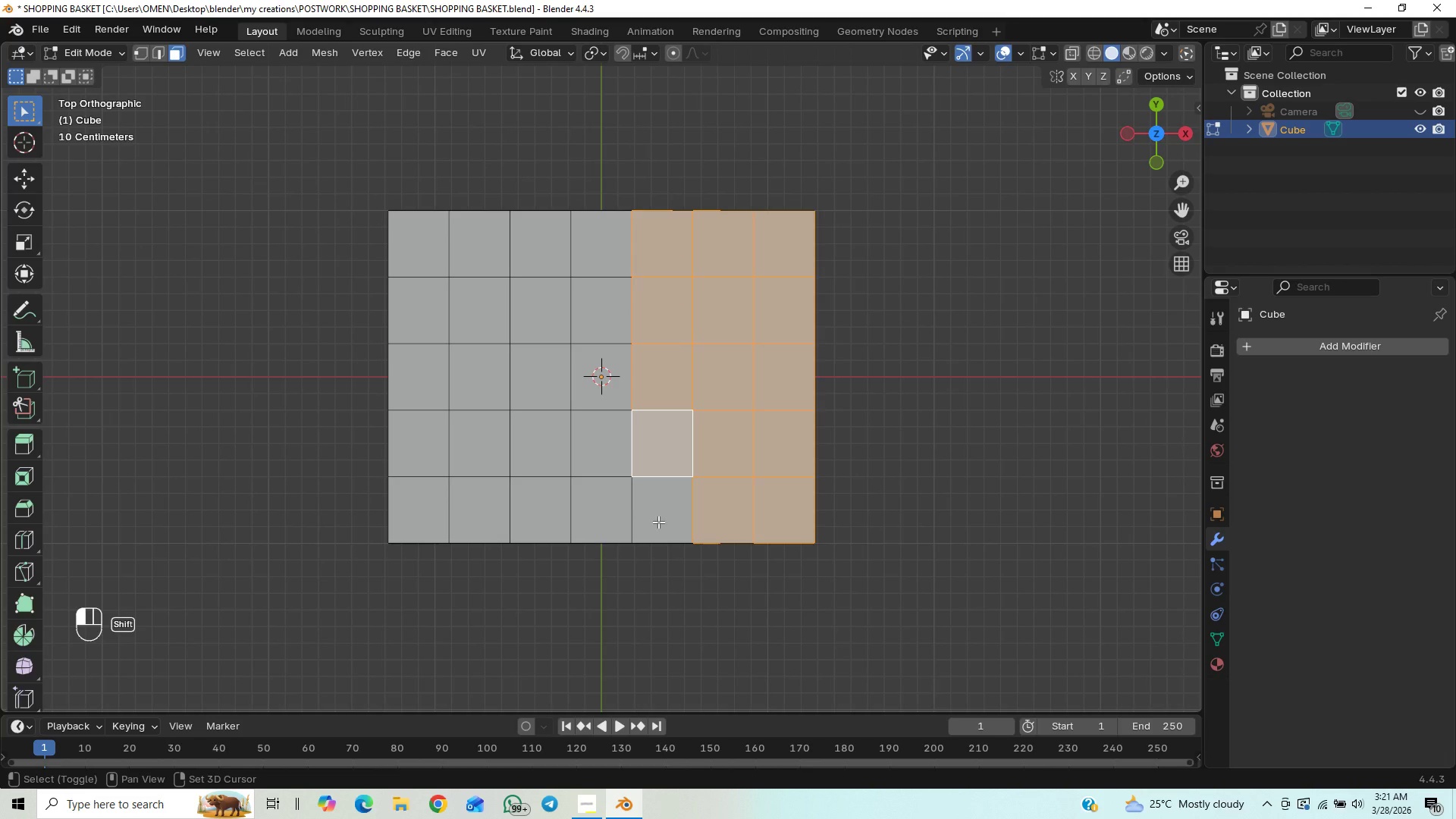 
hold_key(key=ShiftLeft, duration=1.52)
 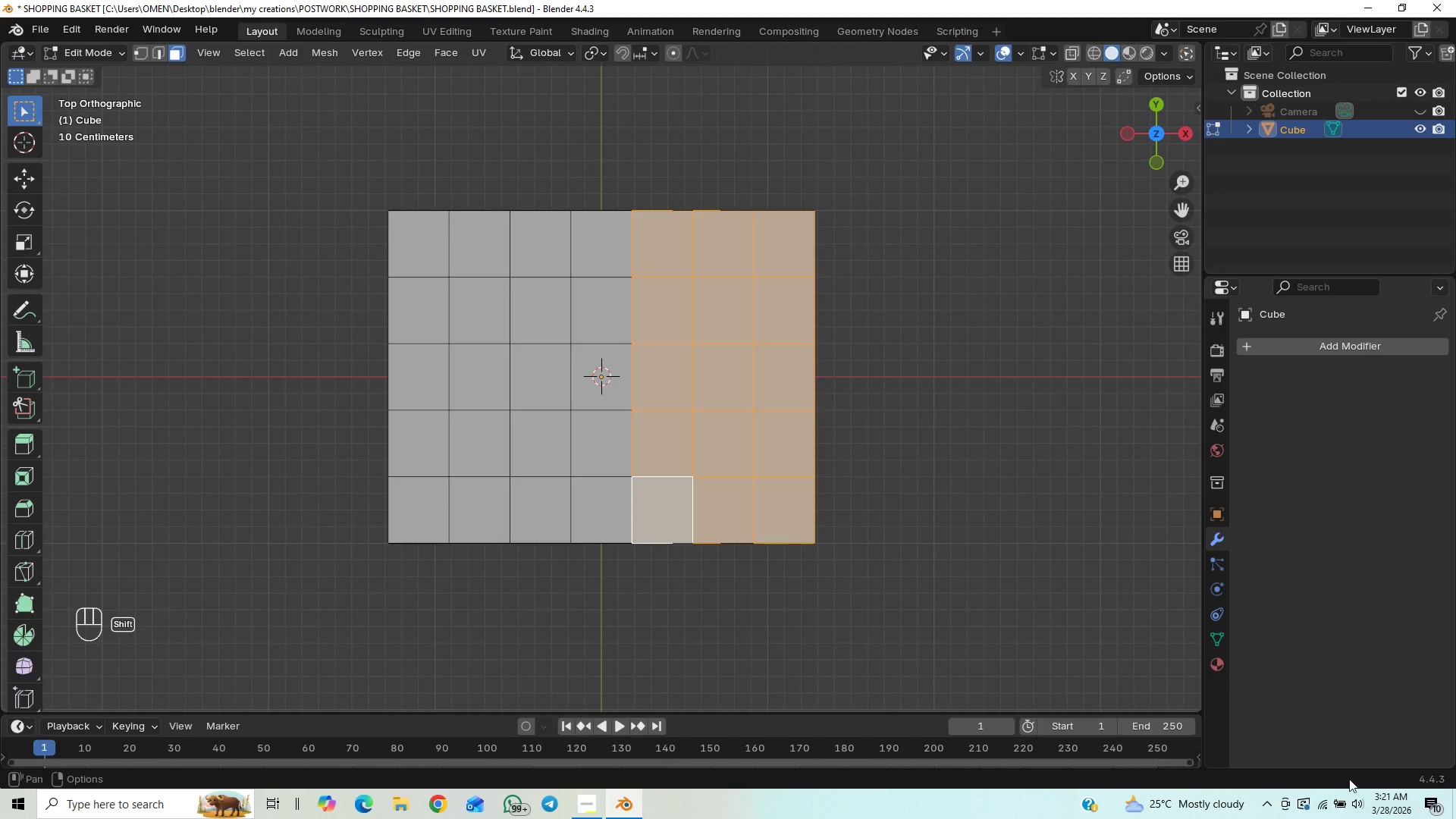 
hold_key(key=ShiftLeft, duration=1.5)
 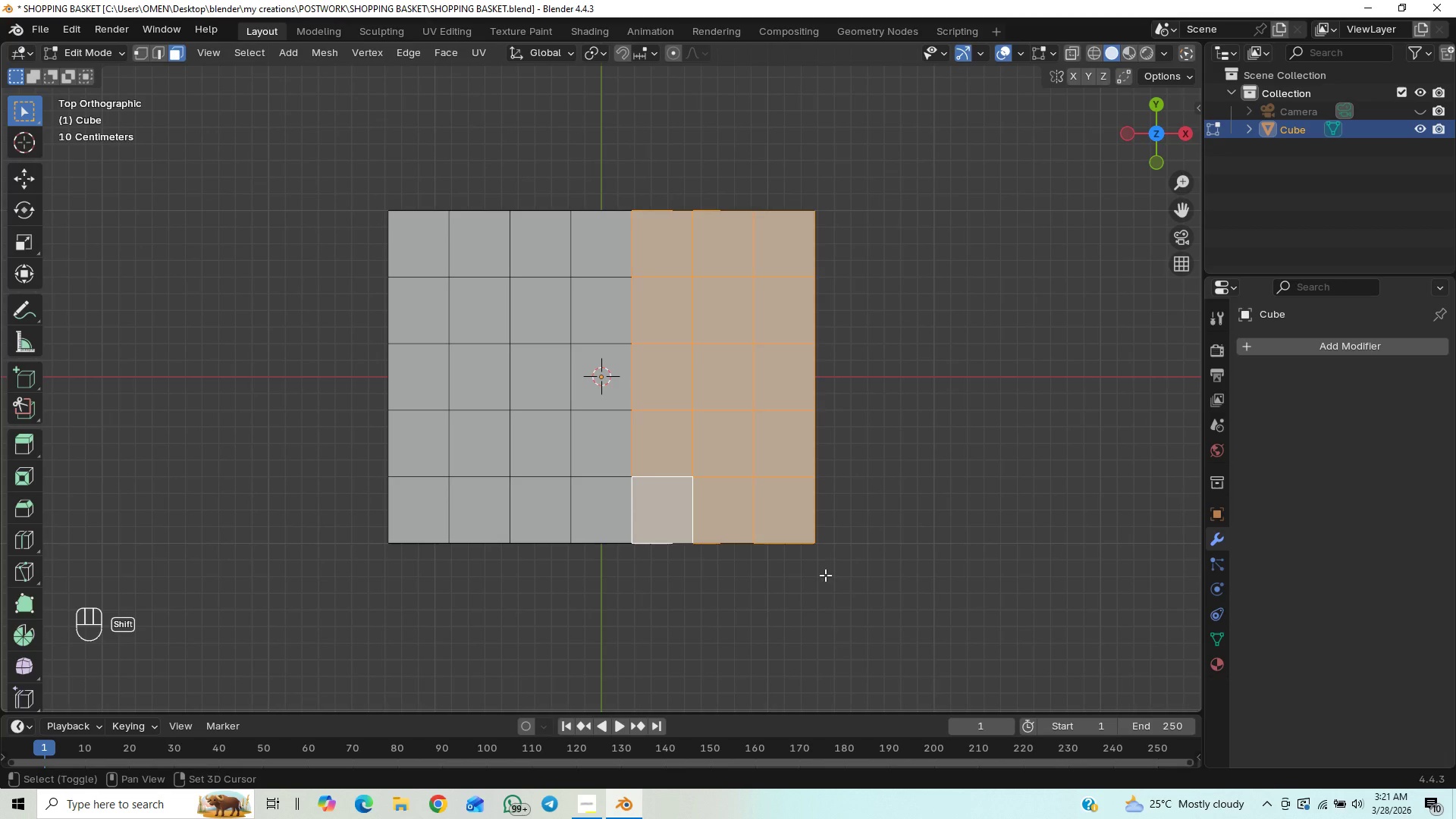 
hold_key(key=ShiftLeft, duration=1.52)
left_click([586, 511])
 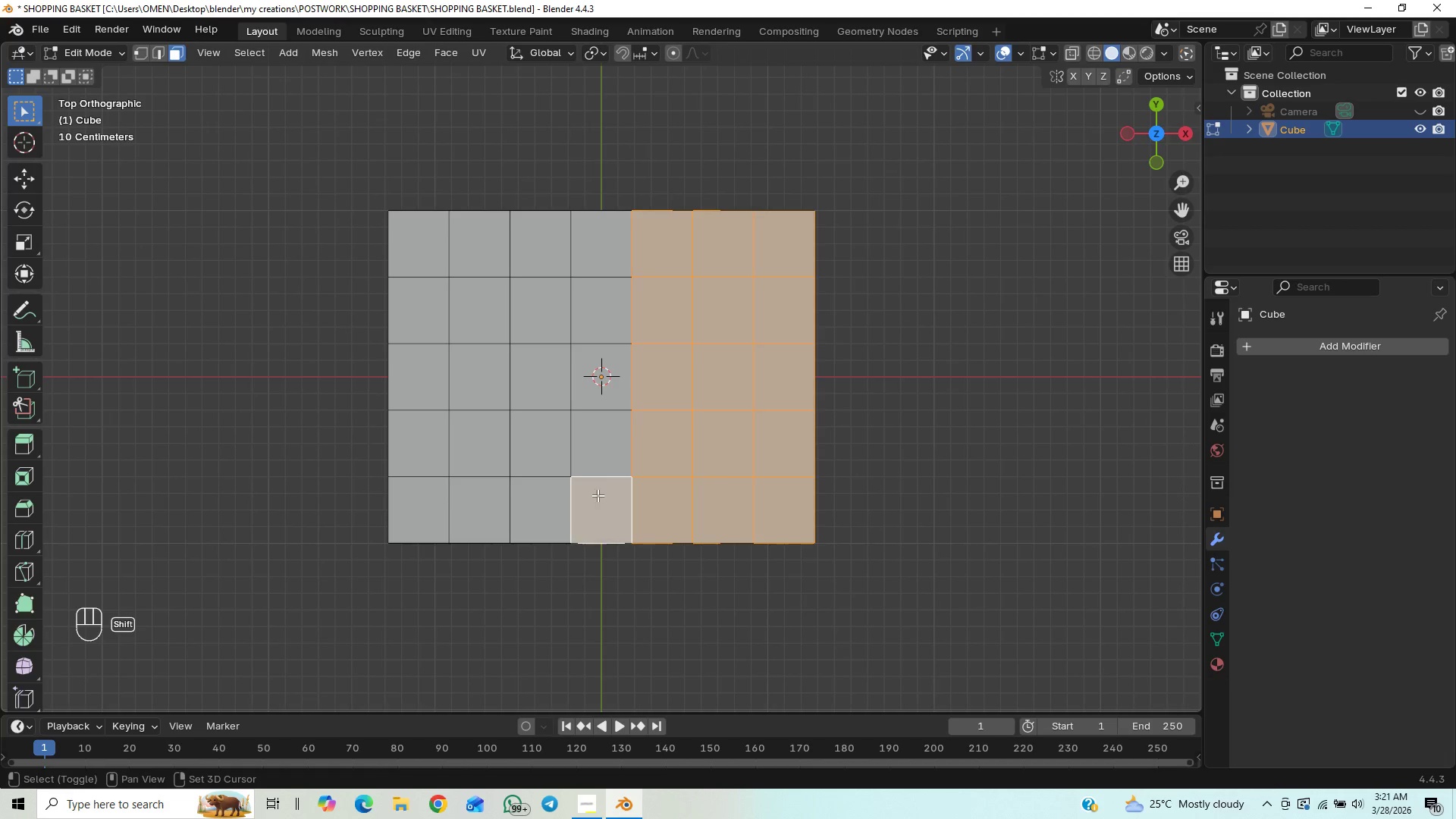 
hold_key(key=ShiftLeft, duration=1.5)
left_click([609, 454])
 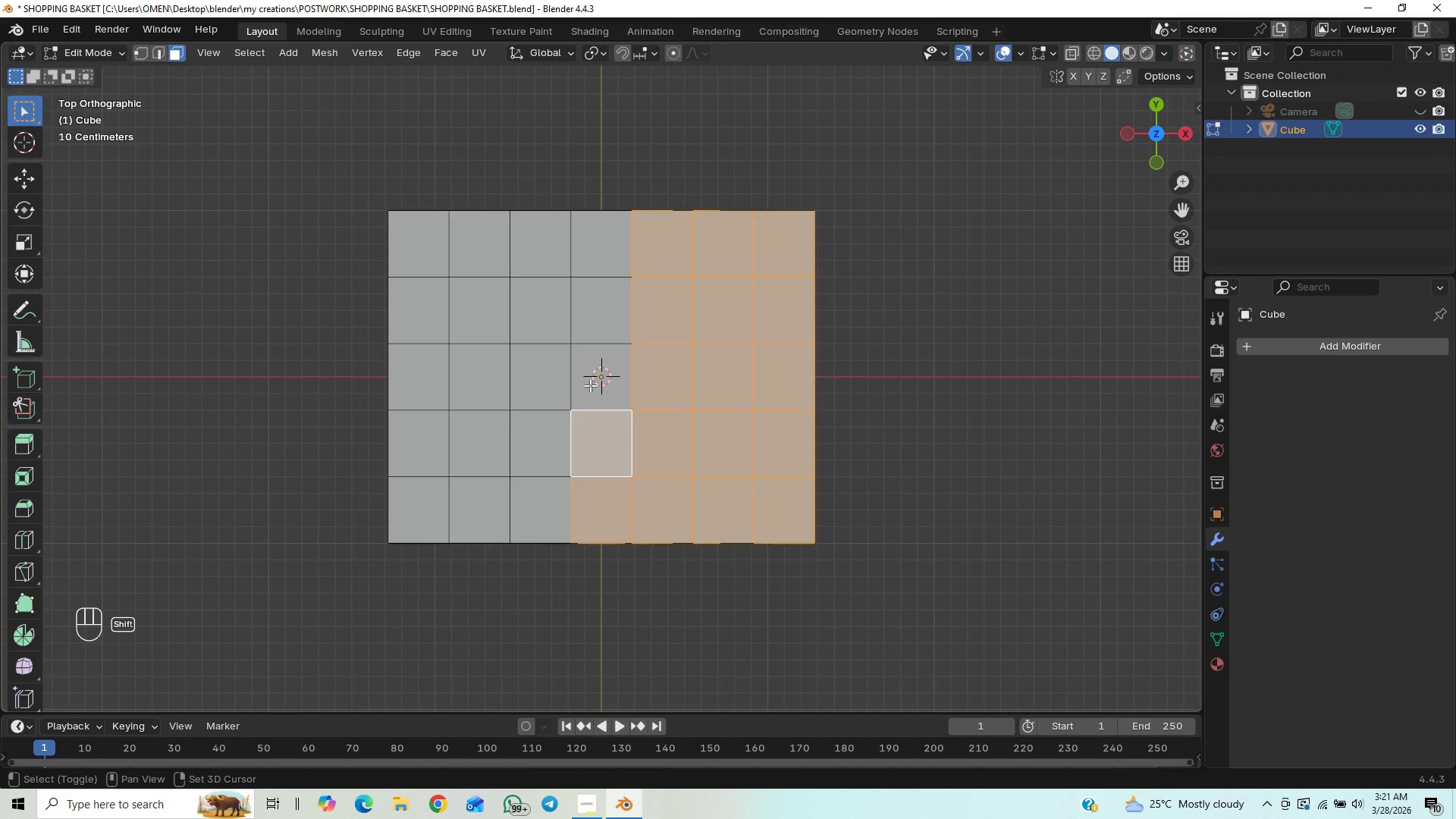 
left_click([588, 381])
 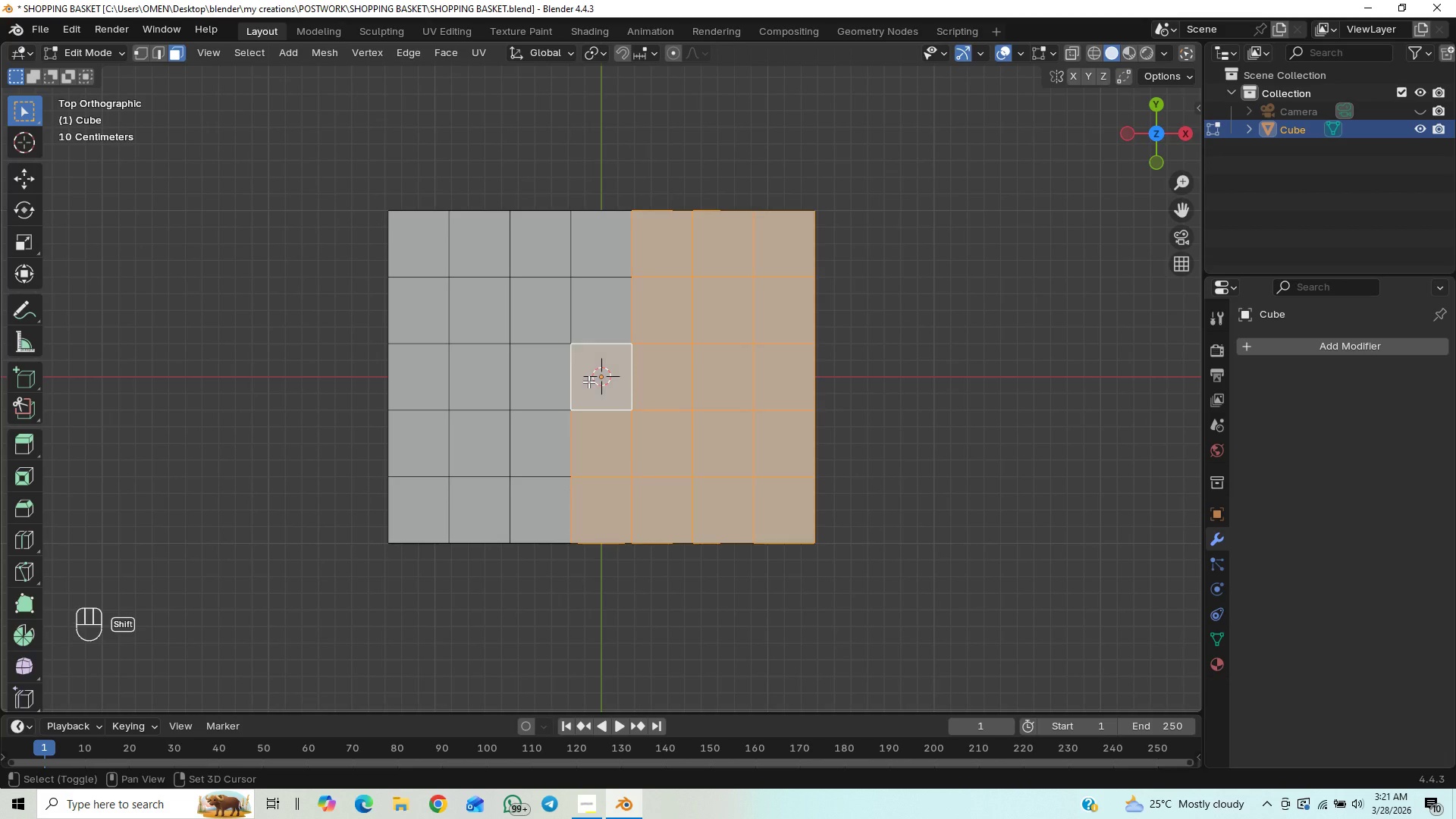 
hold_key(key=ShiftLeft, duration=1.5)
left_click([604, 303])
 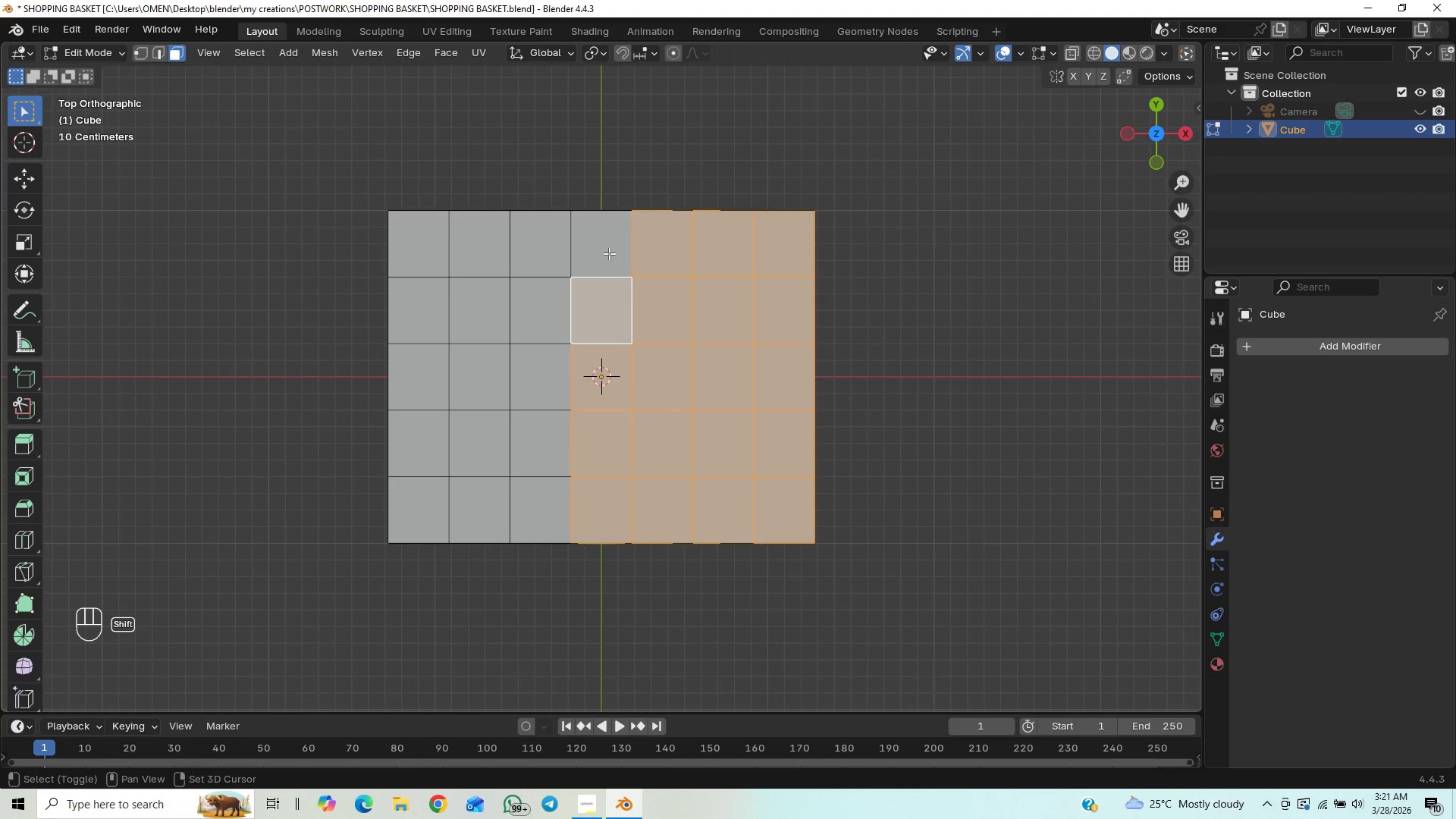 
hold_key(key=ShiftLeft, duration=1.51)
left_click([609, 251])
 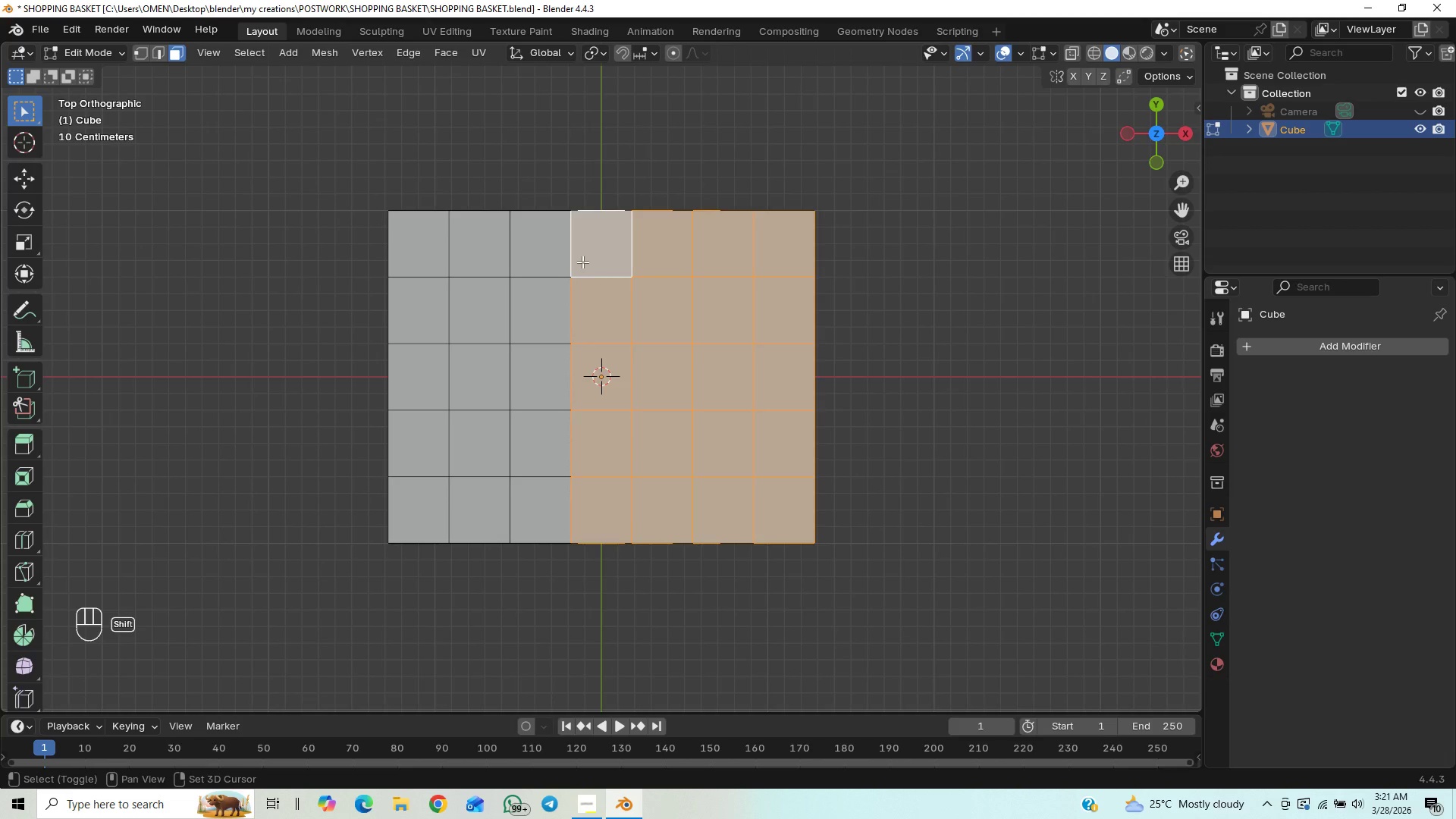 
left_click([550, 252])
 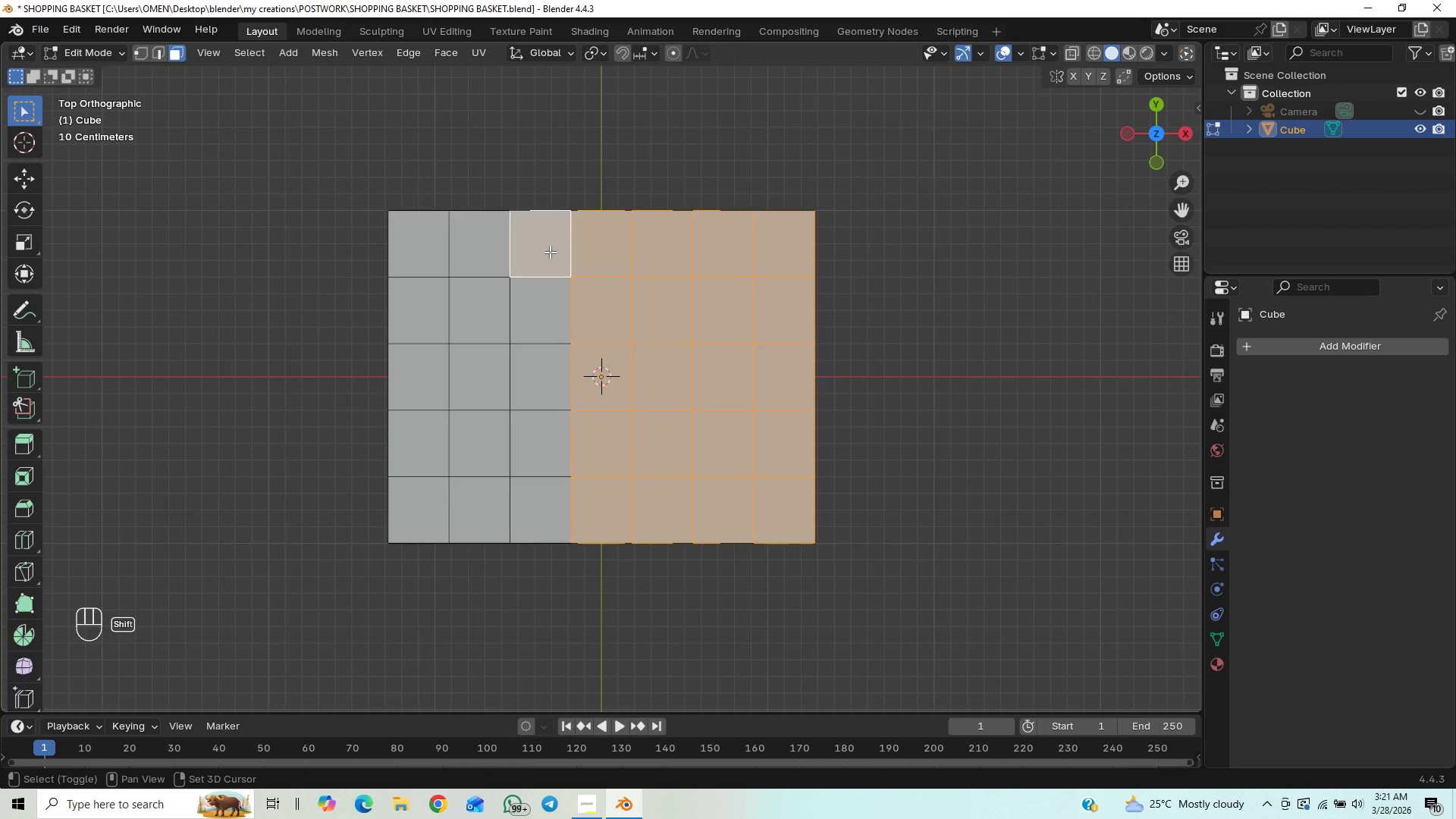 
hold_key(key=ShiftLeft, duration=1.5)
left_click([557, 303])
 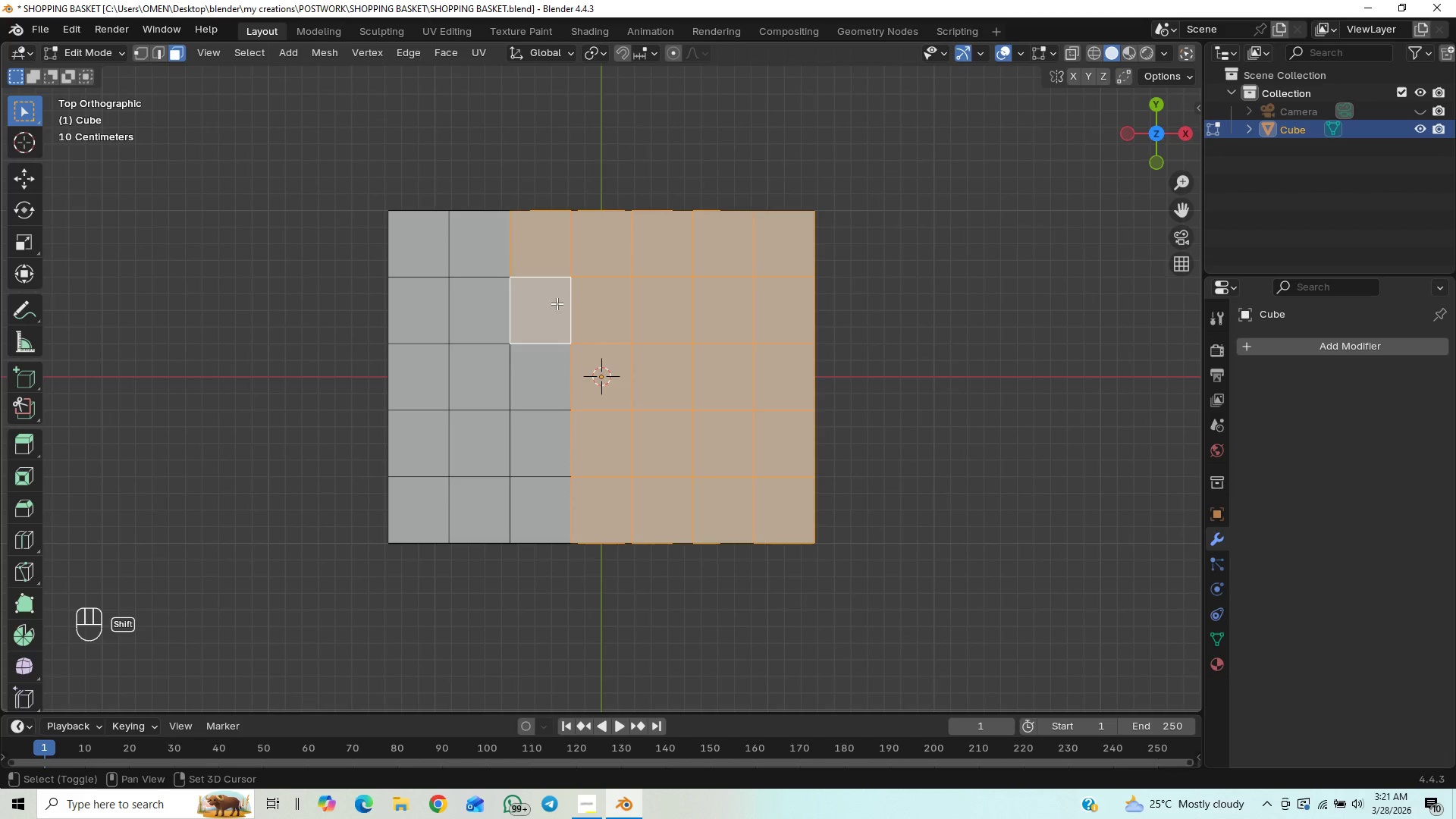 
hold_key(key=ShiftLeft, duration=1.52)
left_click([532, 389])
 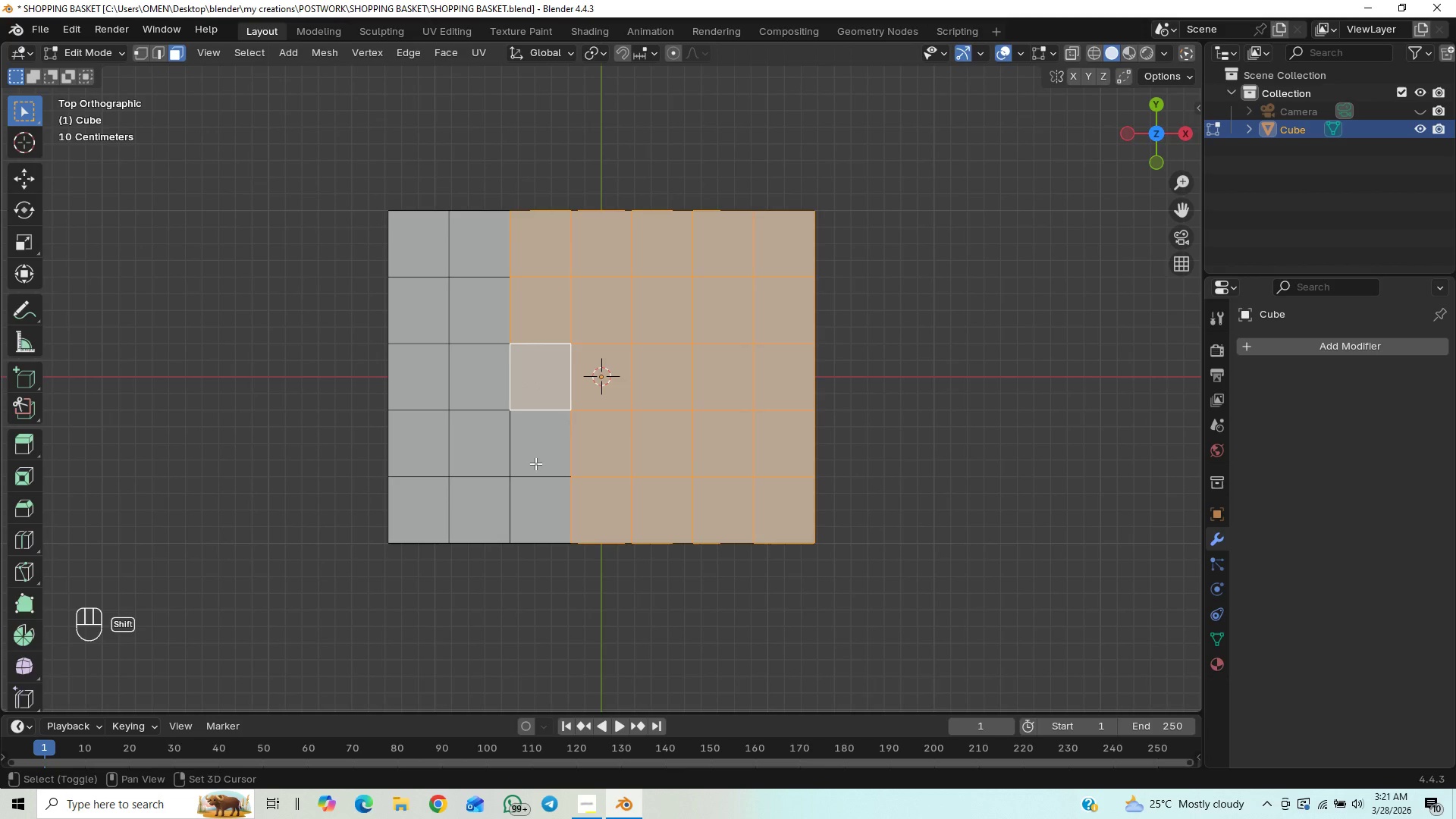 
hold_key(key=ShiftLeft, duration=1.5)
left_click([538, 450])
 